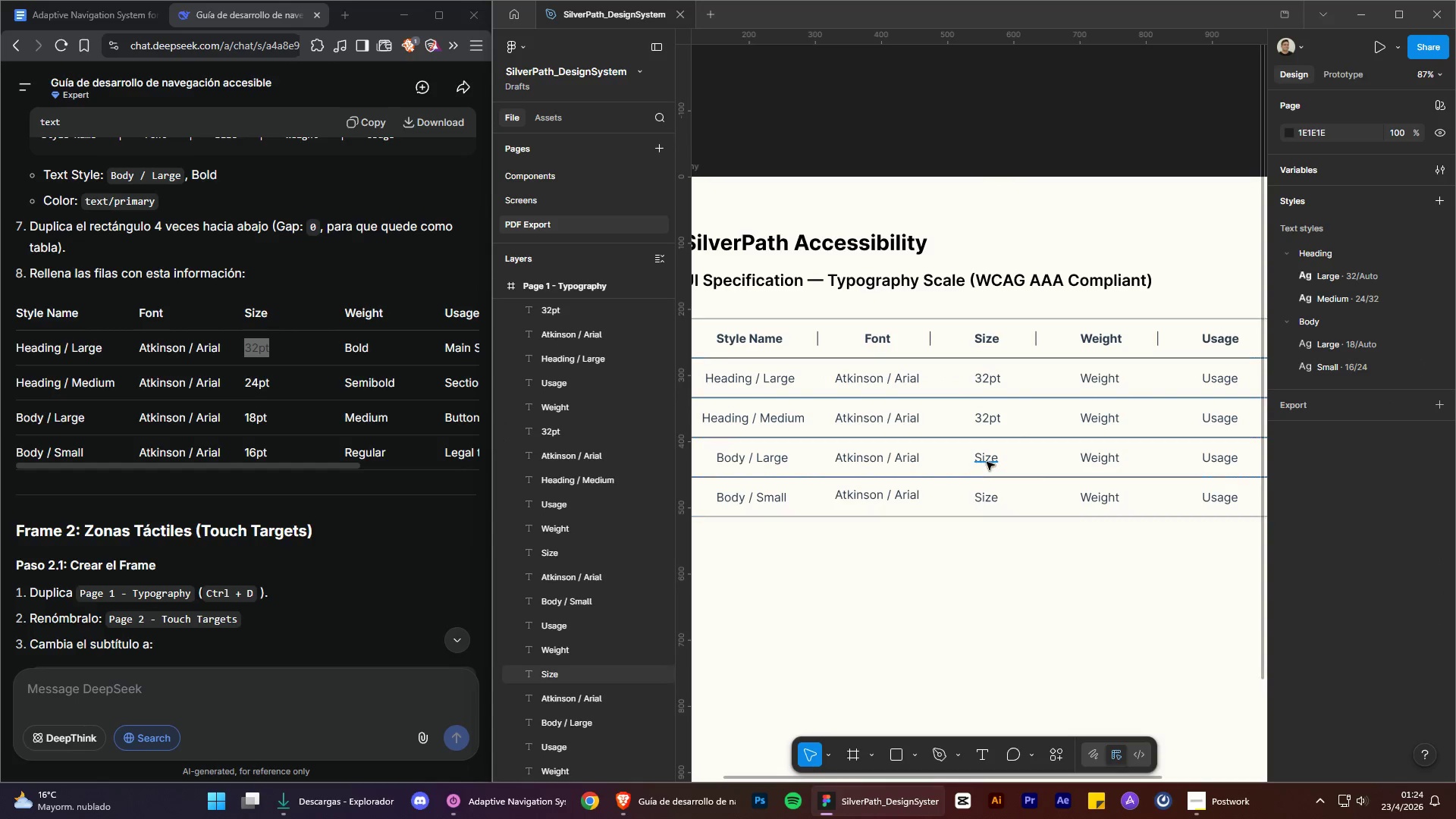 
left_click([987, 462])
 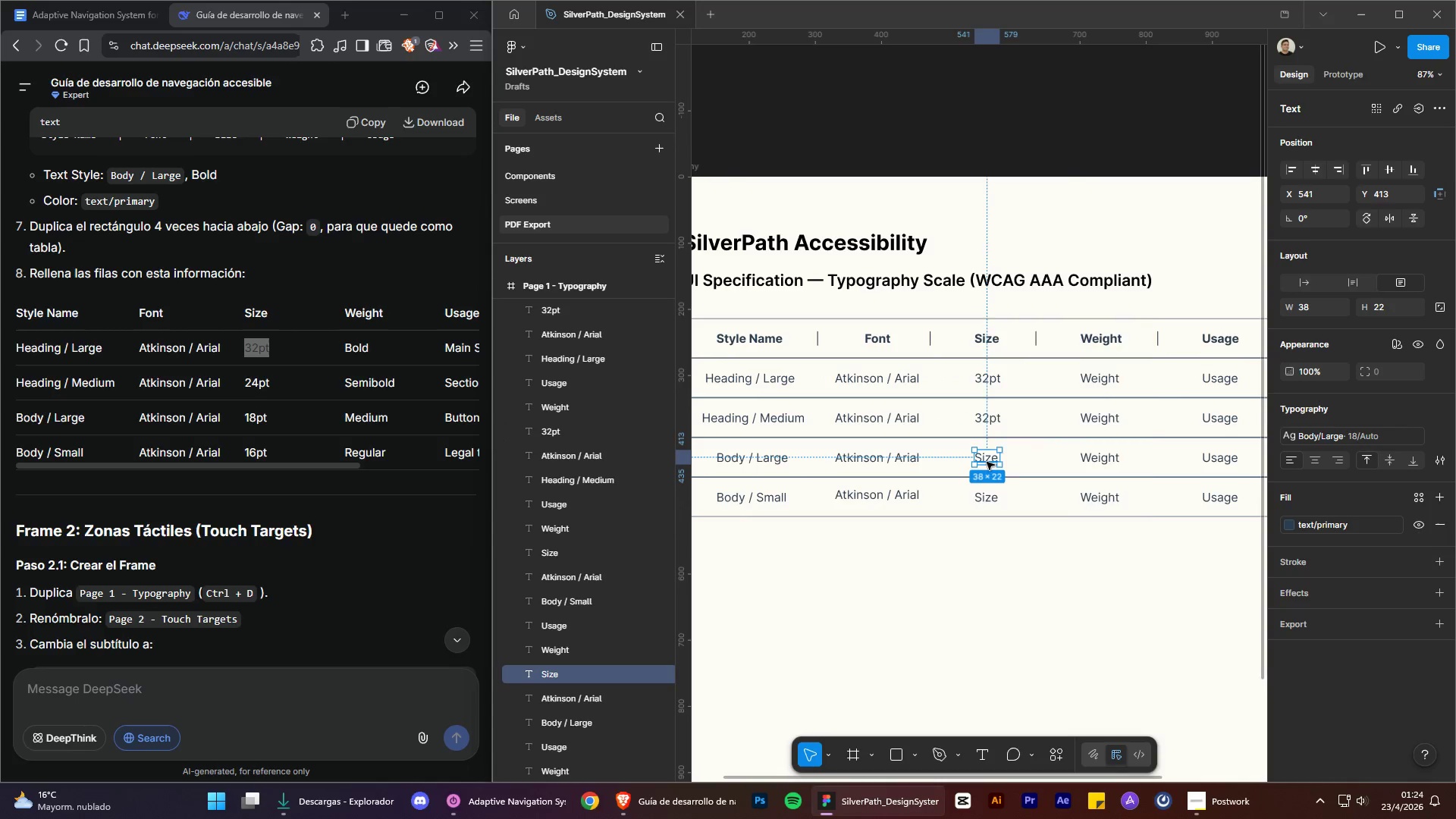 
right_click([987, 462])
 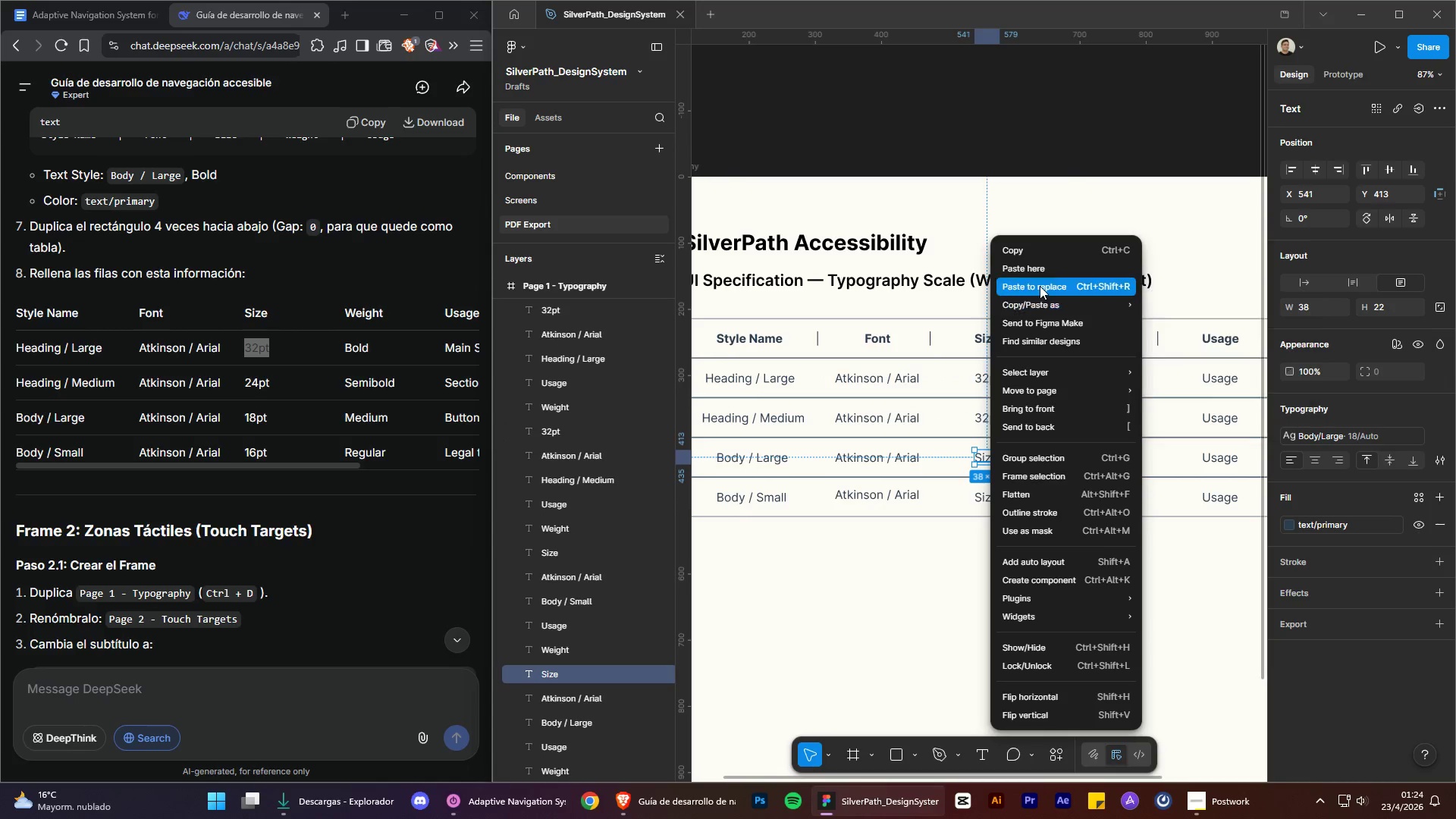 
left_click([1040, 284])
 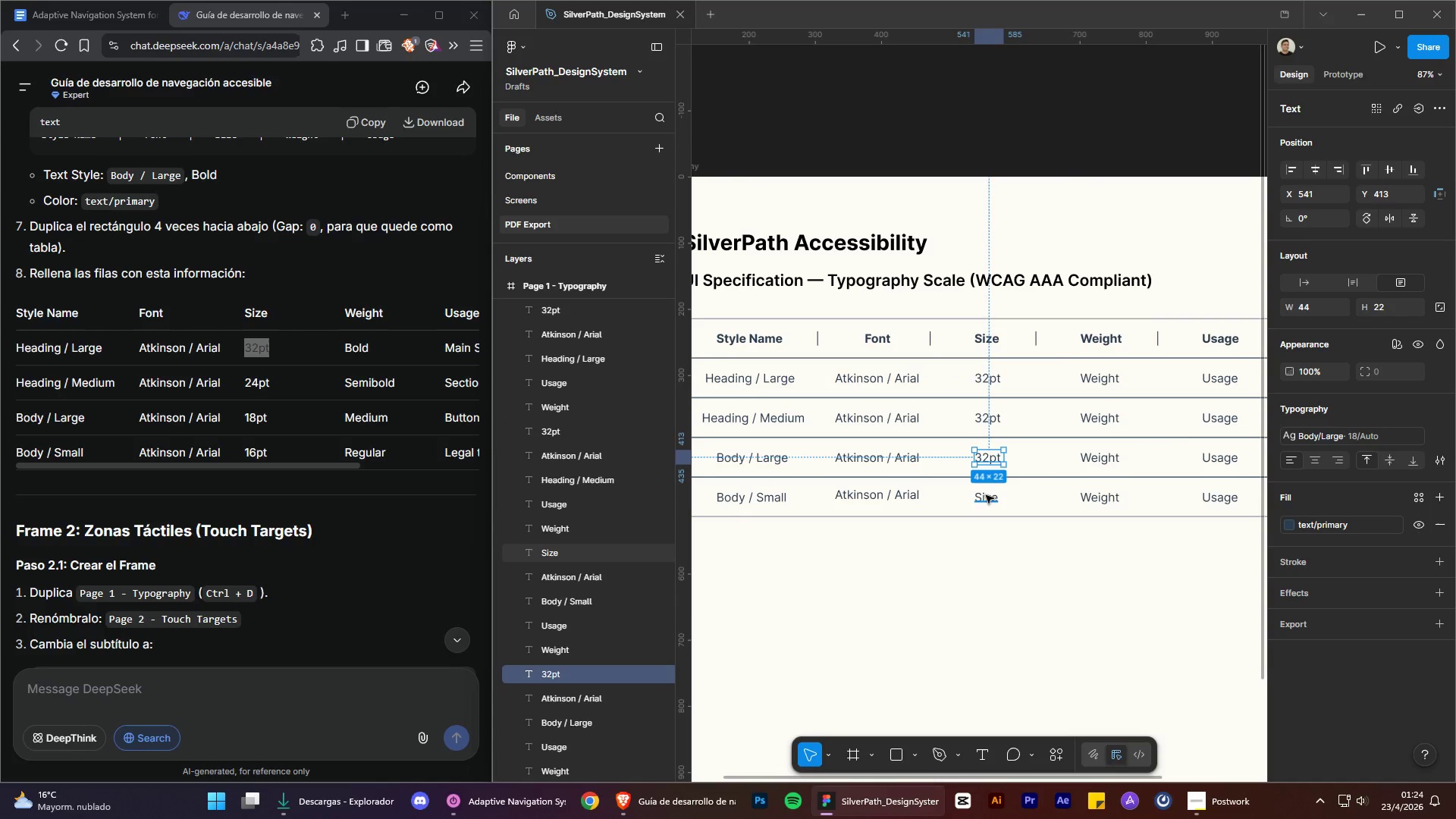 
left_click([987, 502])
 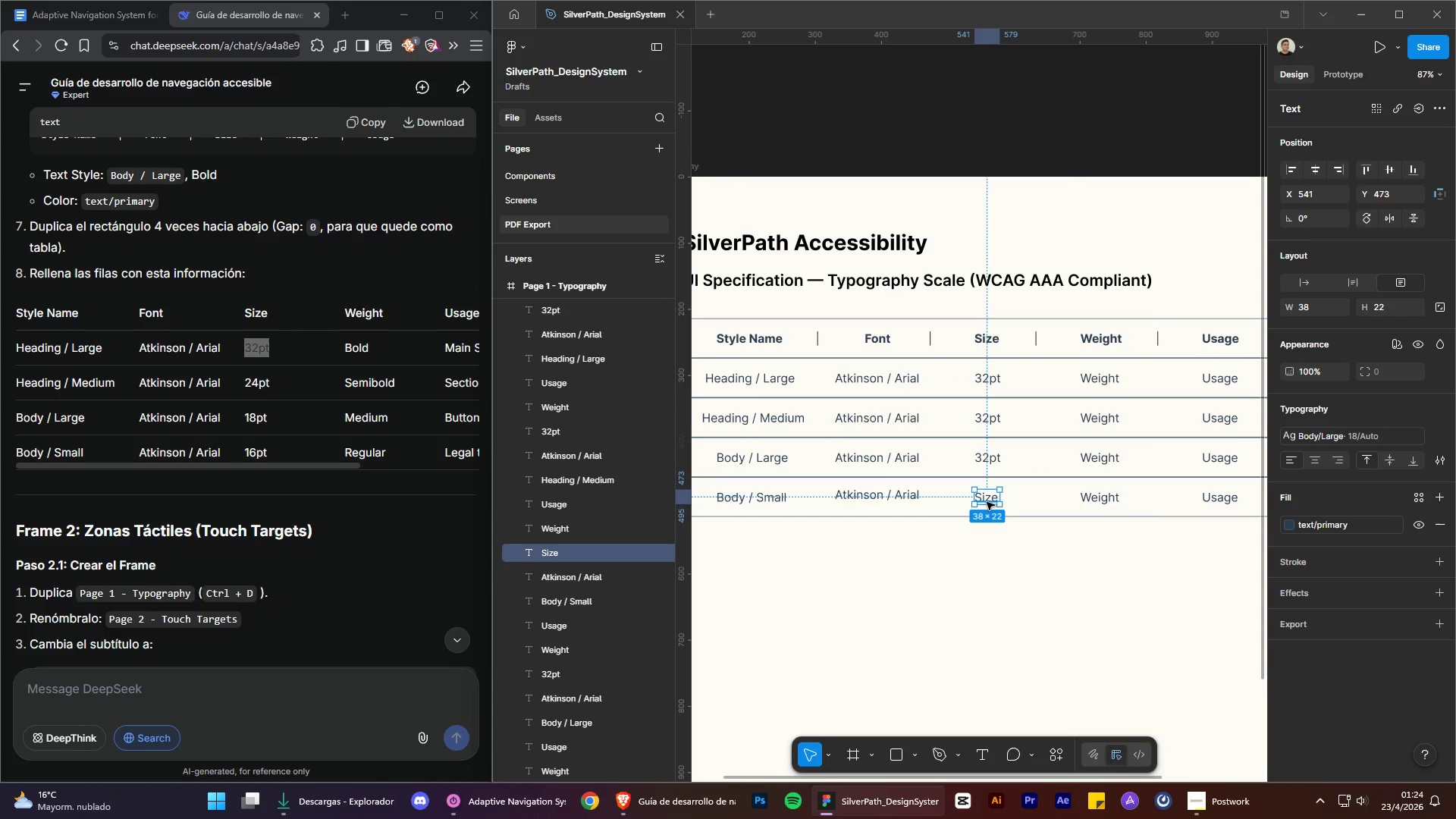 
right_click([987, 502])
 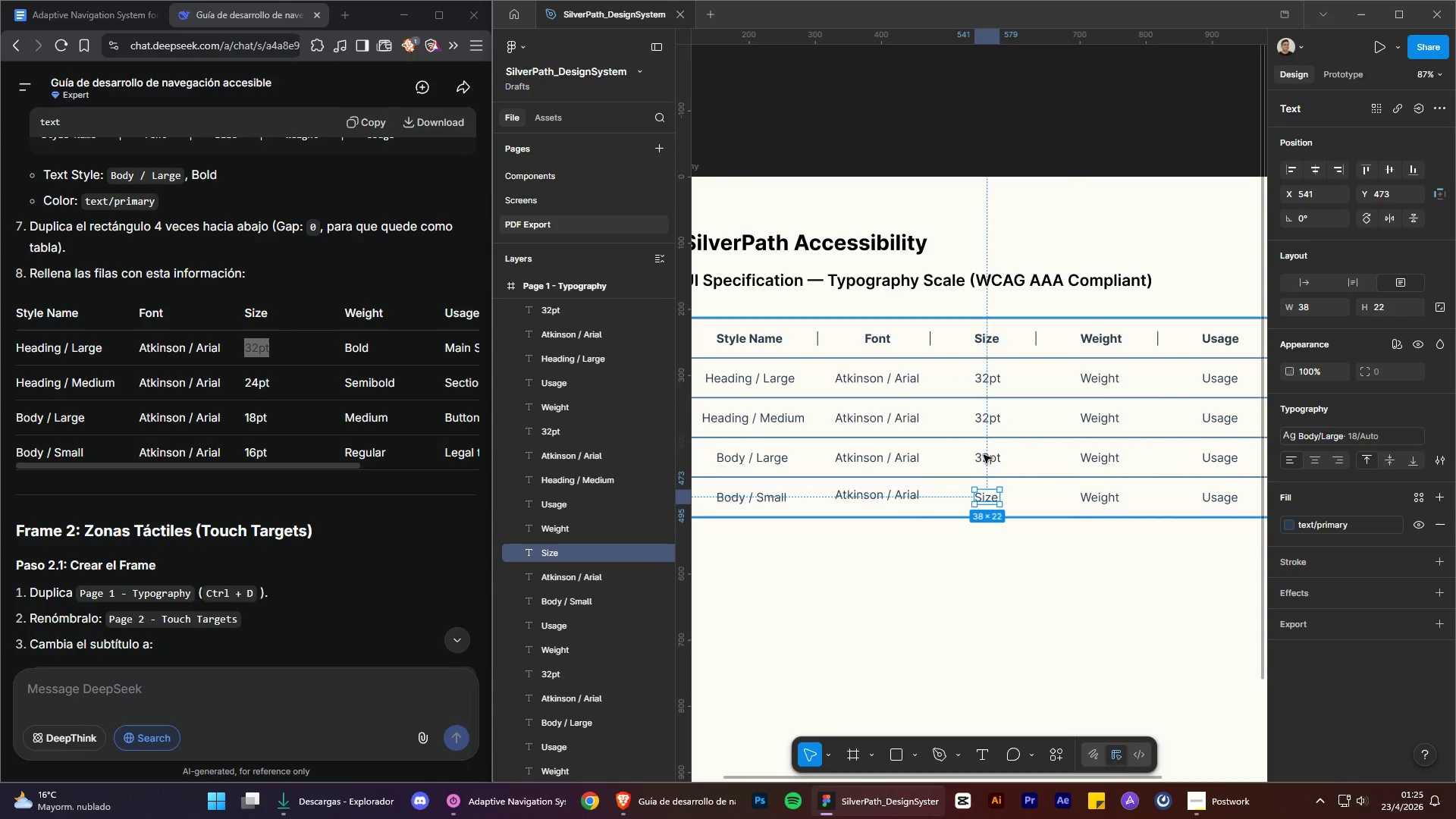 
left_click([962, 585])
 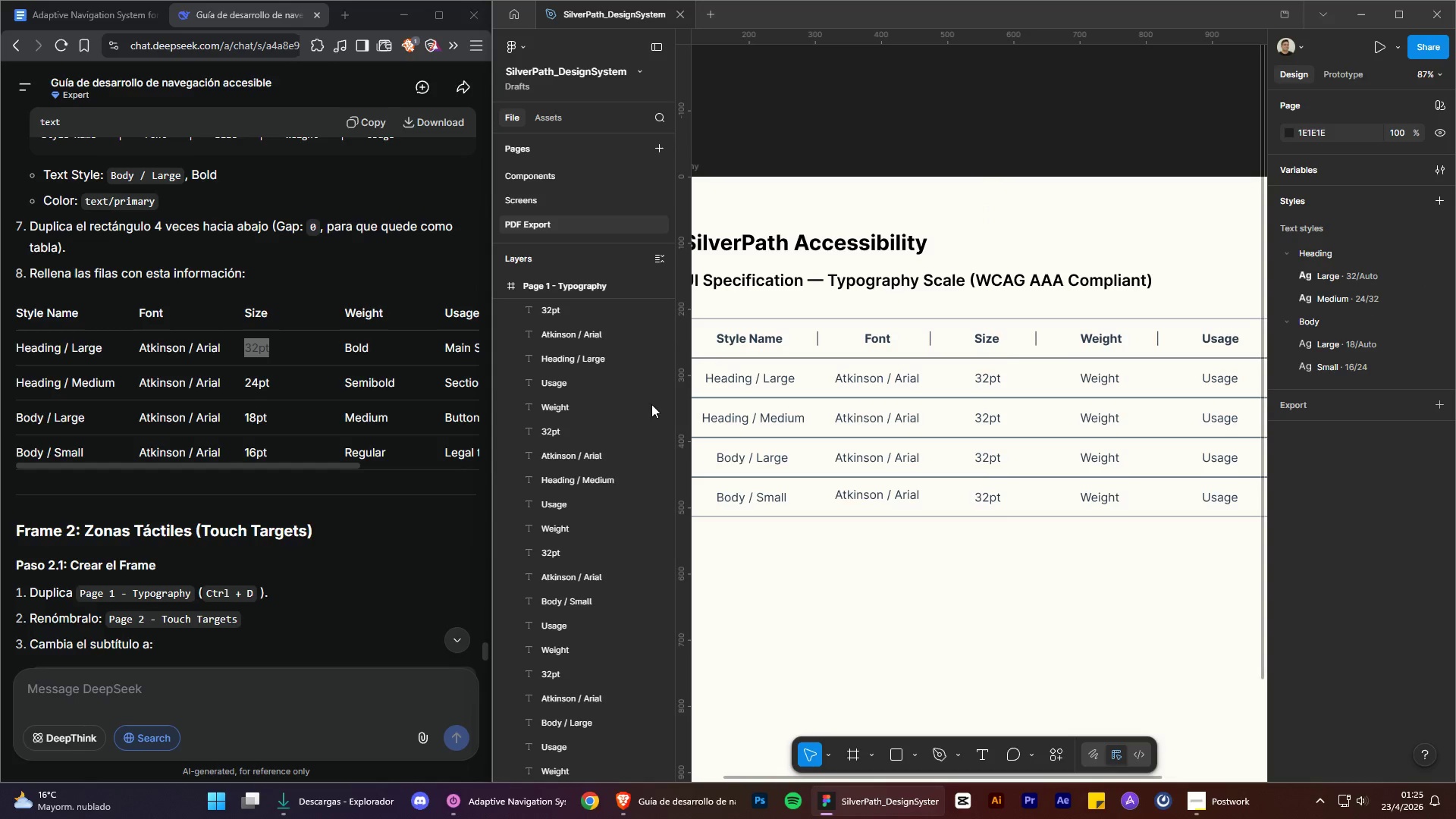 
double_click([982, 426])
 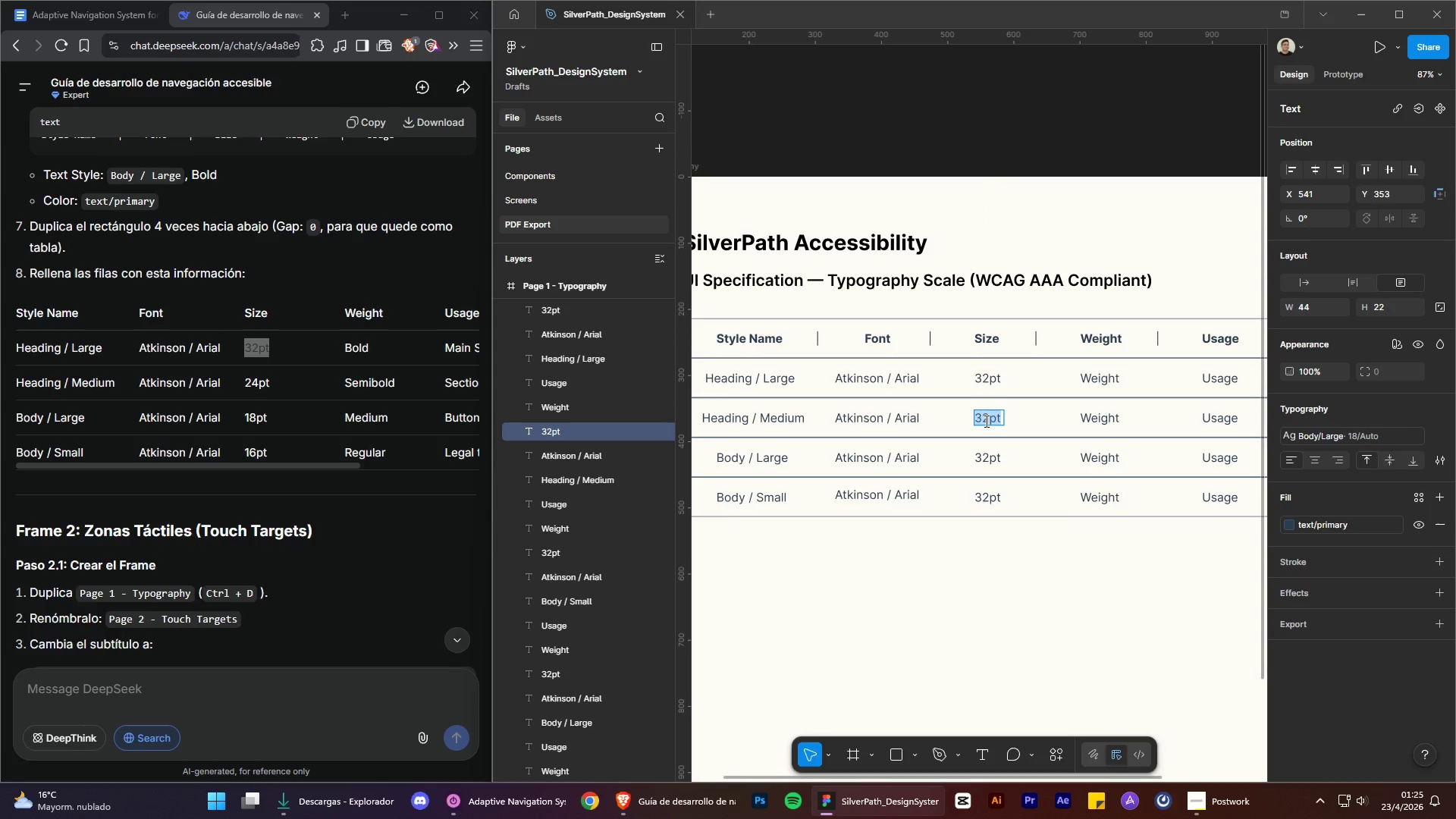 
left_click_drag(start_coordinate=[986, 421], to_coordinate=[966, 419])
 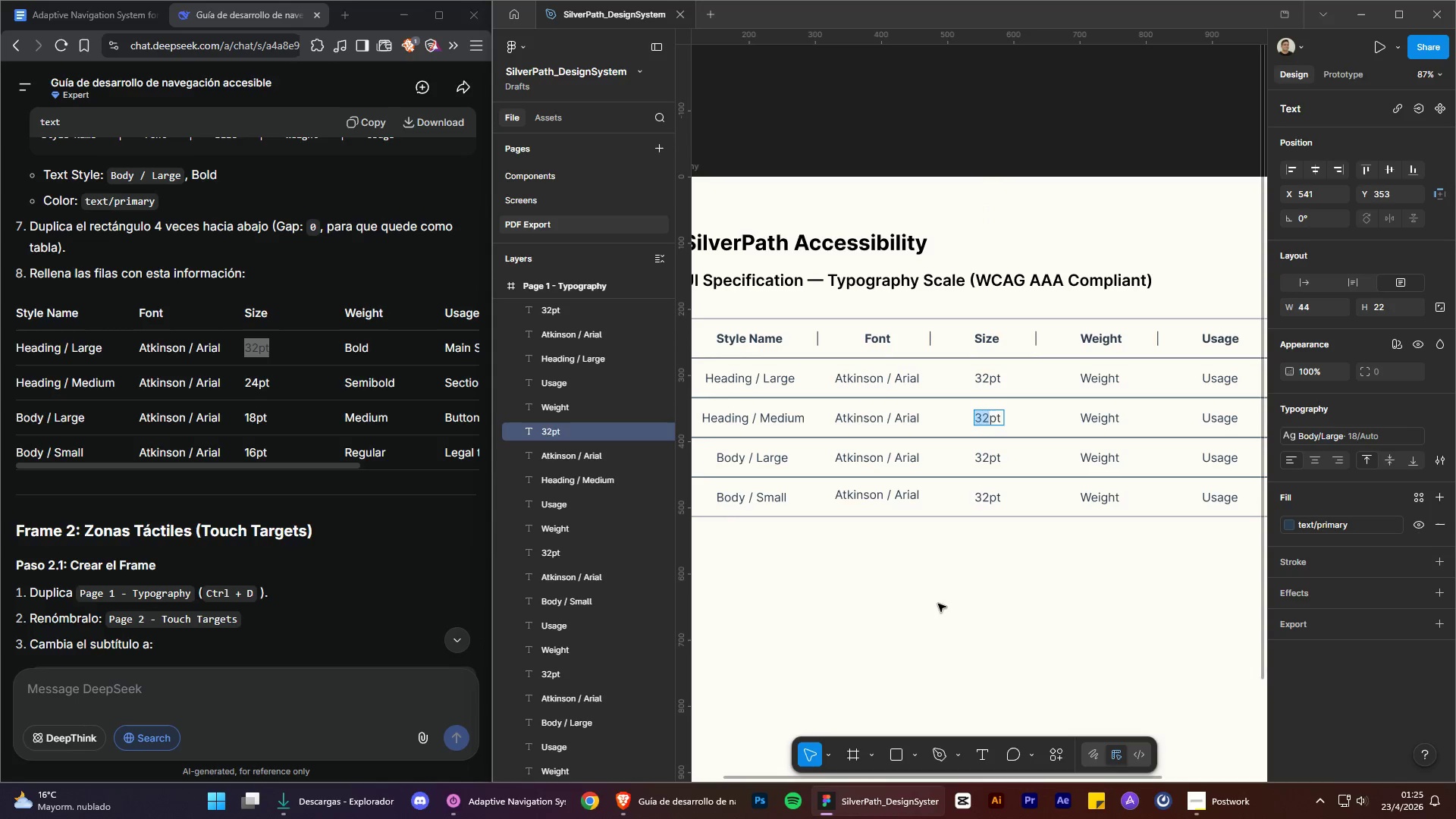 
type(24)
 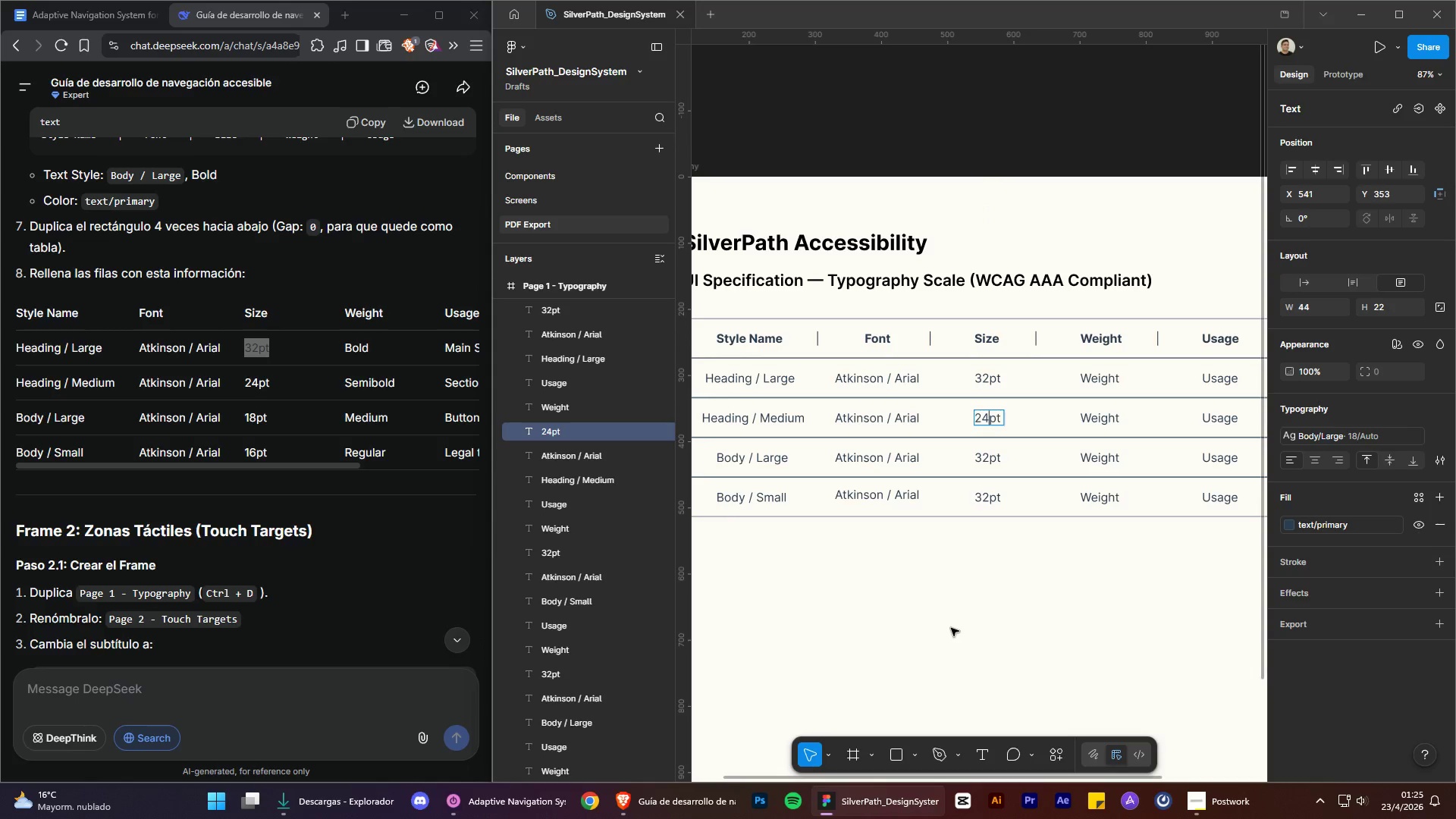 
left_click([951, 628])
 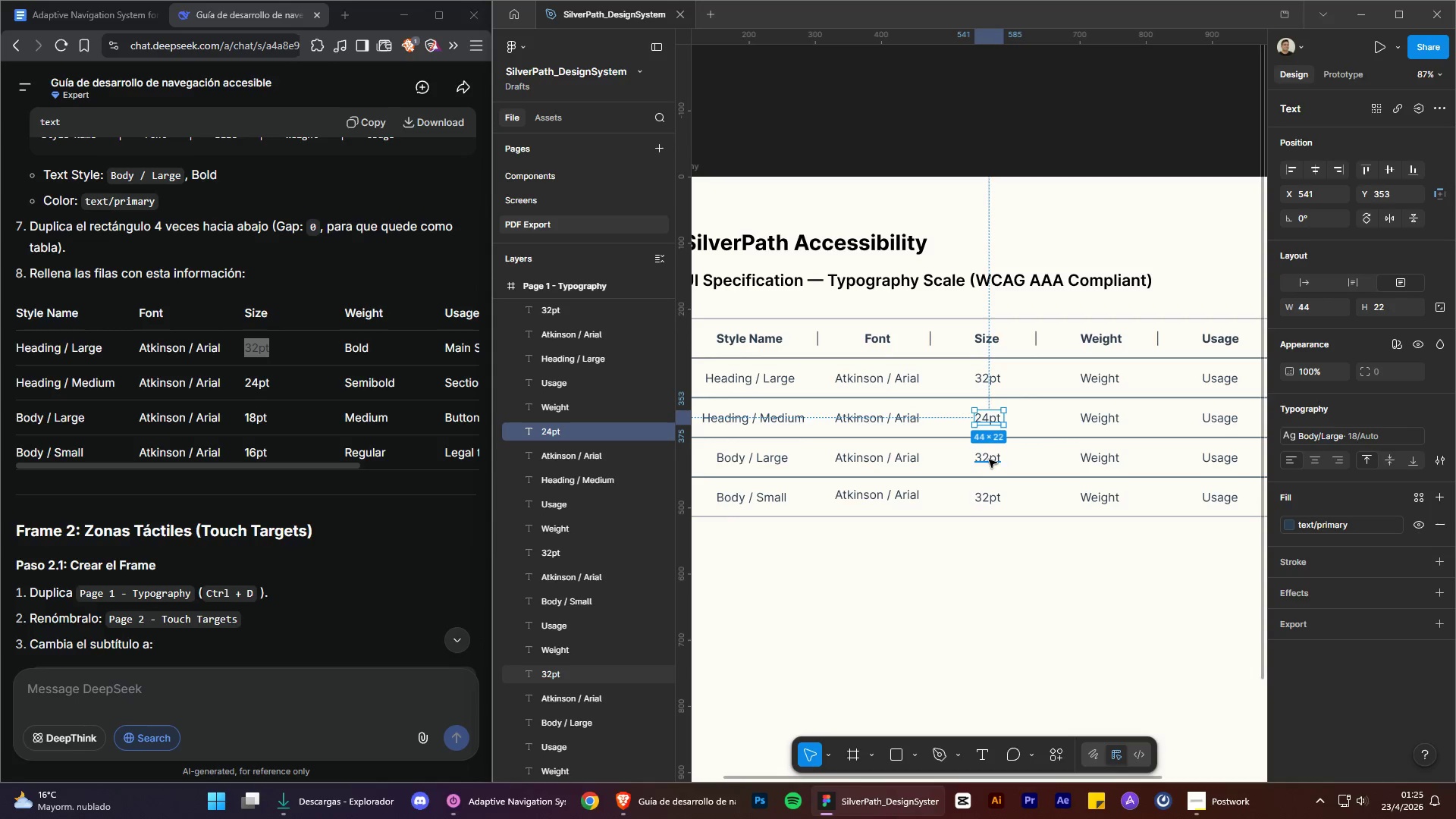 
double_click([989, 460])
 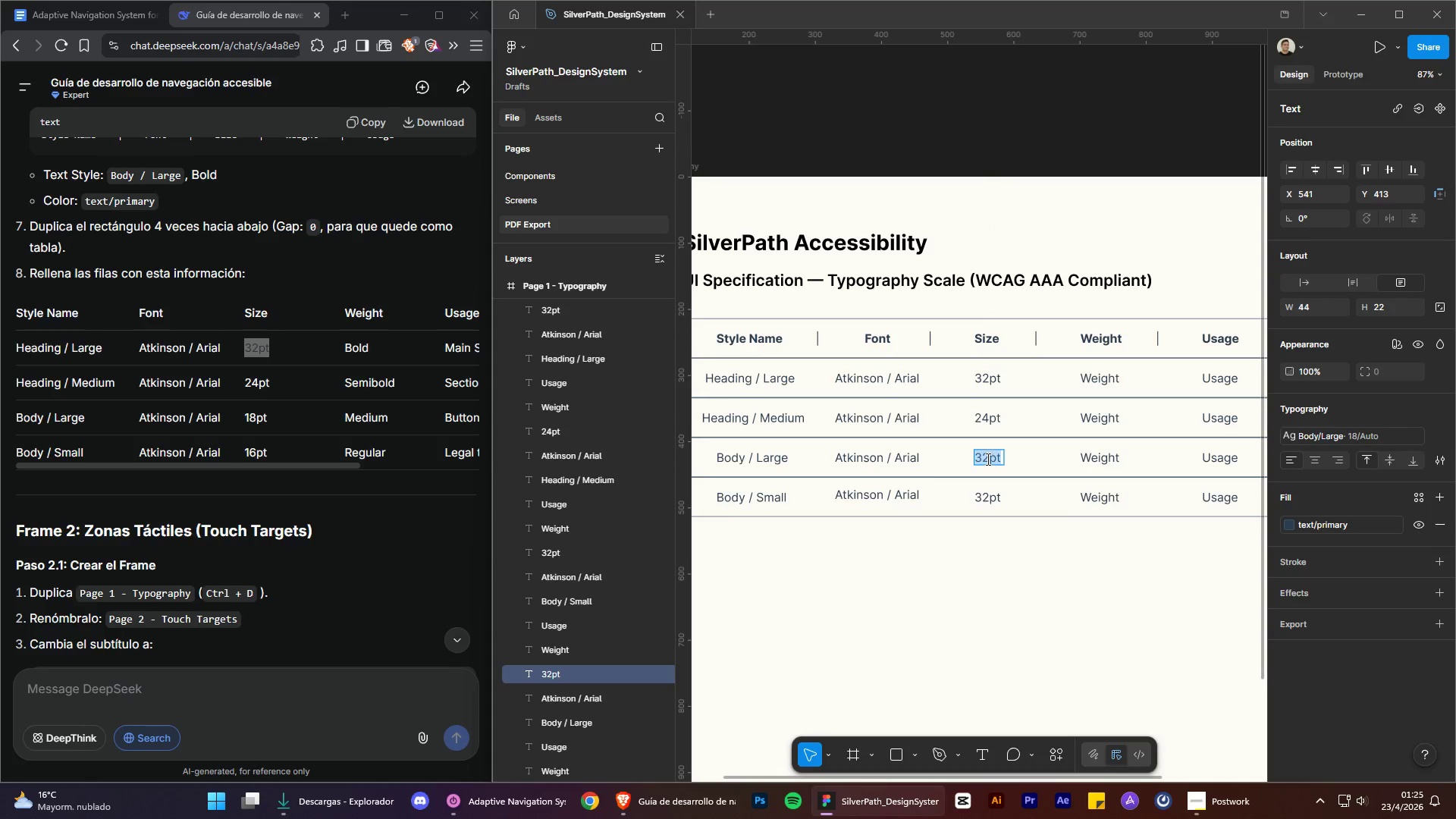 
left_click_drag(start_coordinate=[987, 459], to_coordinate=[980, 458])
 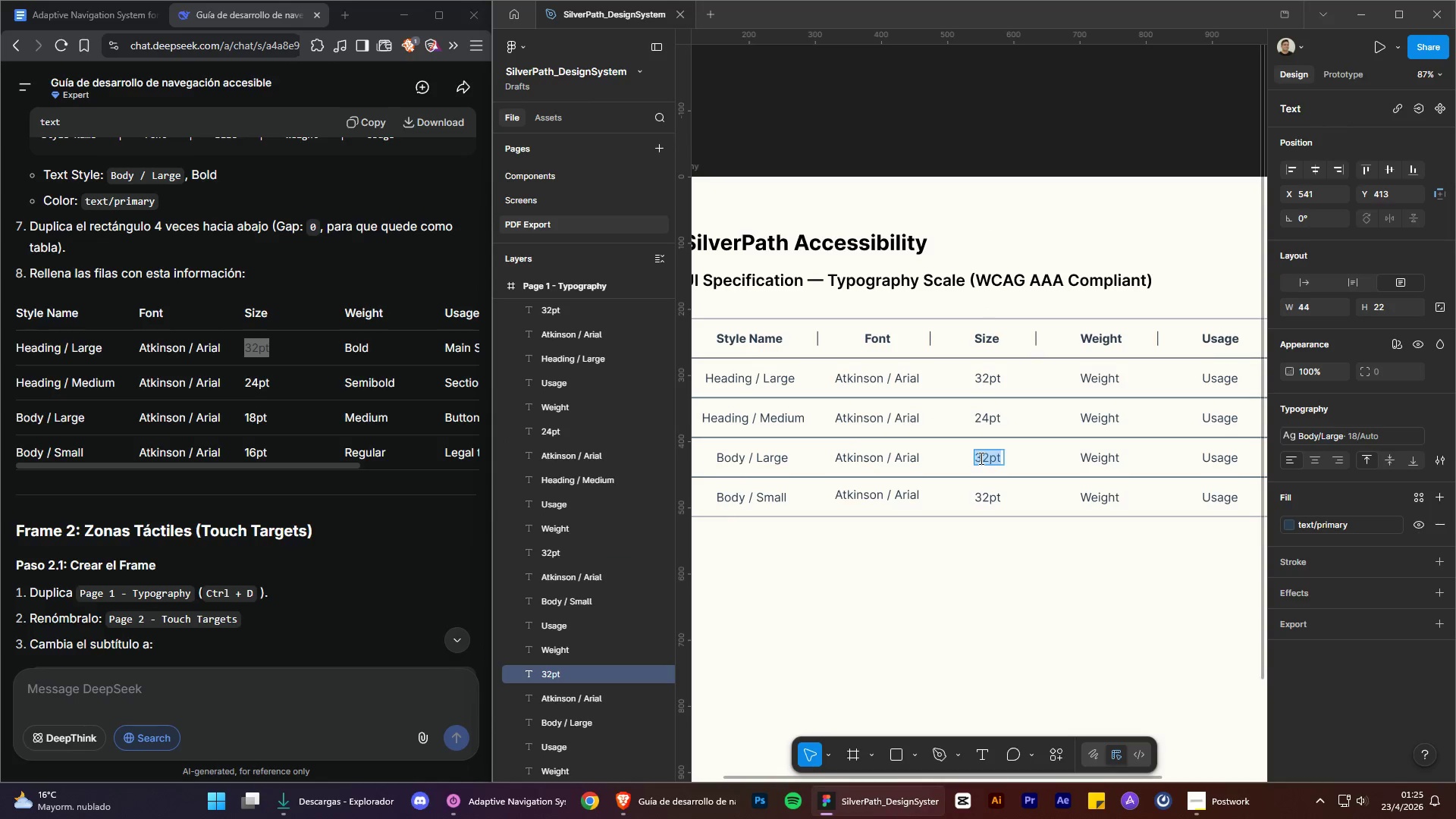 
left_click([980, 458])
 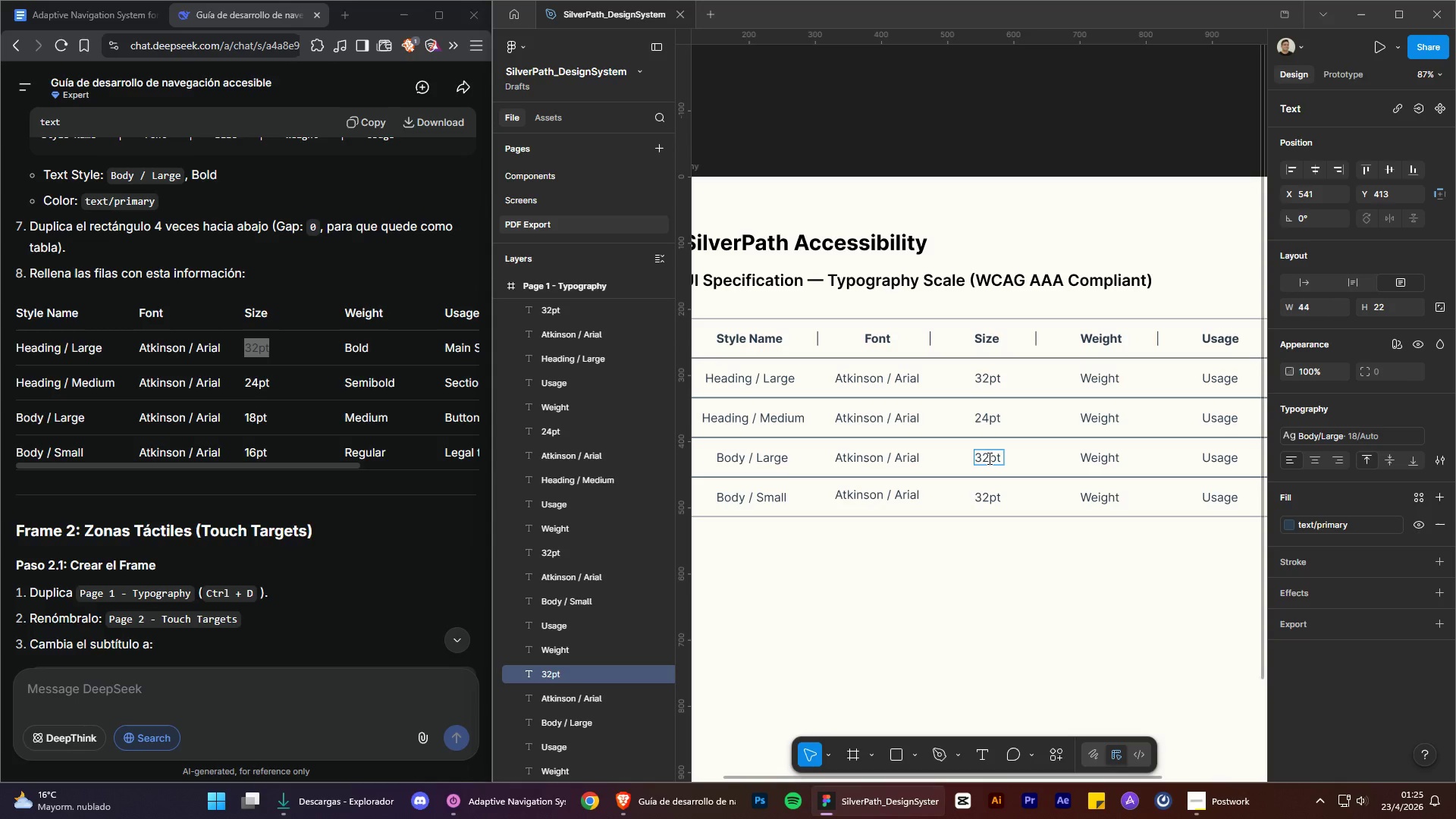 
left_click_drag(start_coordinate=[988, 458], to_coordinate=[969, 458])
 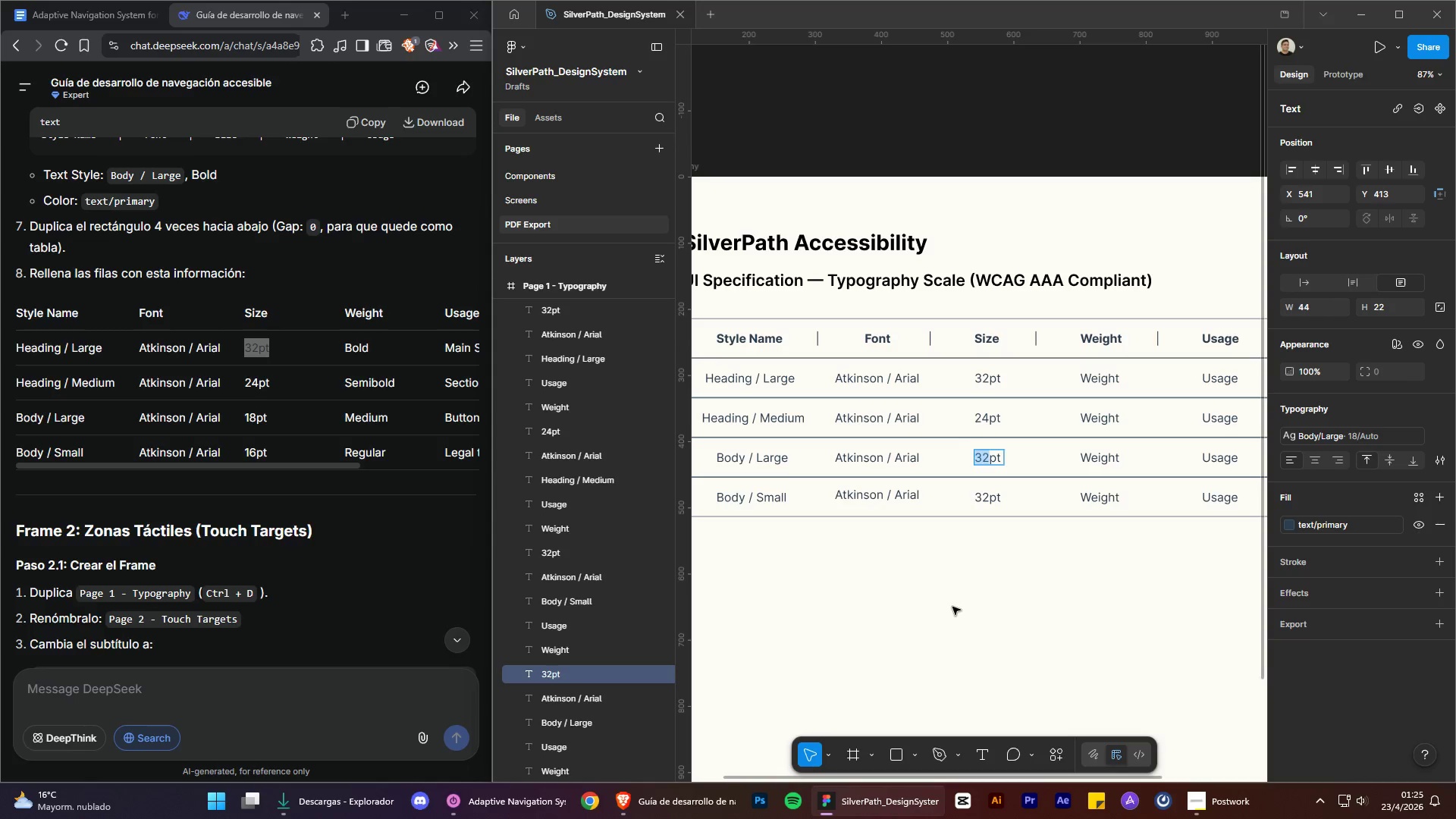 
type(18)
 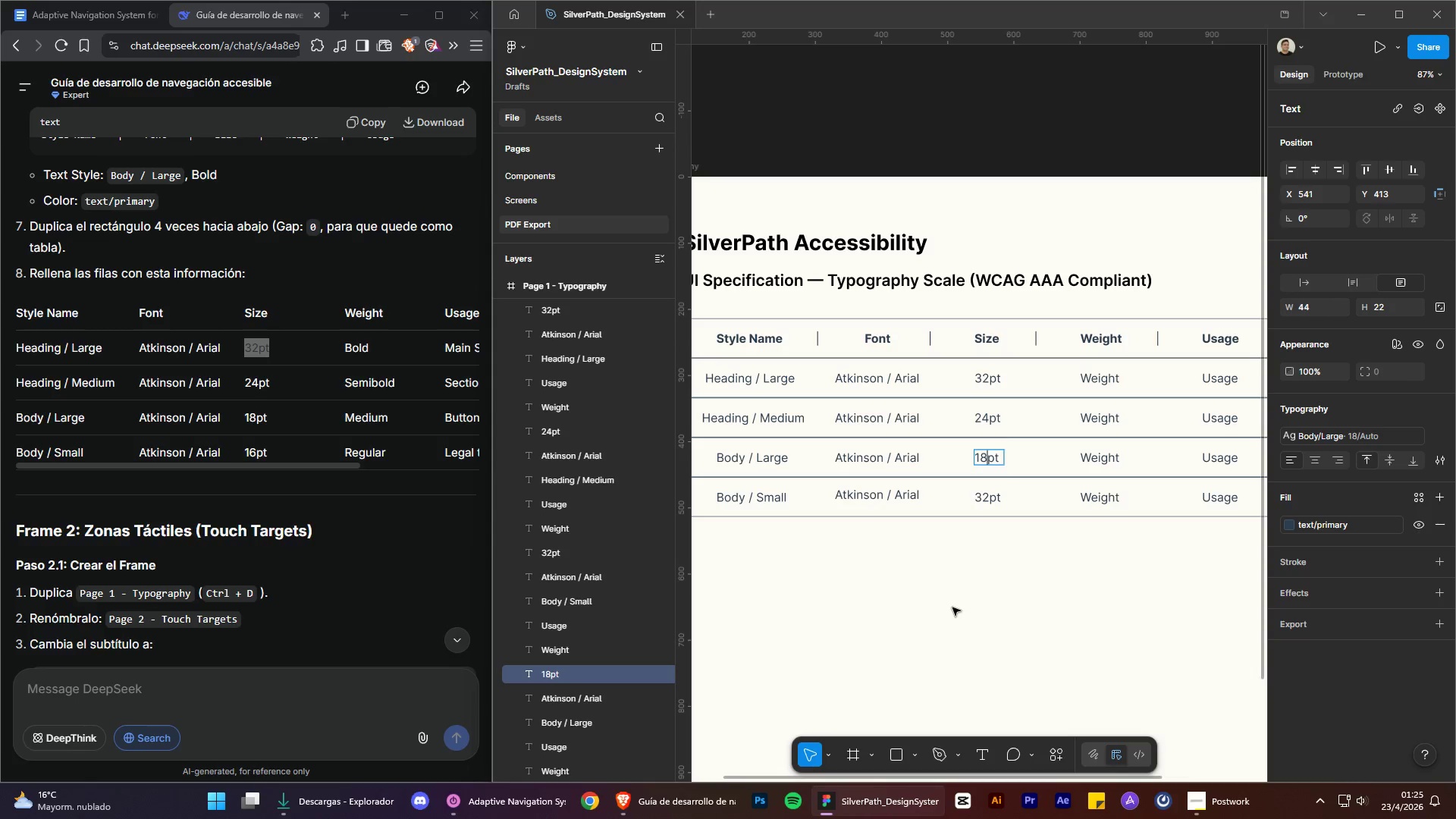 
left_click([952, 607])
 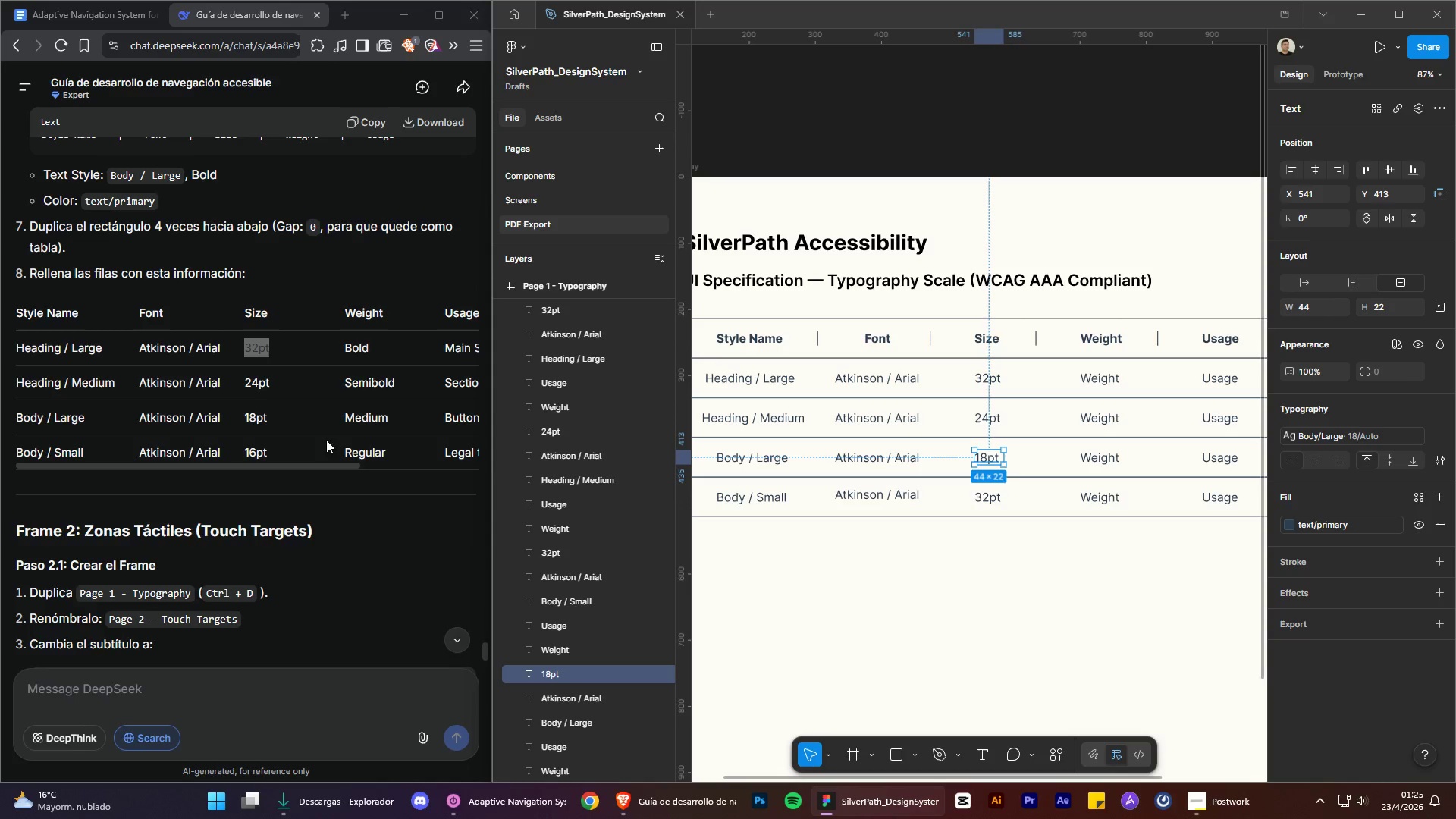 
scroll: coordinate [303, 401], scroll_direction: down, amount: 1.0
 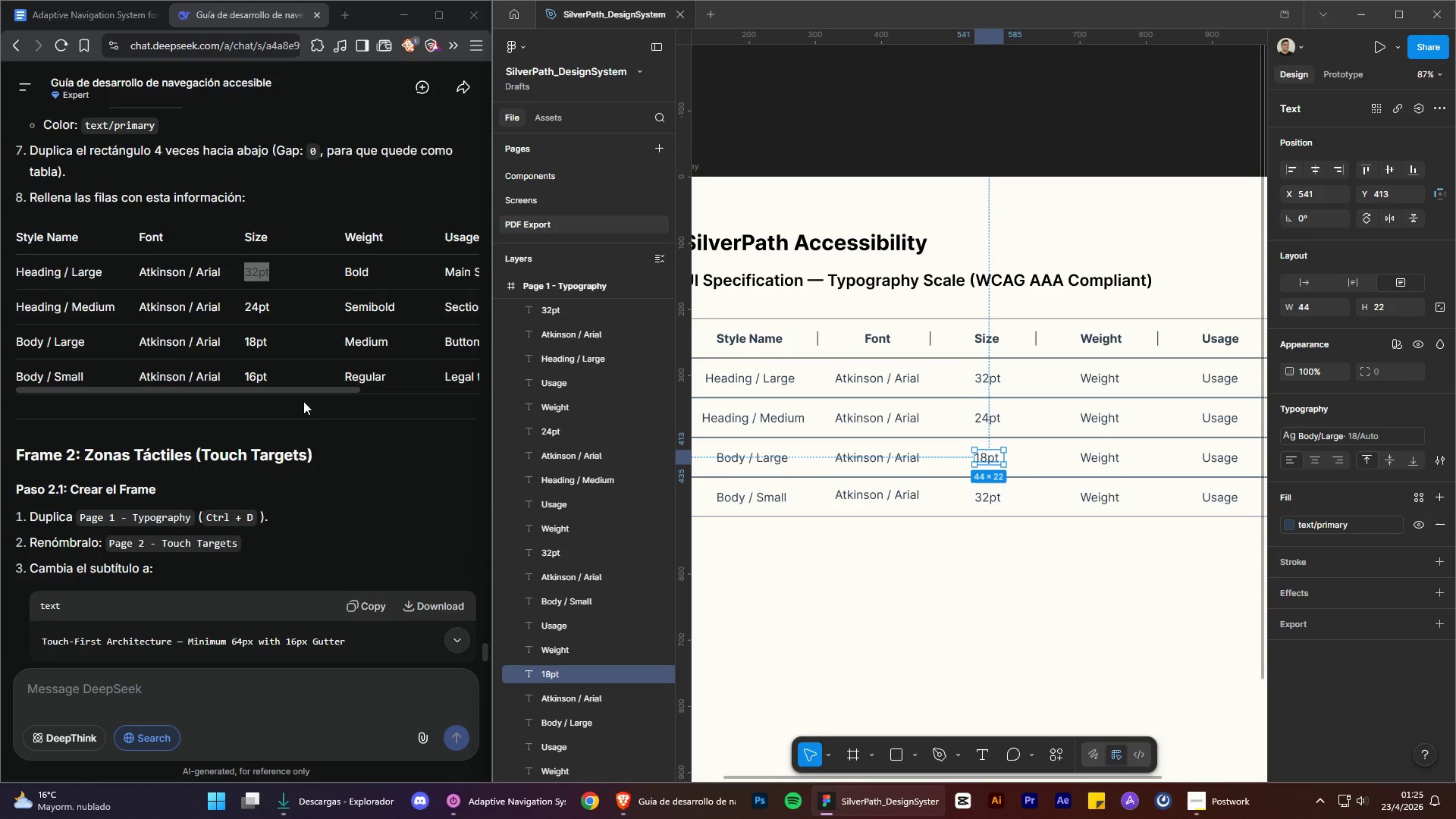 
scroll: coordinate [303, 401], scroll_direction: up, amount: 1.0
 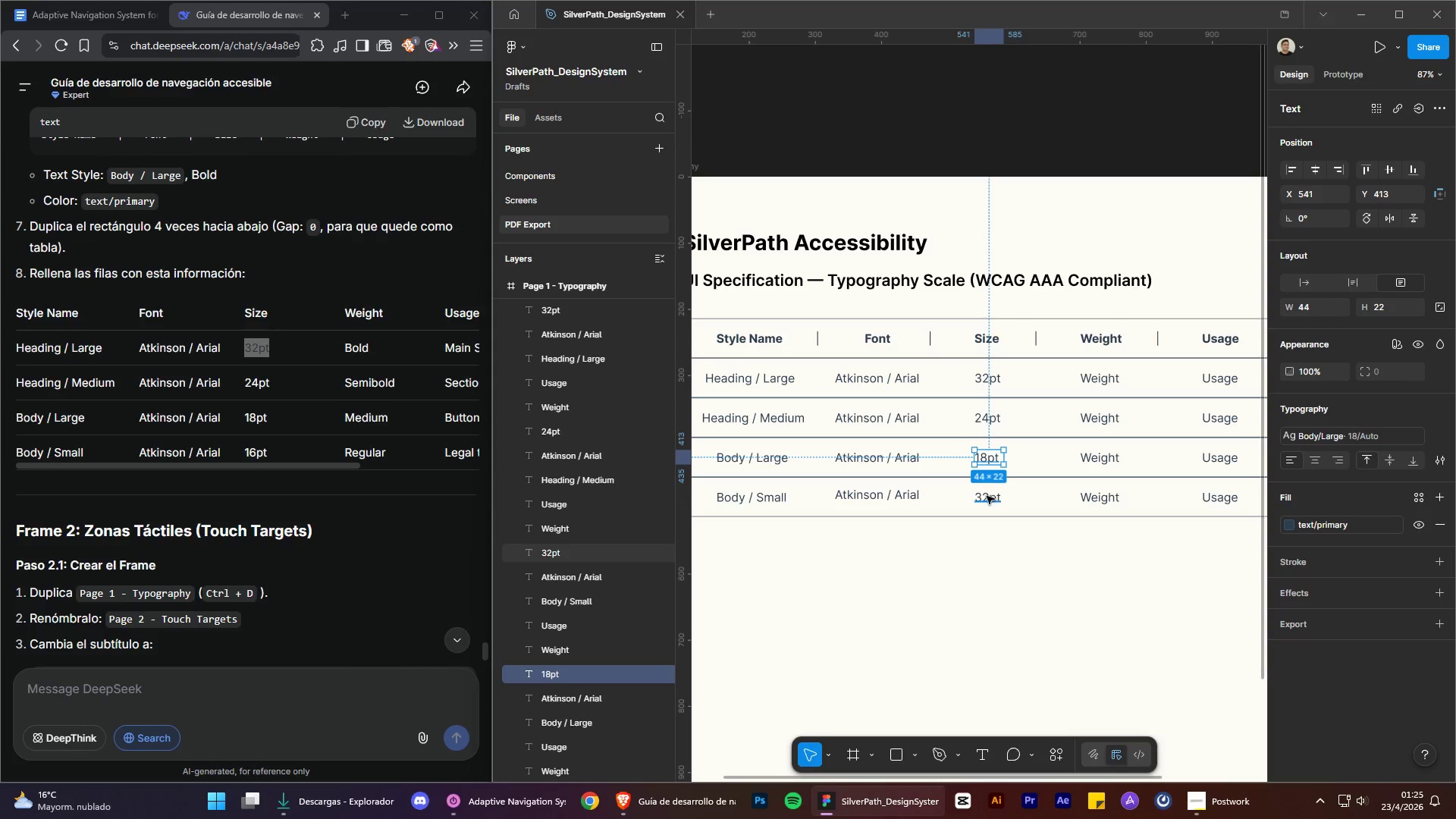 
double_click([982, 500])
 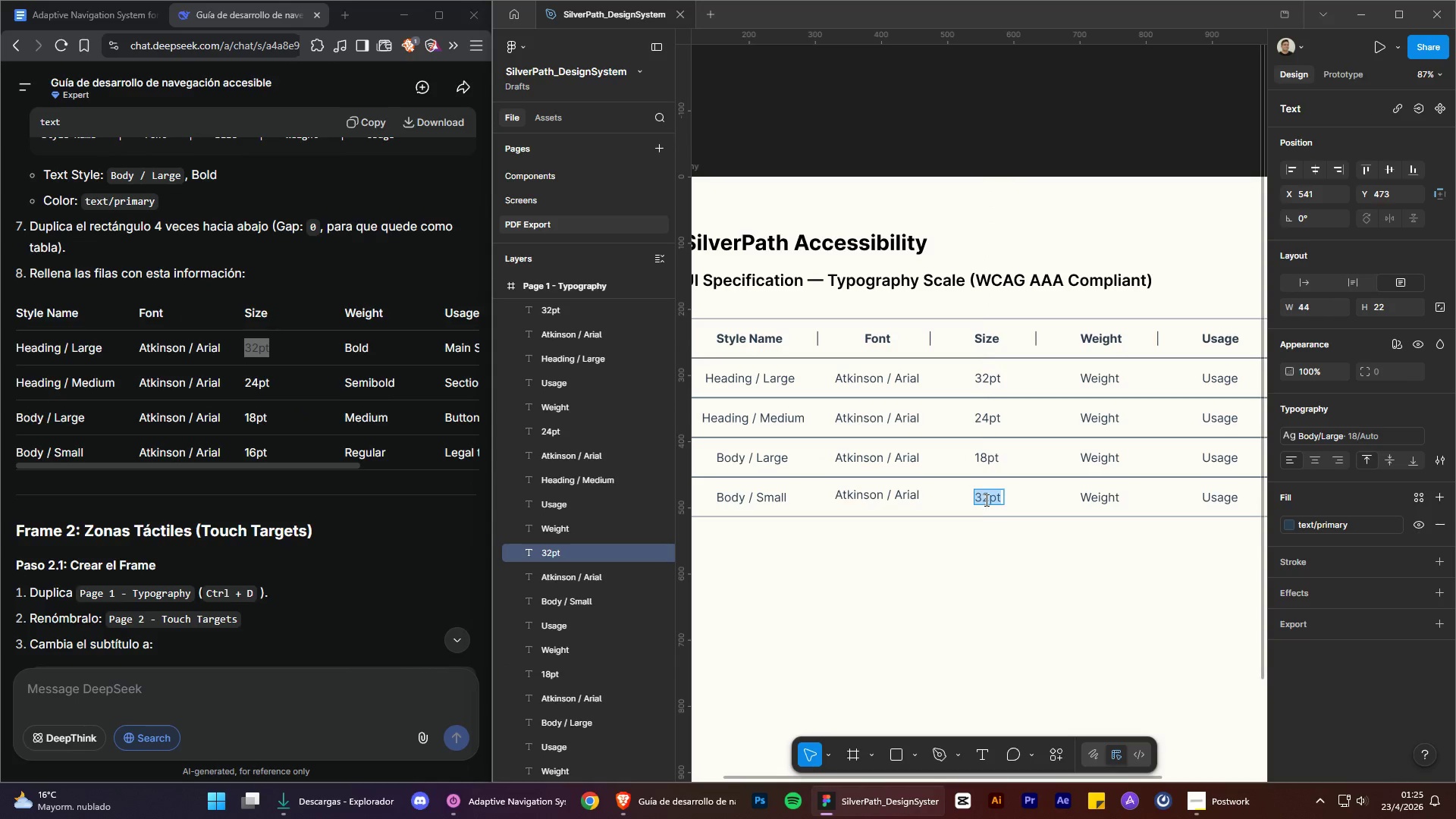 
left_click_drag(start_coordinate=[987, 500], to_coordinate=[971, 499])
 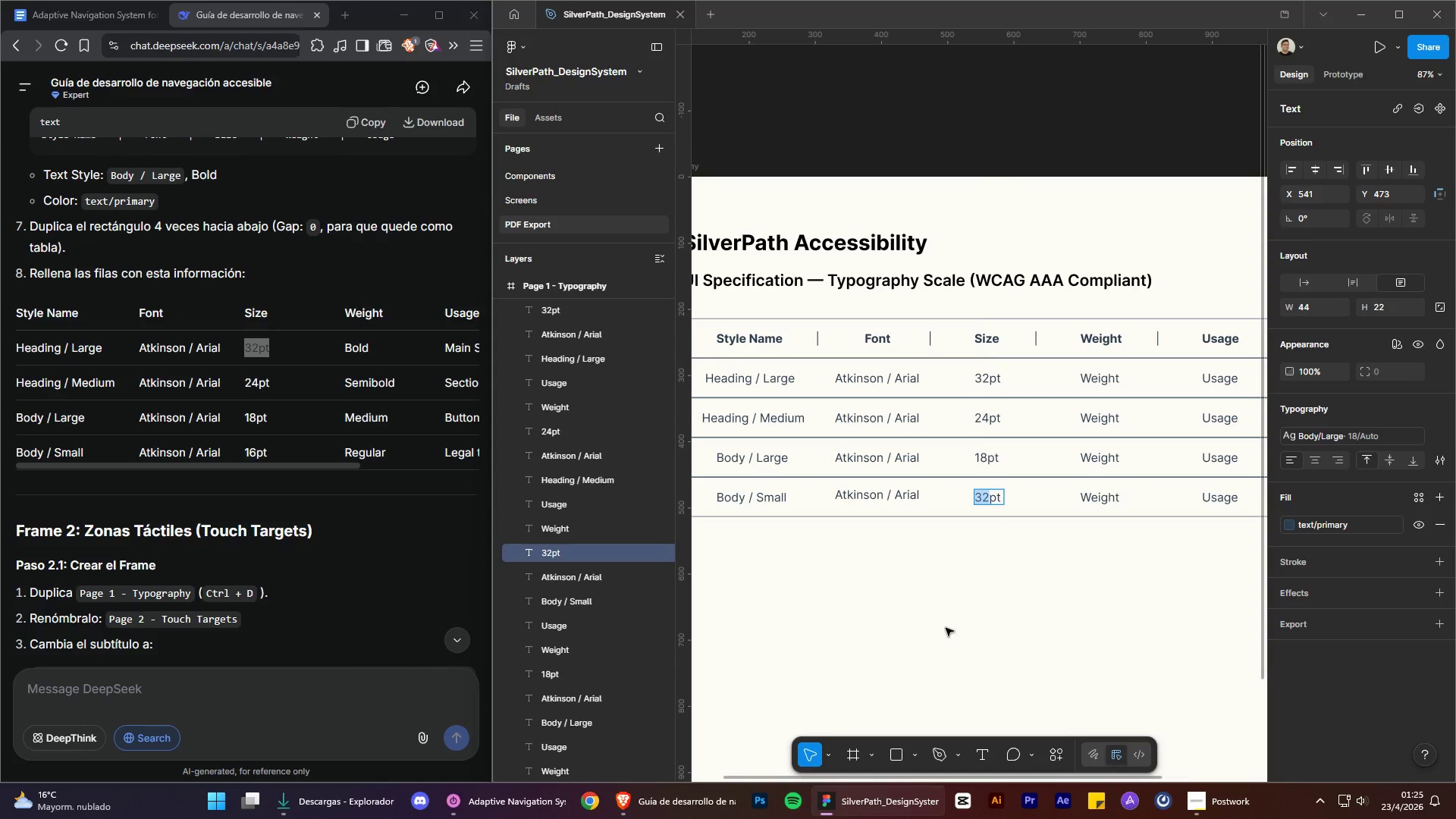 
type(16)
 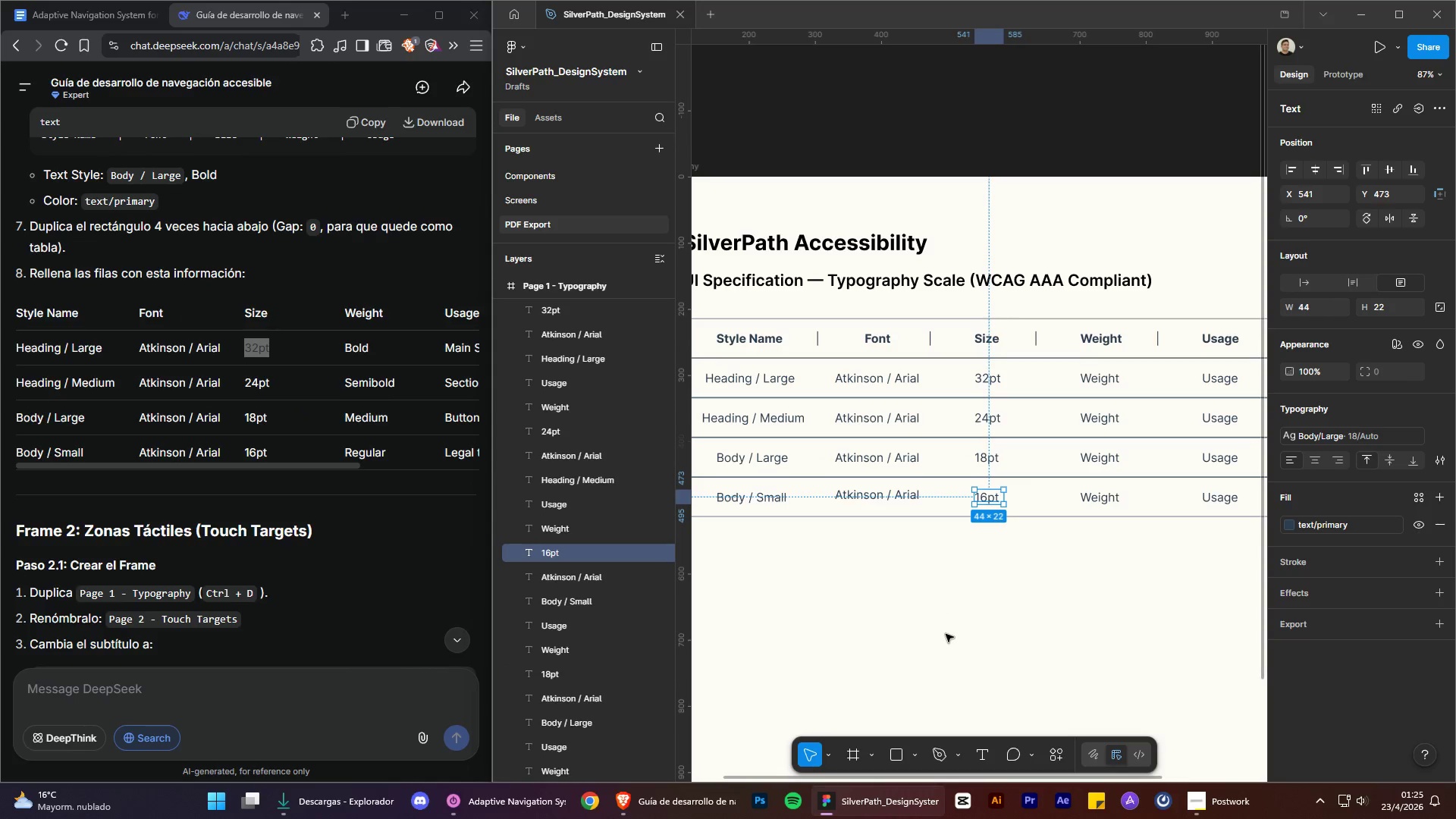 
double_click([946, 634])
 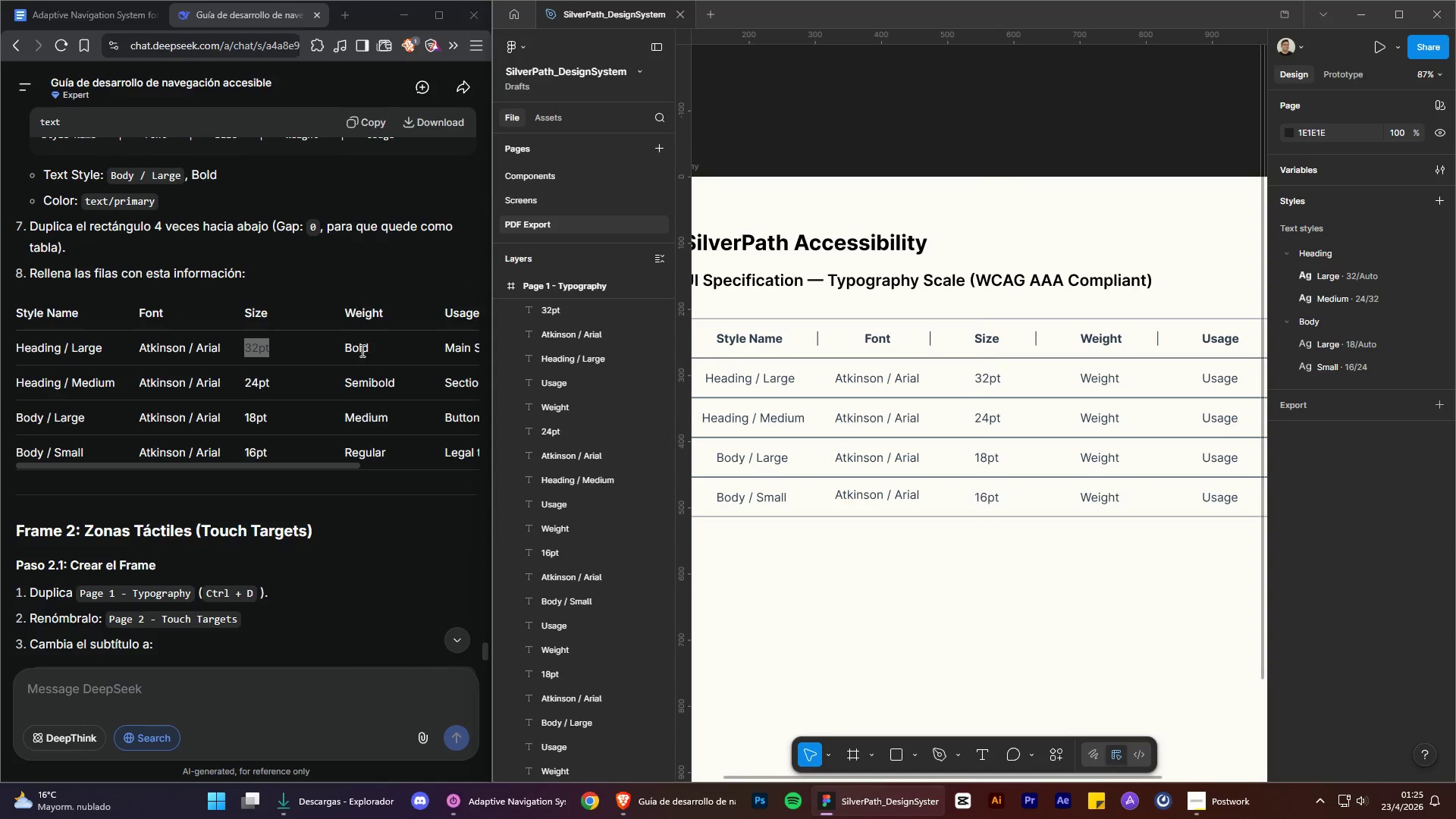 
left_click_drag(start_coordinate=[372, 348], to_coordinate=[340, 351])
 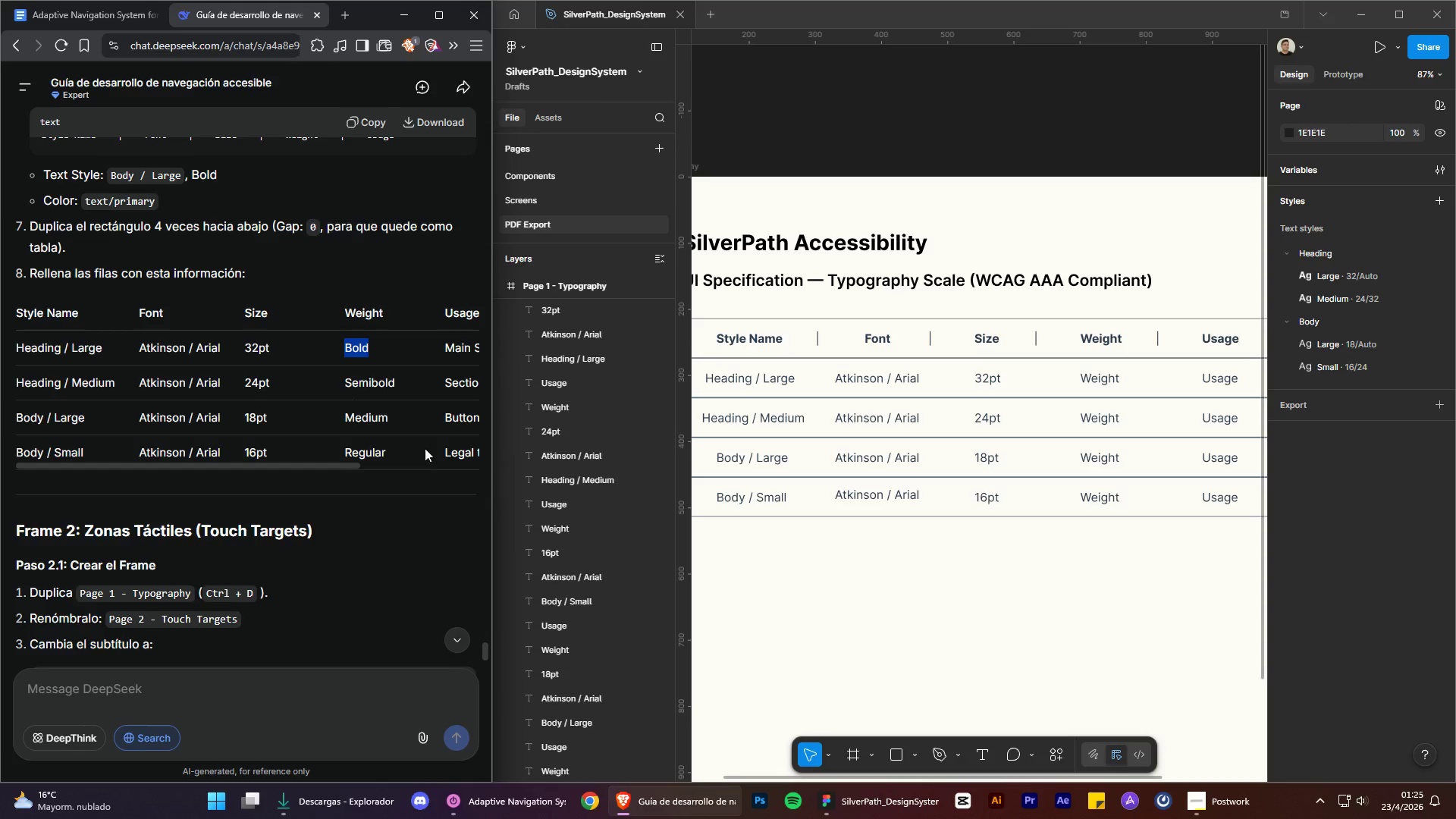 
key(Control+ControlLeft)
 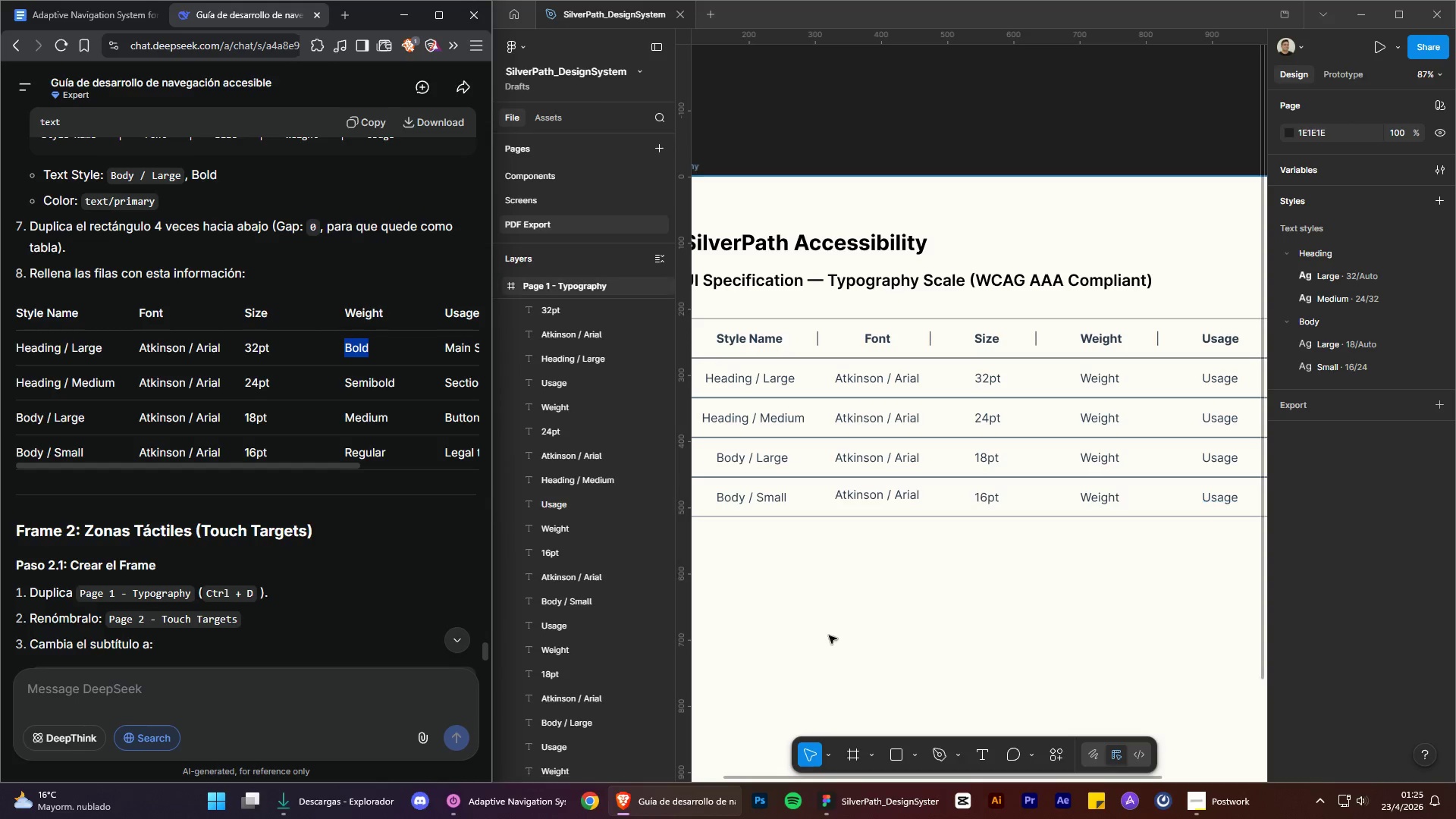 
key(Control+C)
 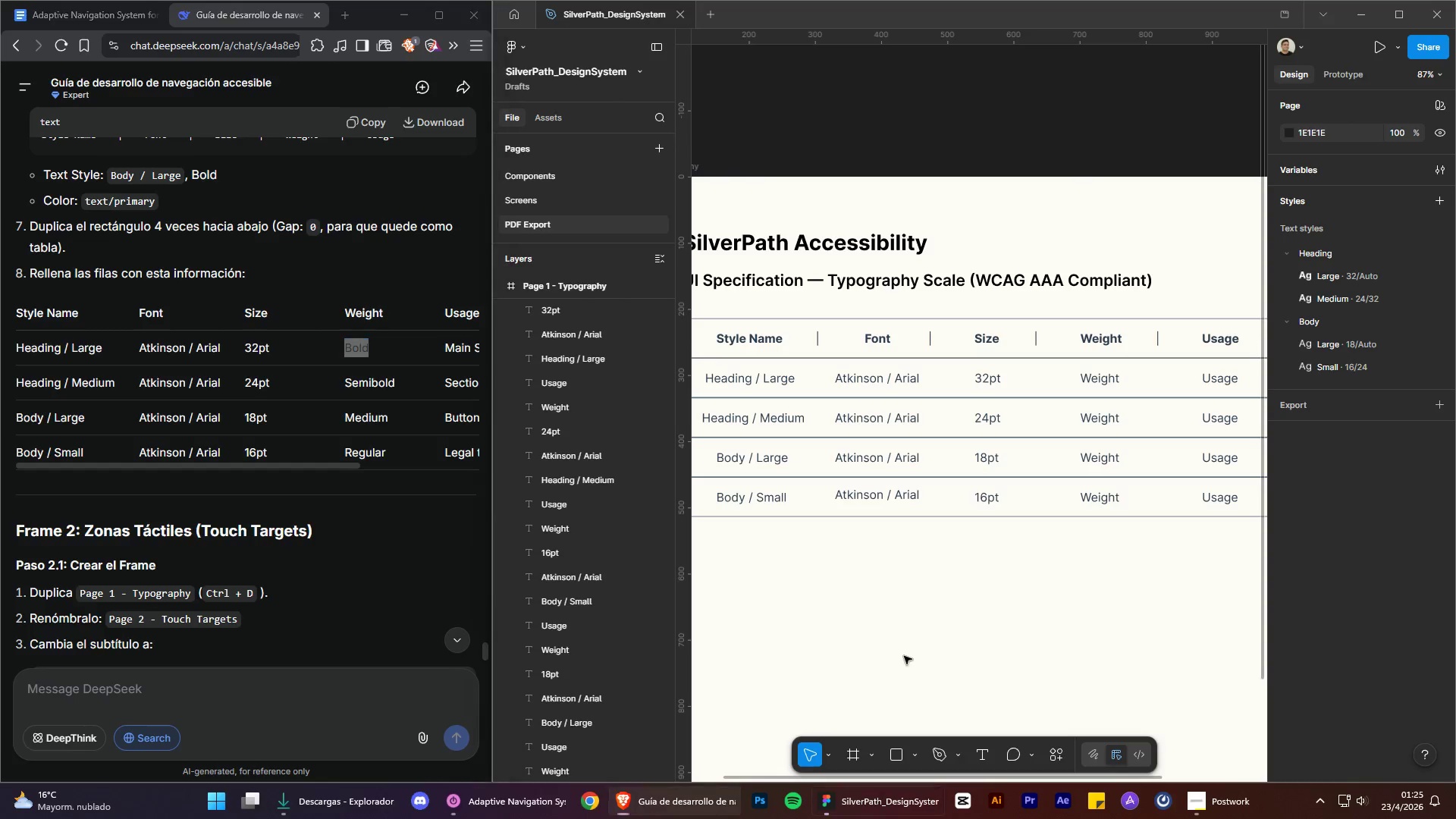 
left_click_drag(start_coordinate=[902, 656], to_coordinate=[928, 629])
 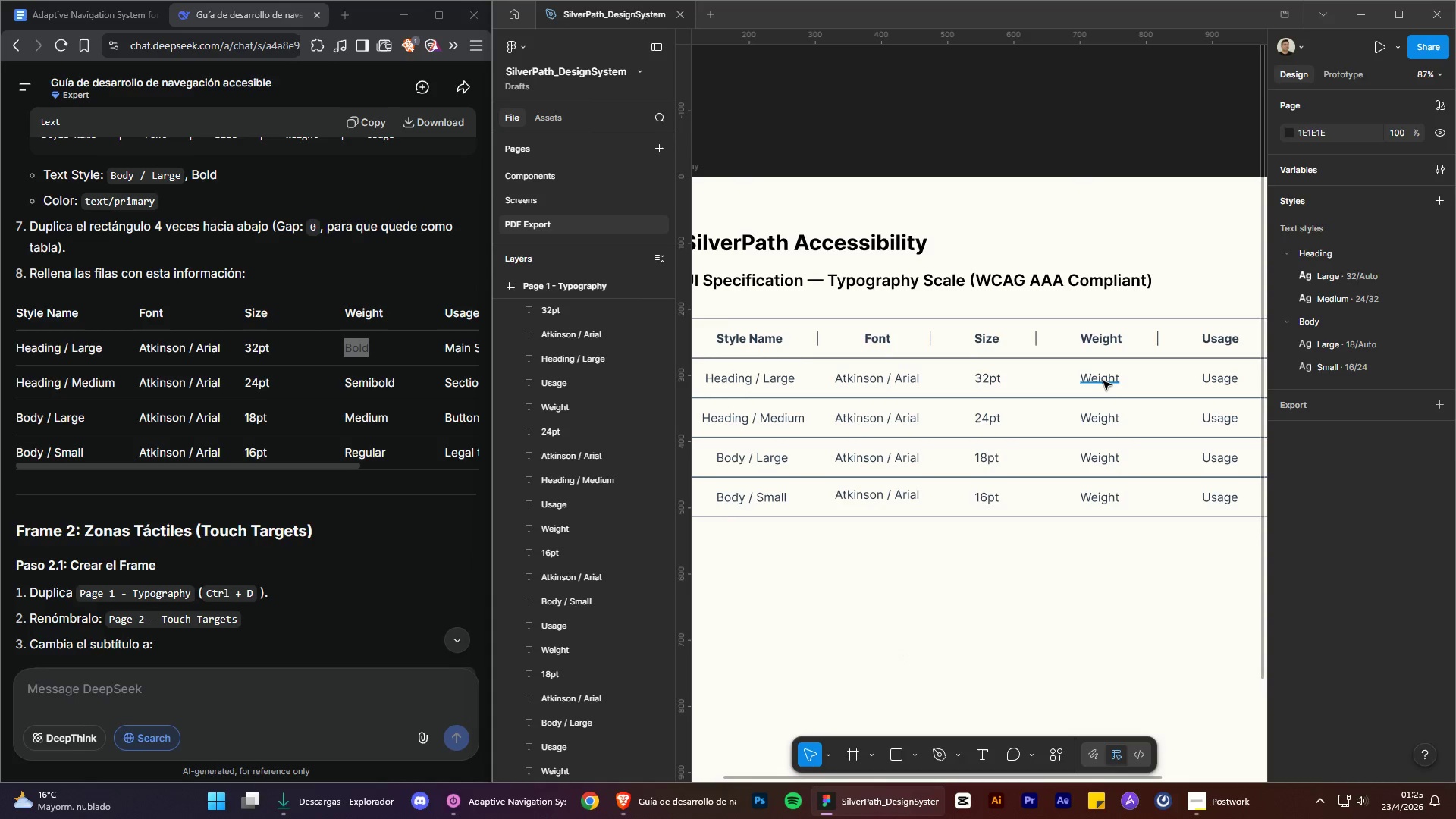 
double_click([1103, 381])
 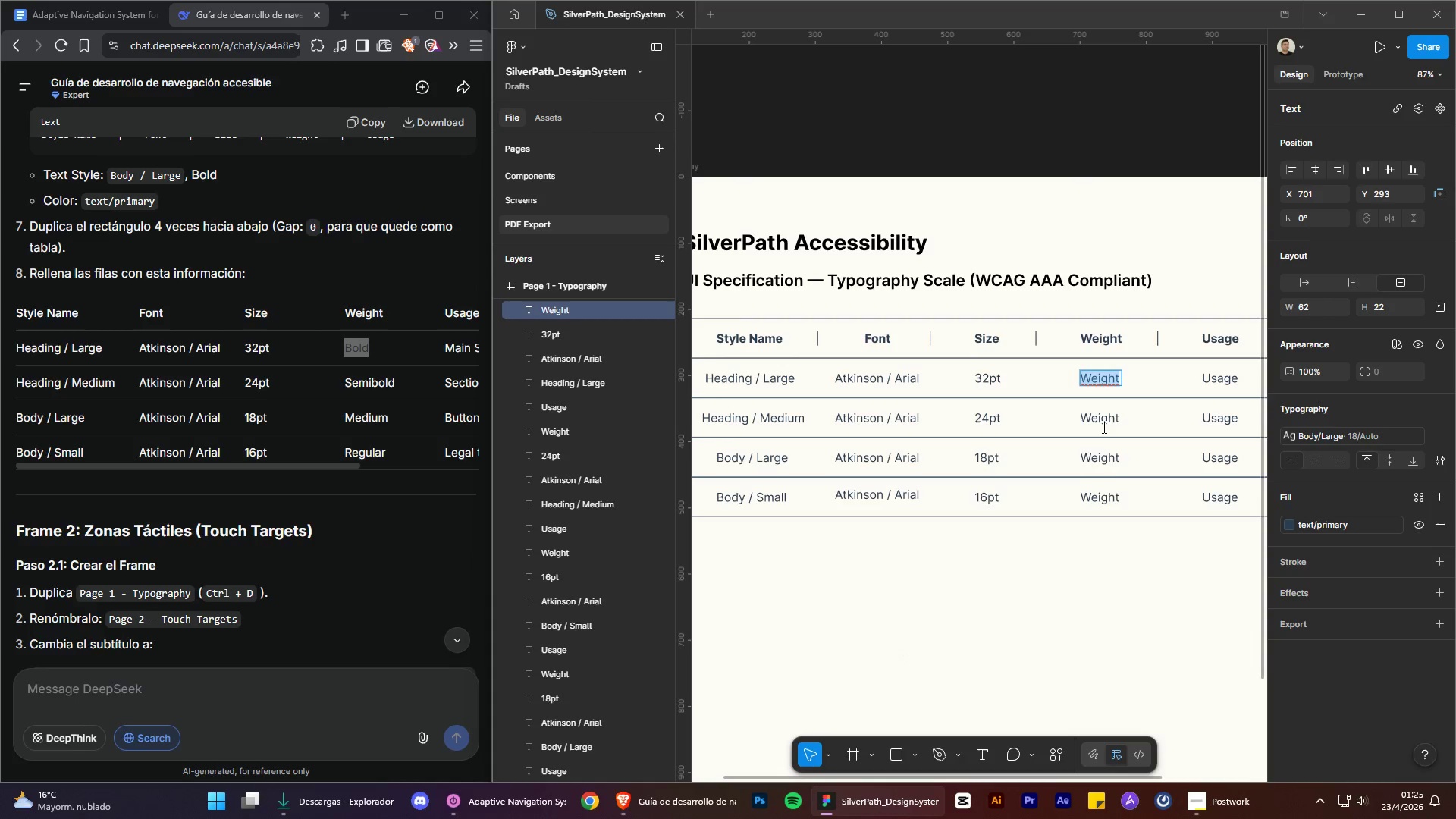 
key(Control+V)
 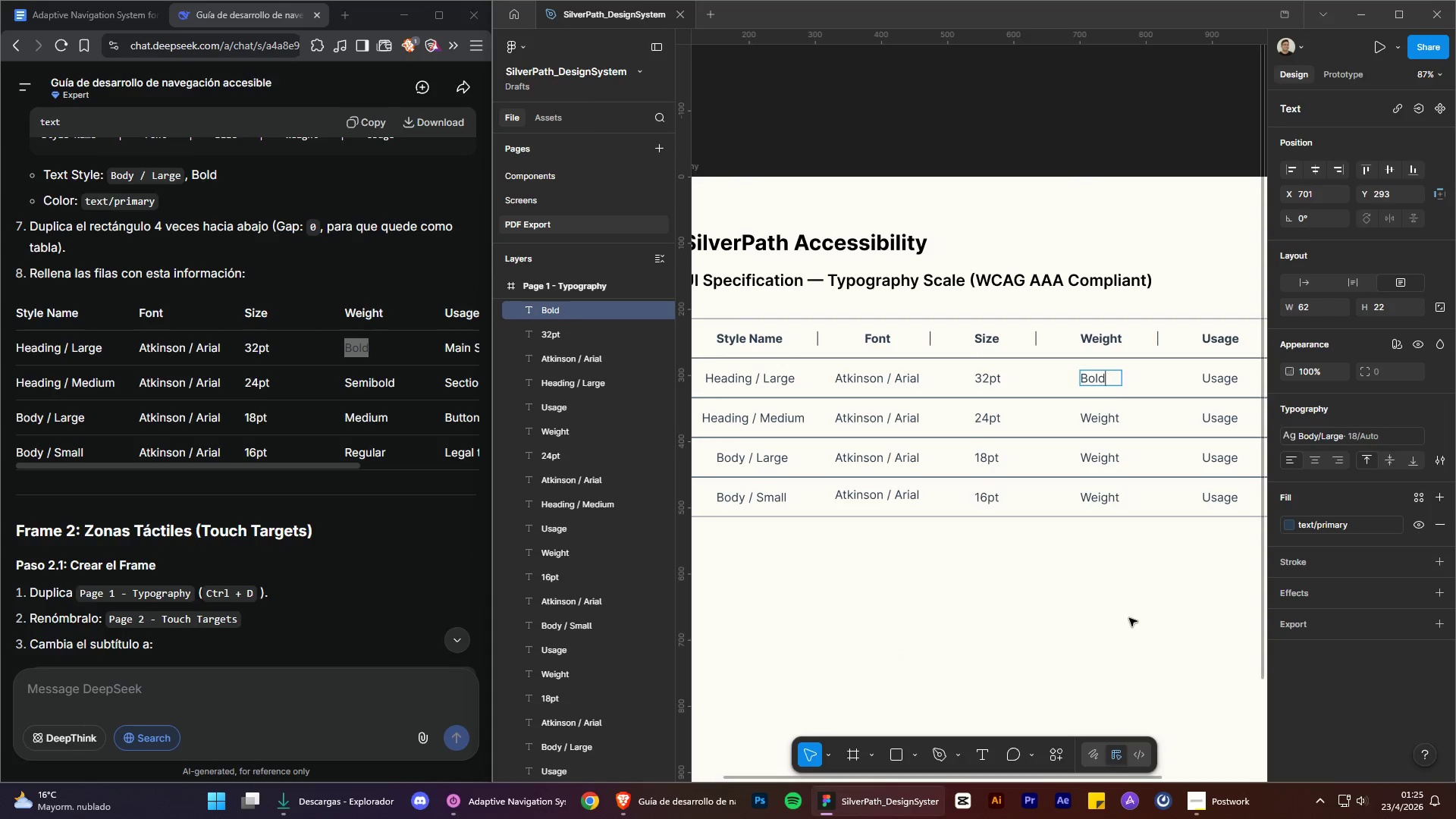 
left_click([1129, 618])
 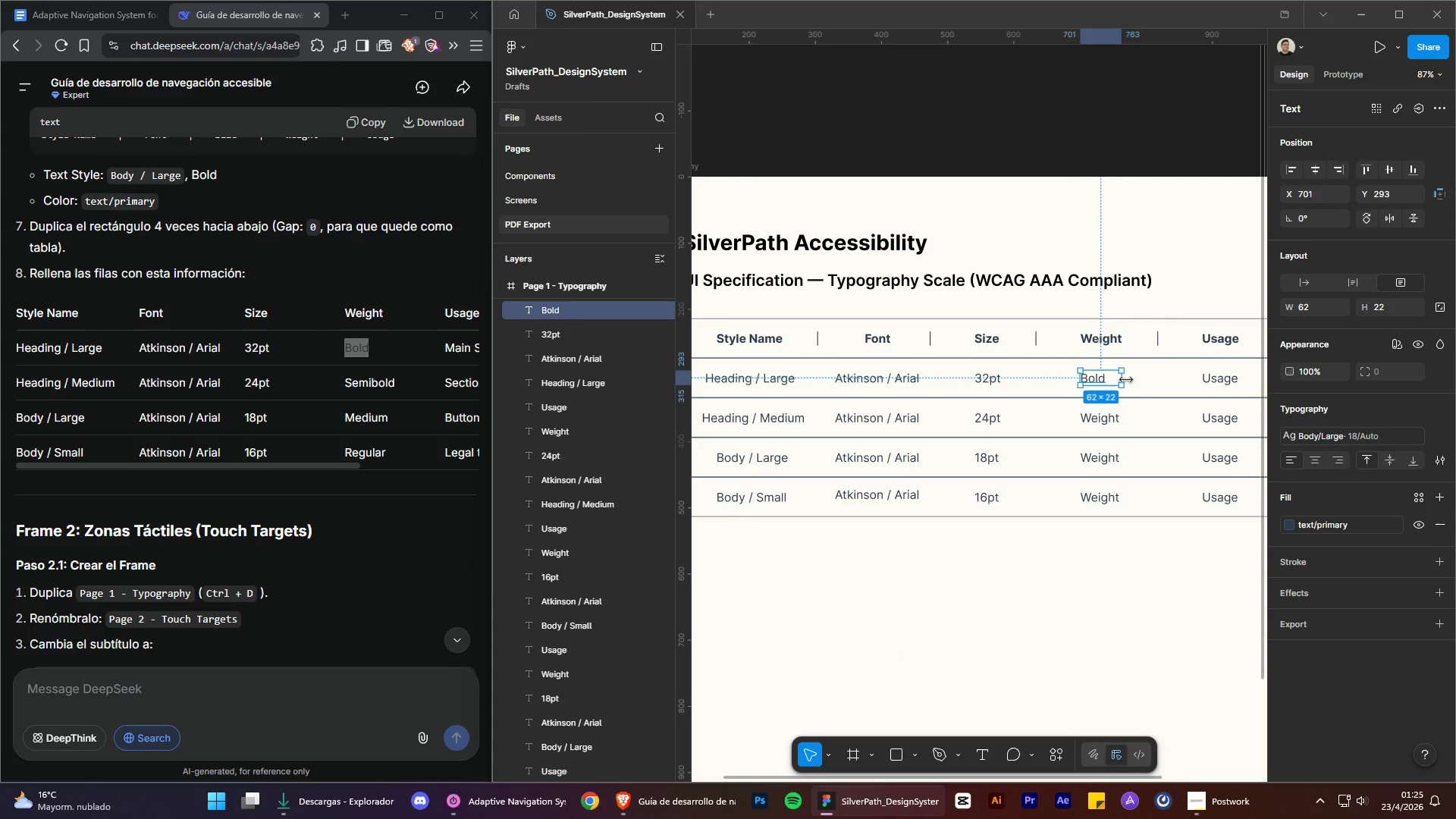 
left_click_drag(start_coordinate=[1125, 378], to_coordinate=[1107, 375])
 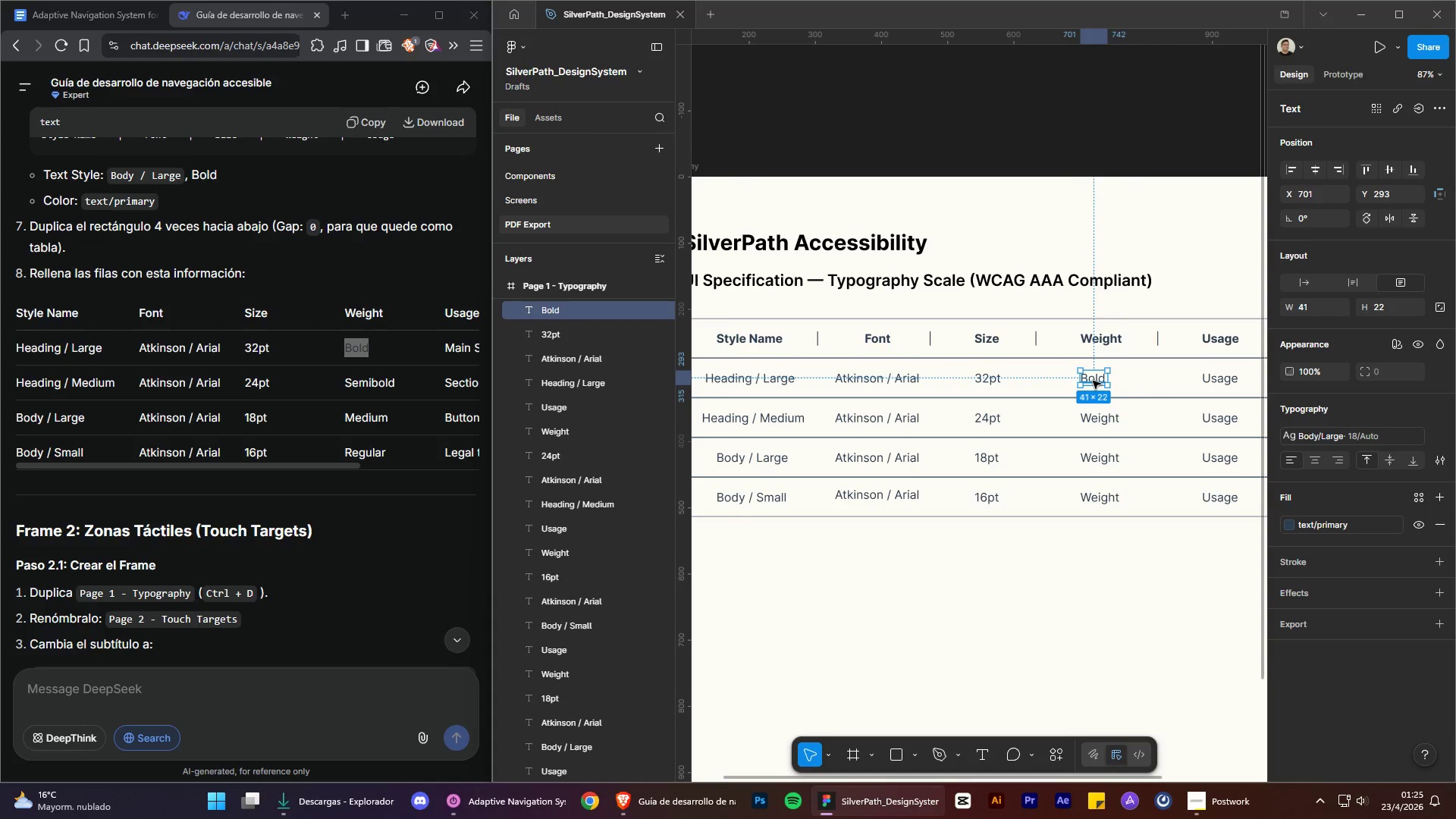 
left_click_drag(start_coordinate=[1093, 381], to_coordinate=[1102, 381])
 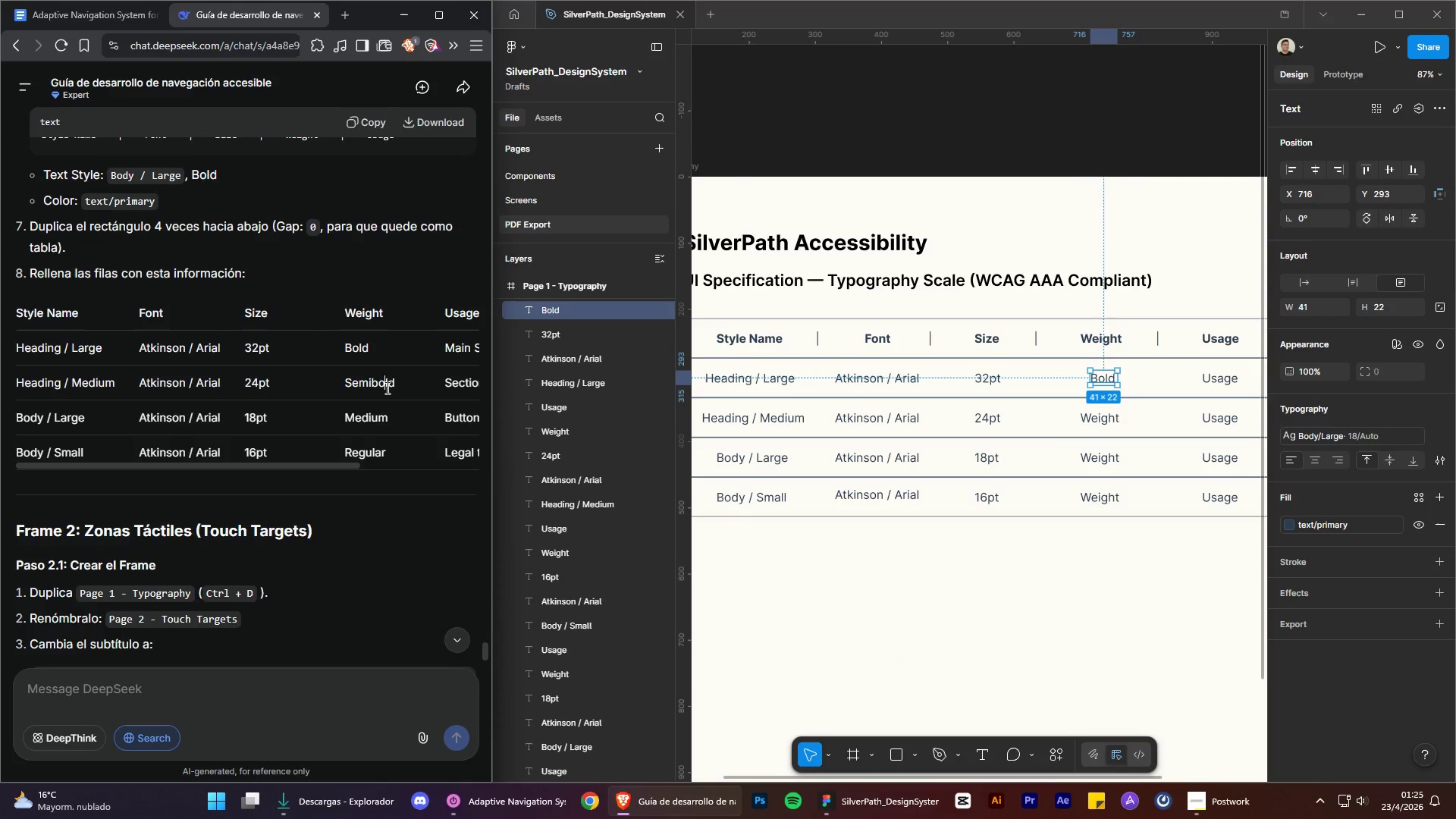 
left_click_drag(start_coordinate=[394, 388], to_coordinate=[340, 384])
 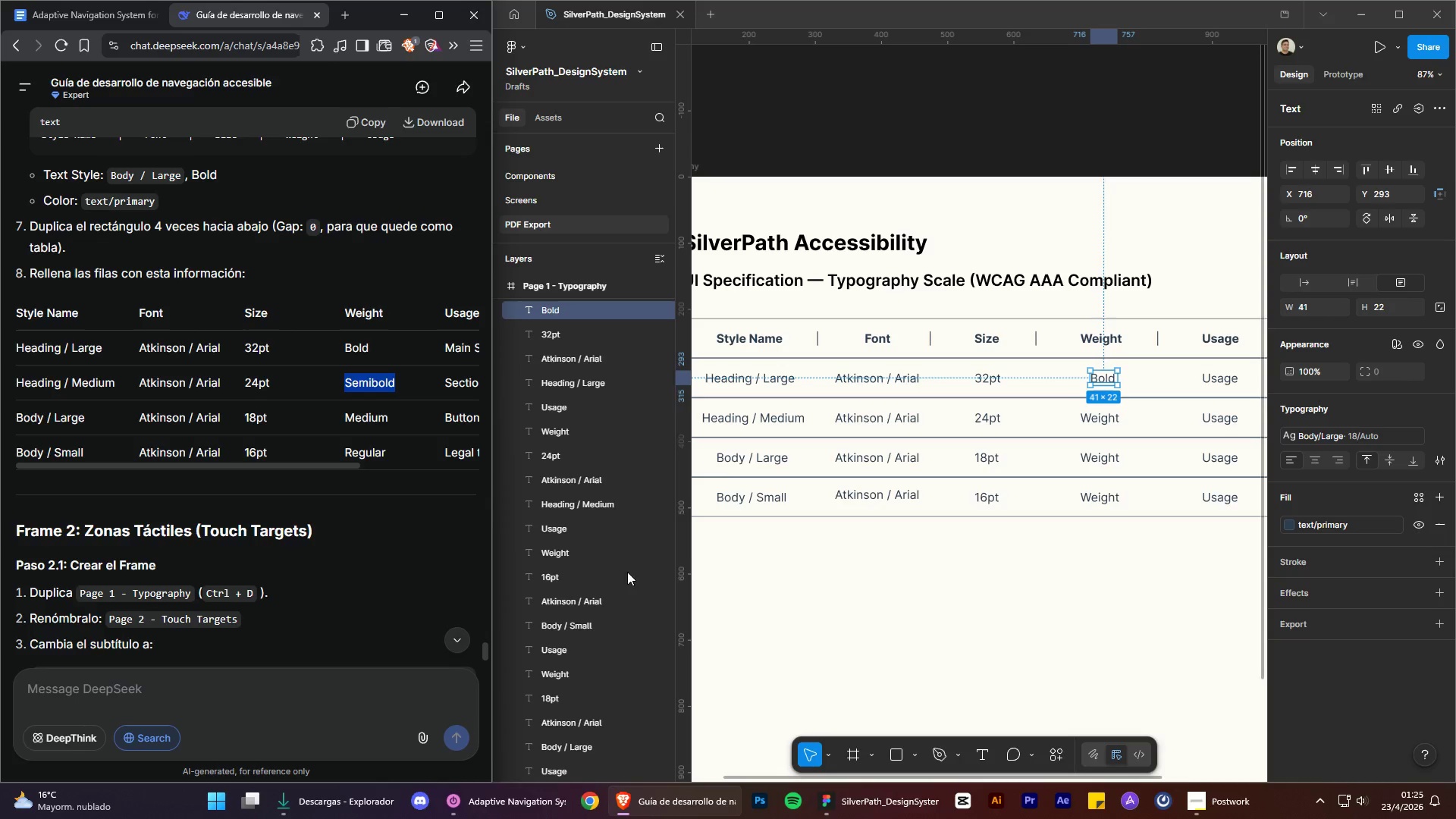 
key(Control+C)
 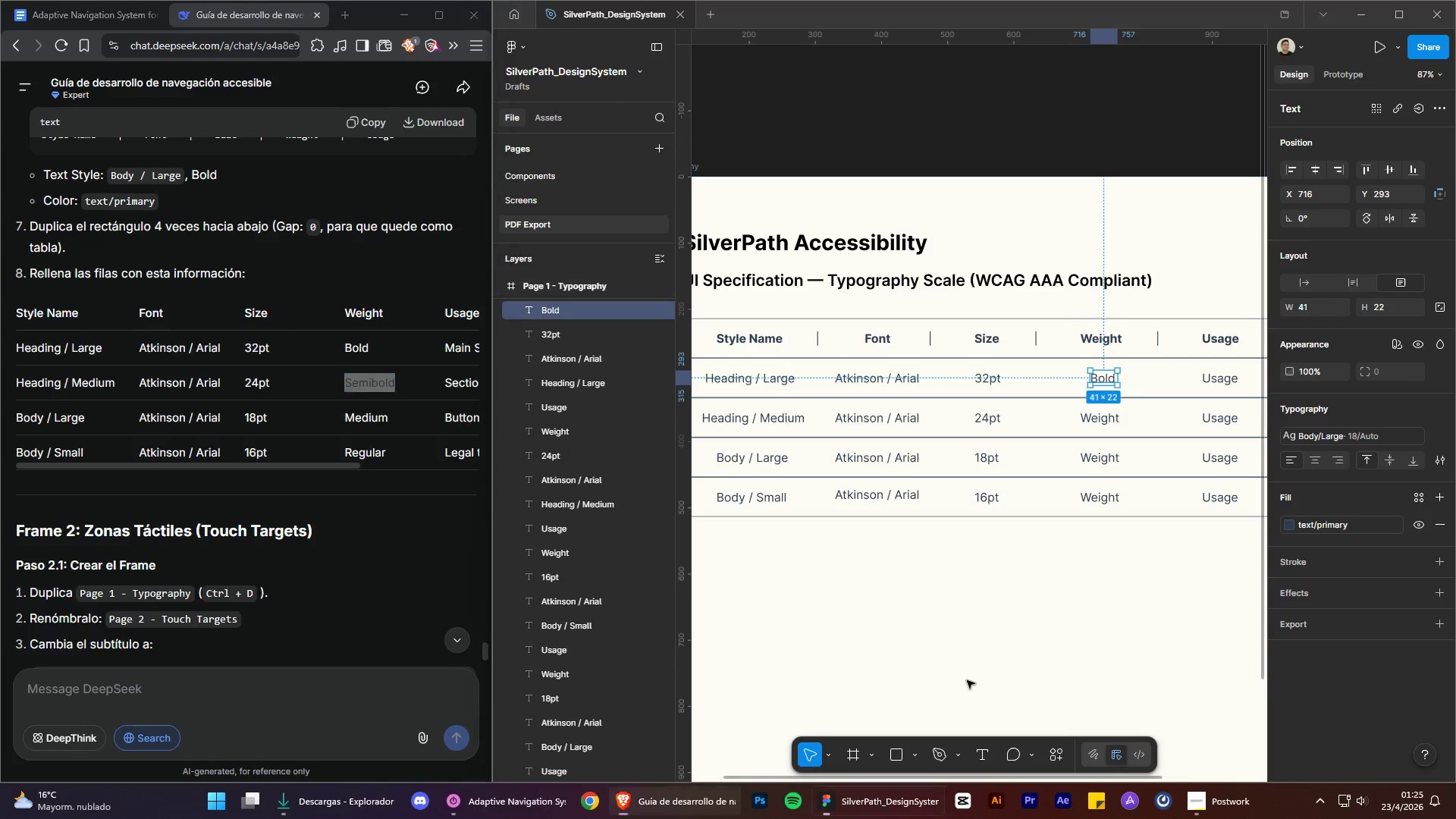 
left_click_drag(start_coordinate=[965, 680], to_coordinate=[975, 675])
 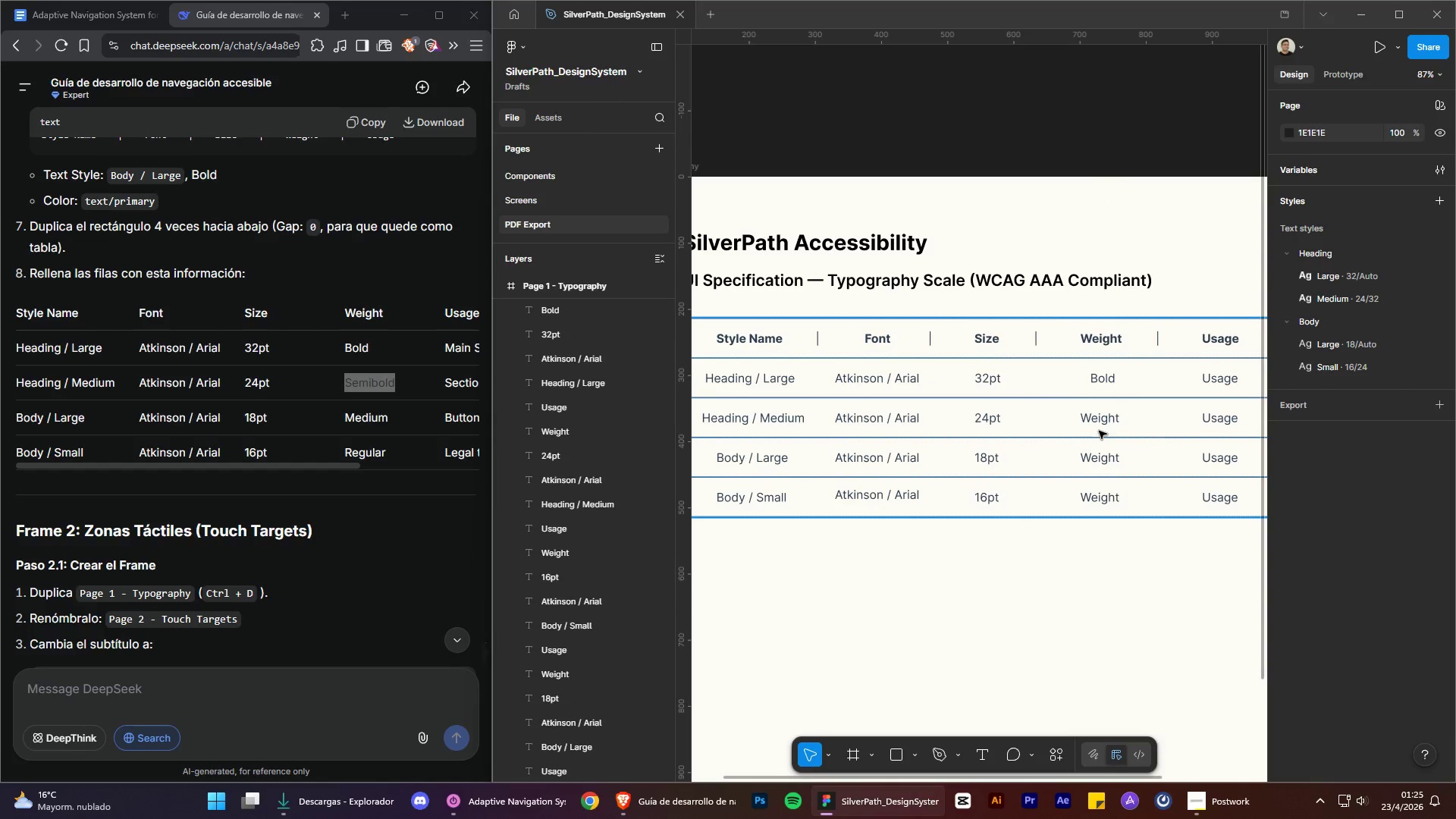 
left_click([1102, 427])
 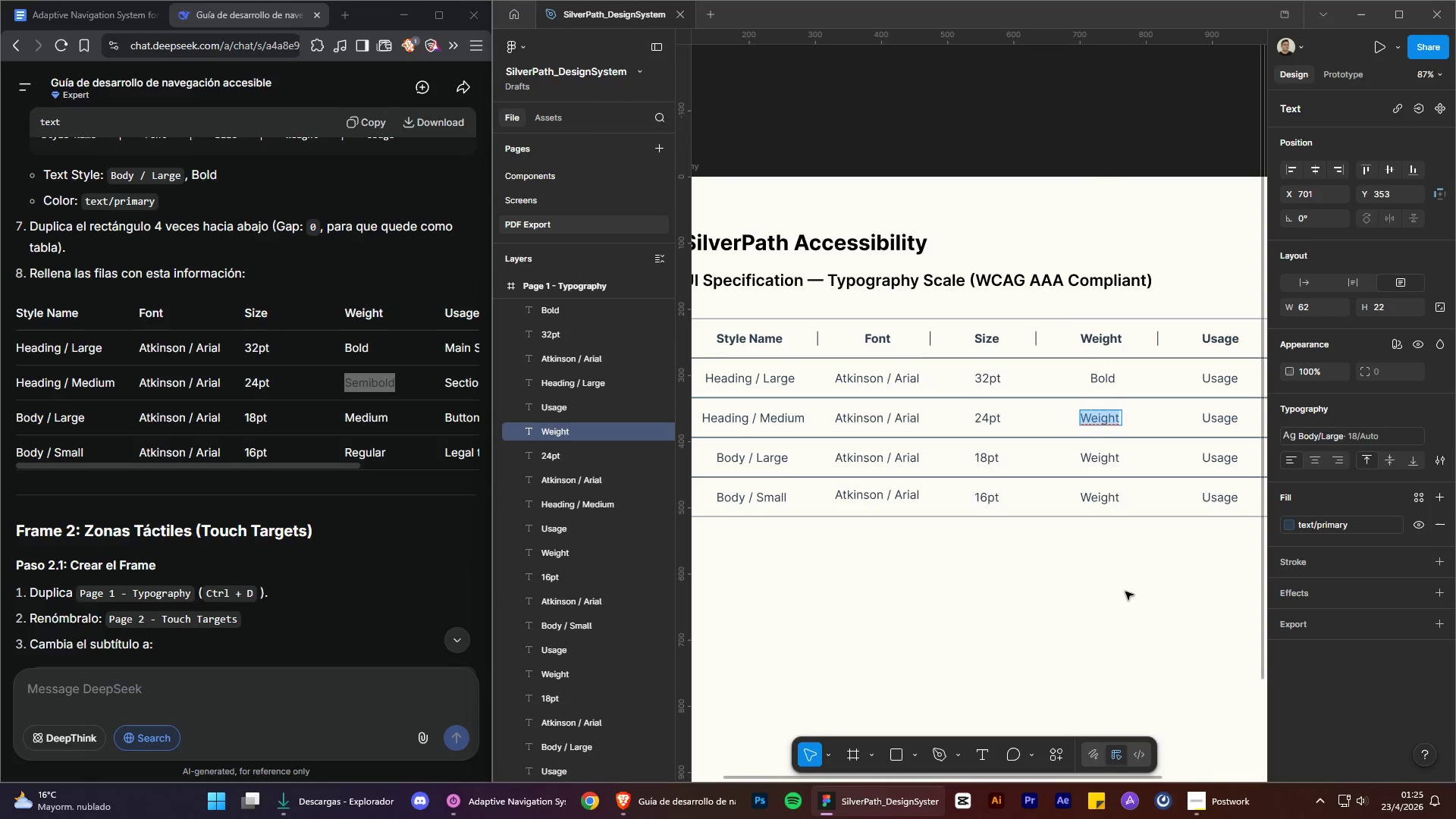 
key(Control+V)
 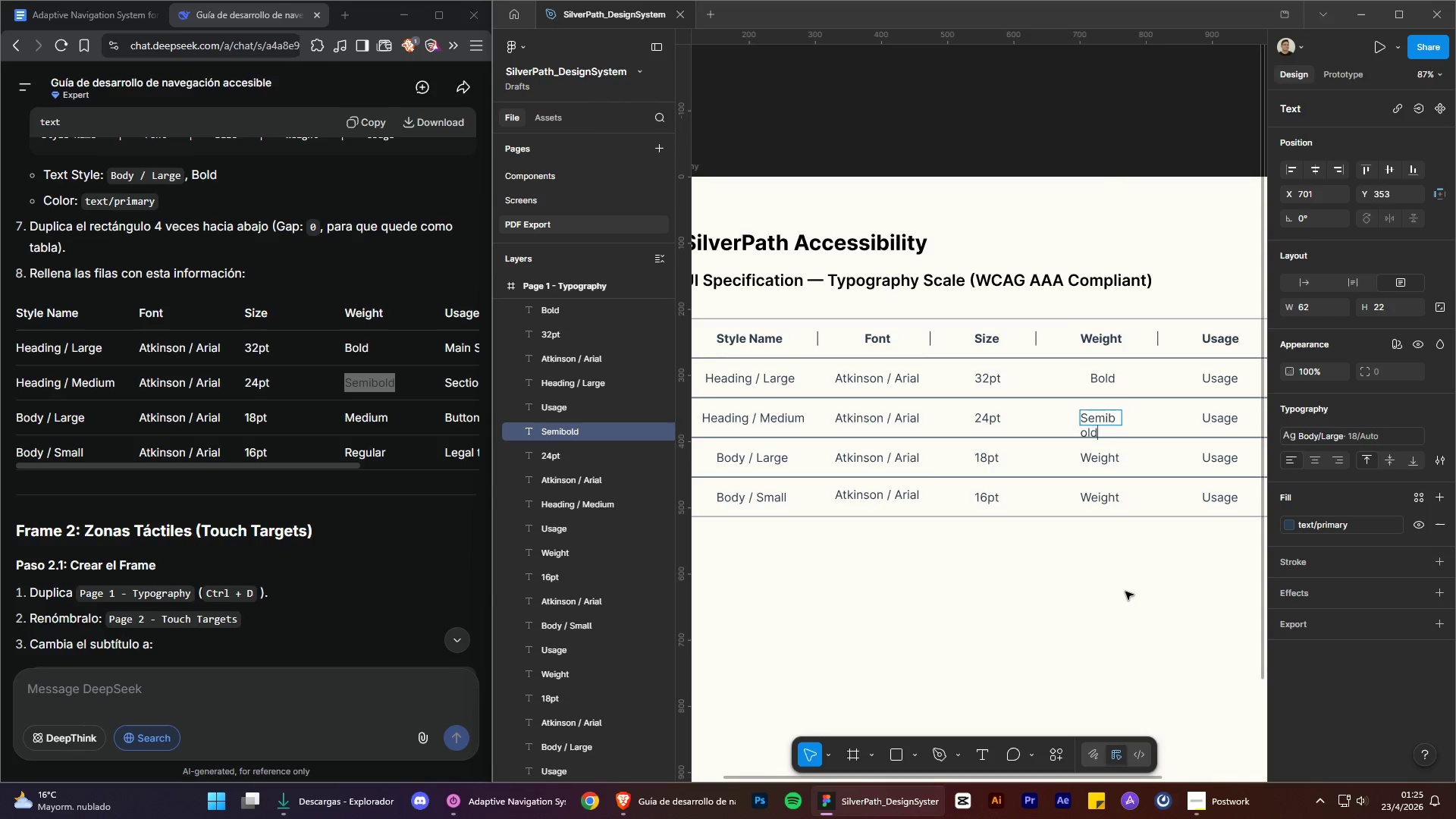 
left_click([1125, 592])
 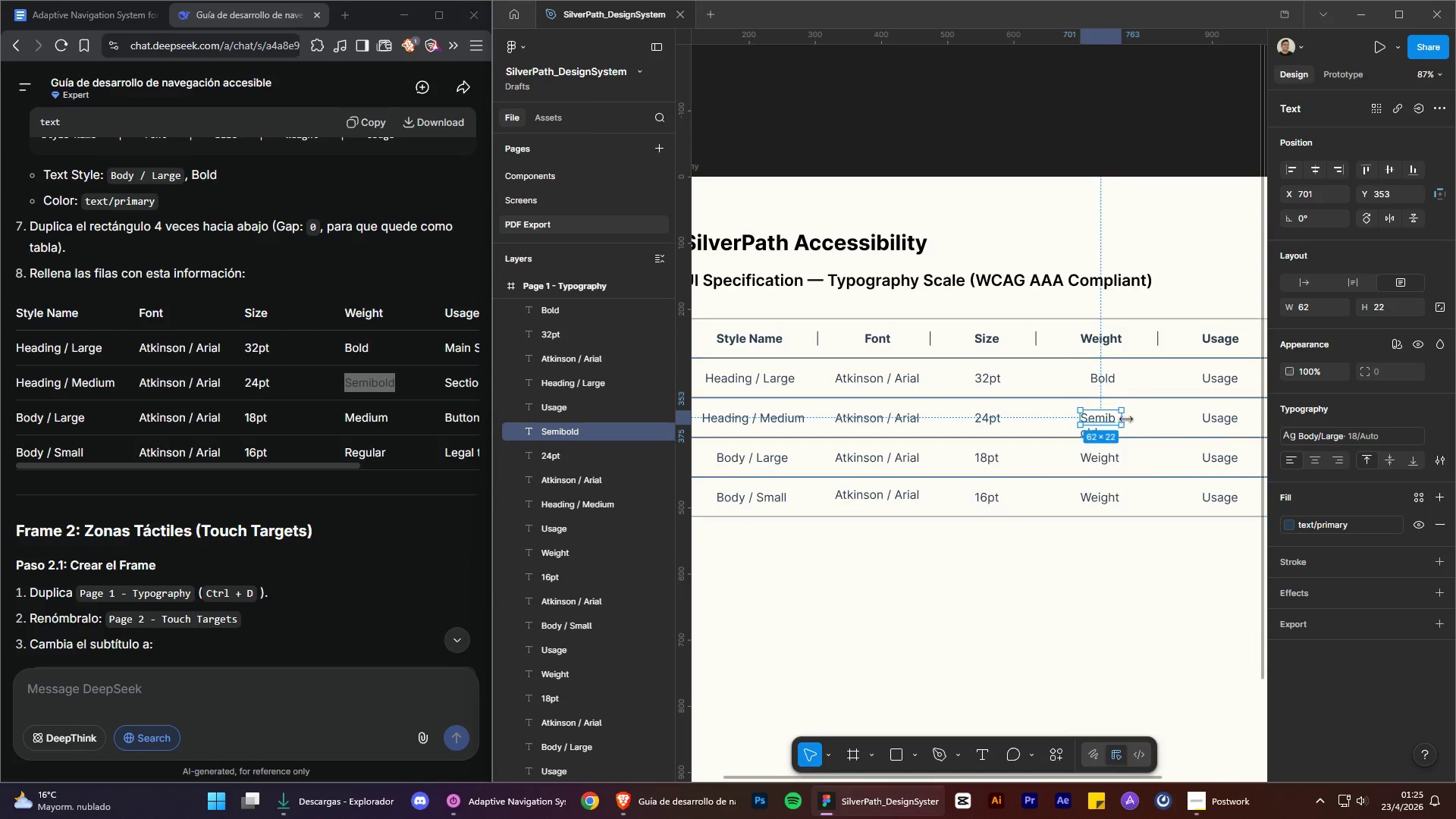 
left_click_drag(start_coordinate=[1122, 419], to_coordinate=[1135, 420])
 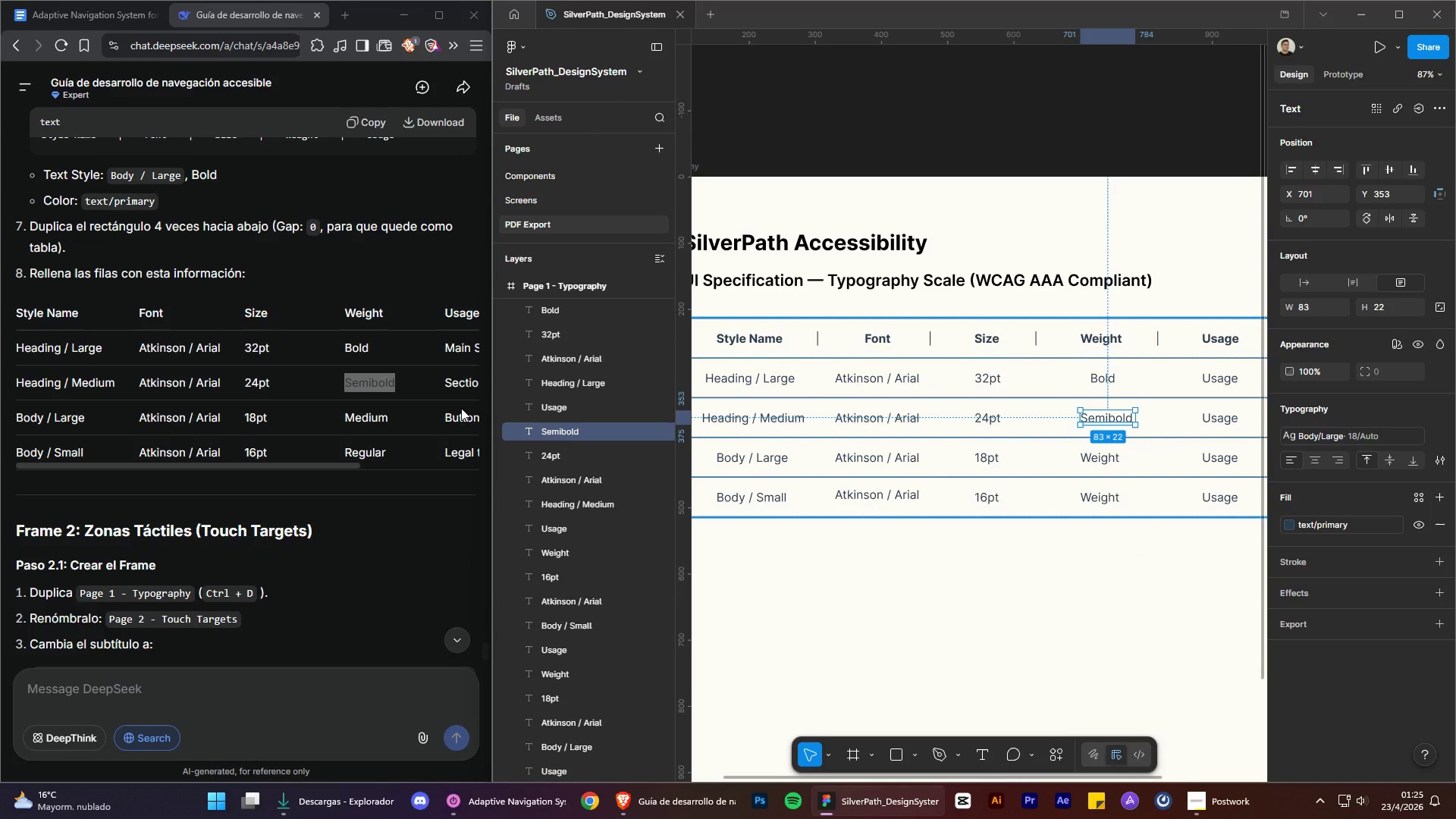 
left_click_drag(start_coordinate=[392, 417], to_coordinate=[334, 422])
 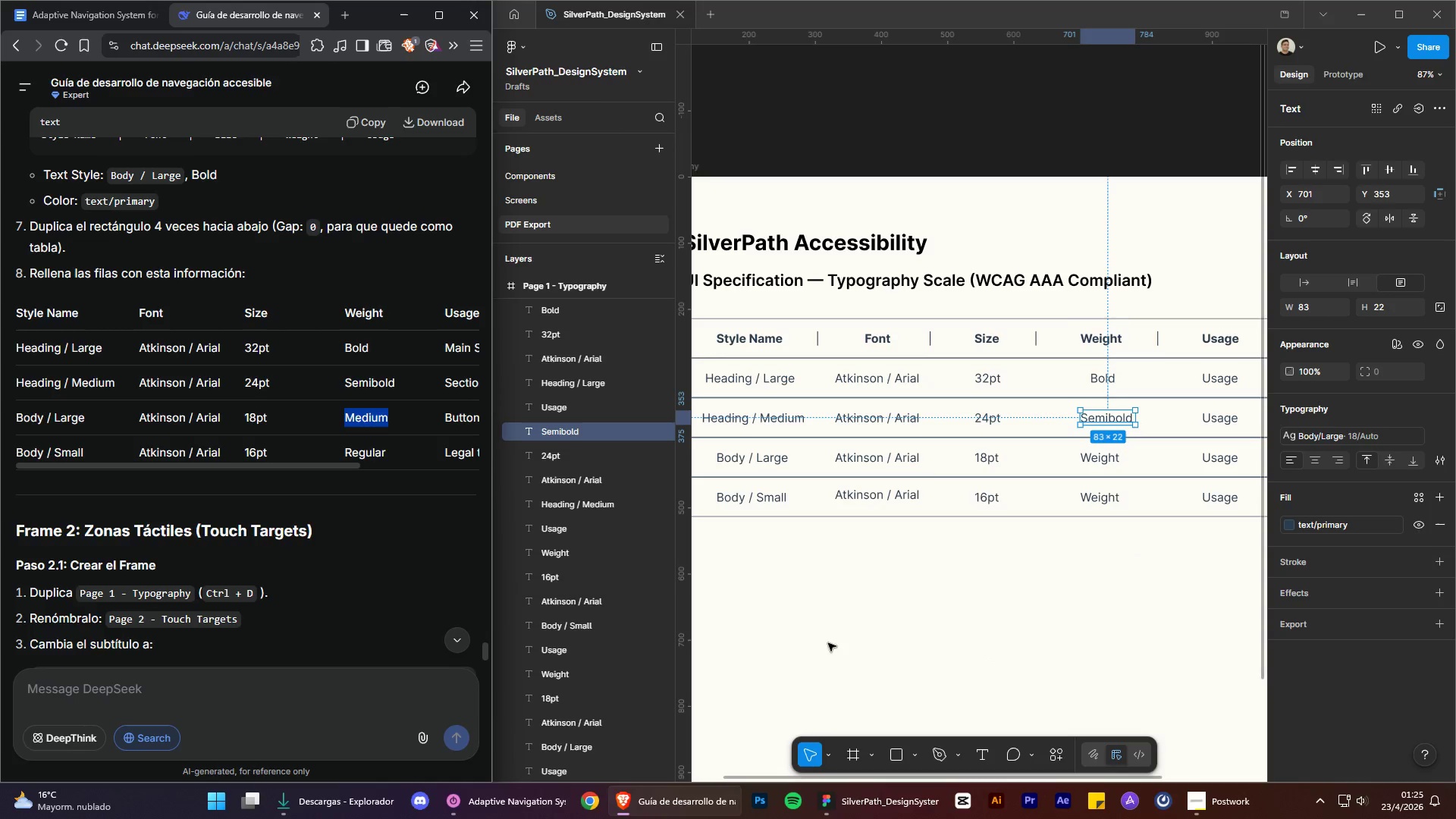 
key(Control+C)
 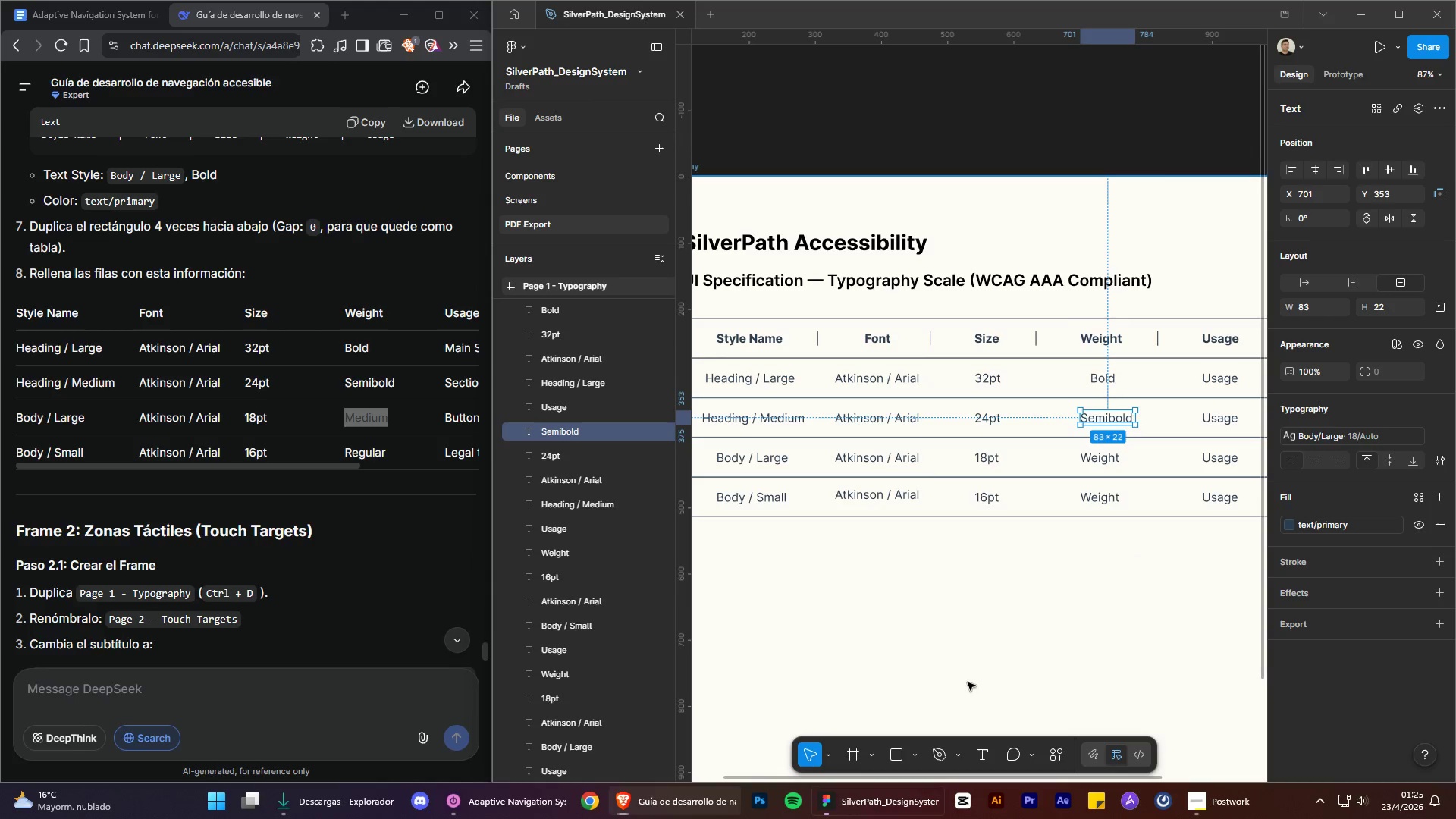 
left_click_drag(start_coordinate=[968, 682], to_coordinate=[978, 668])
 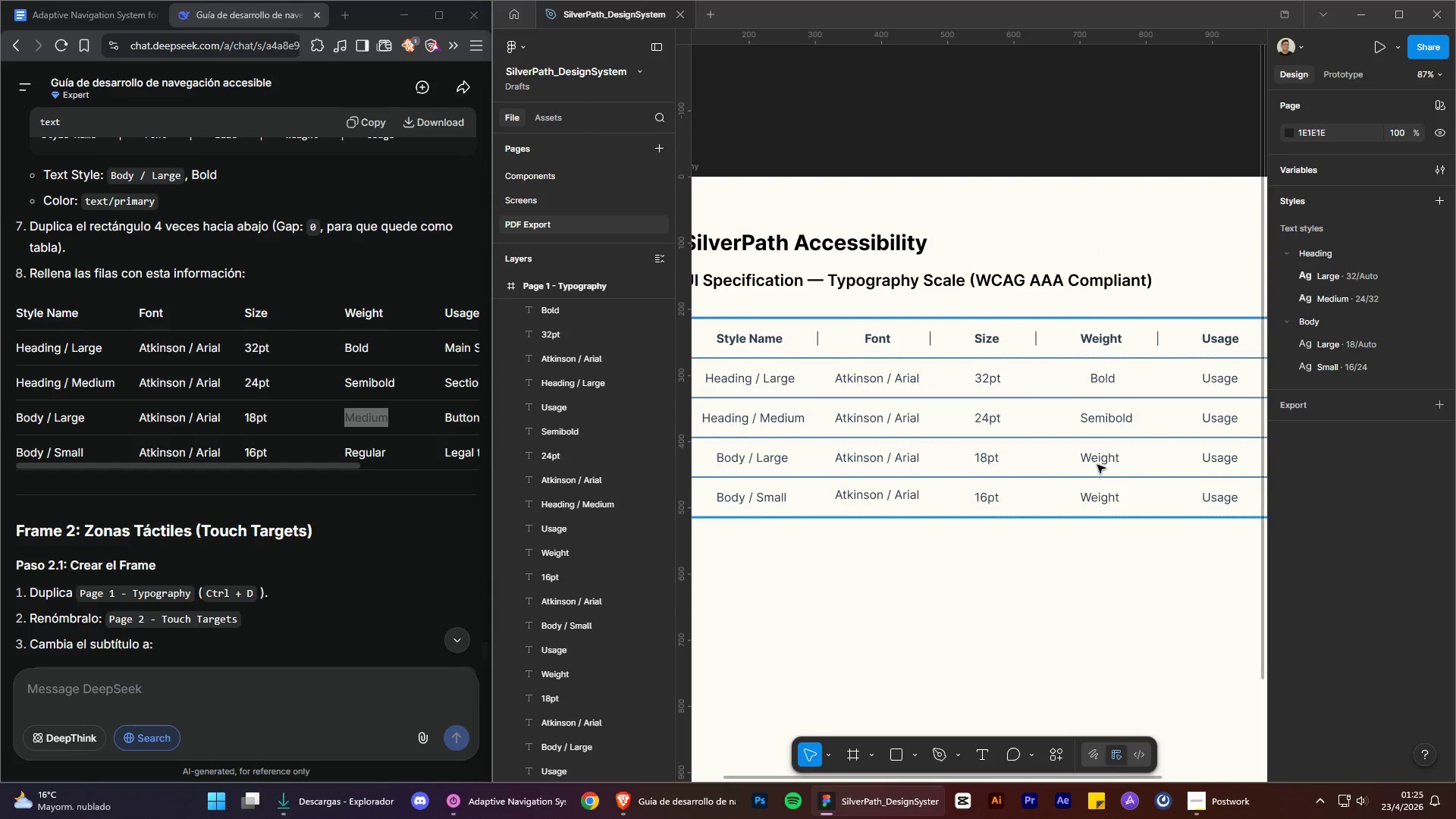 
left_click([1098, 463])
 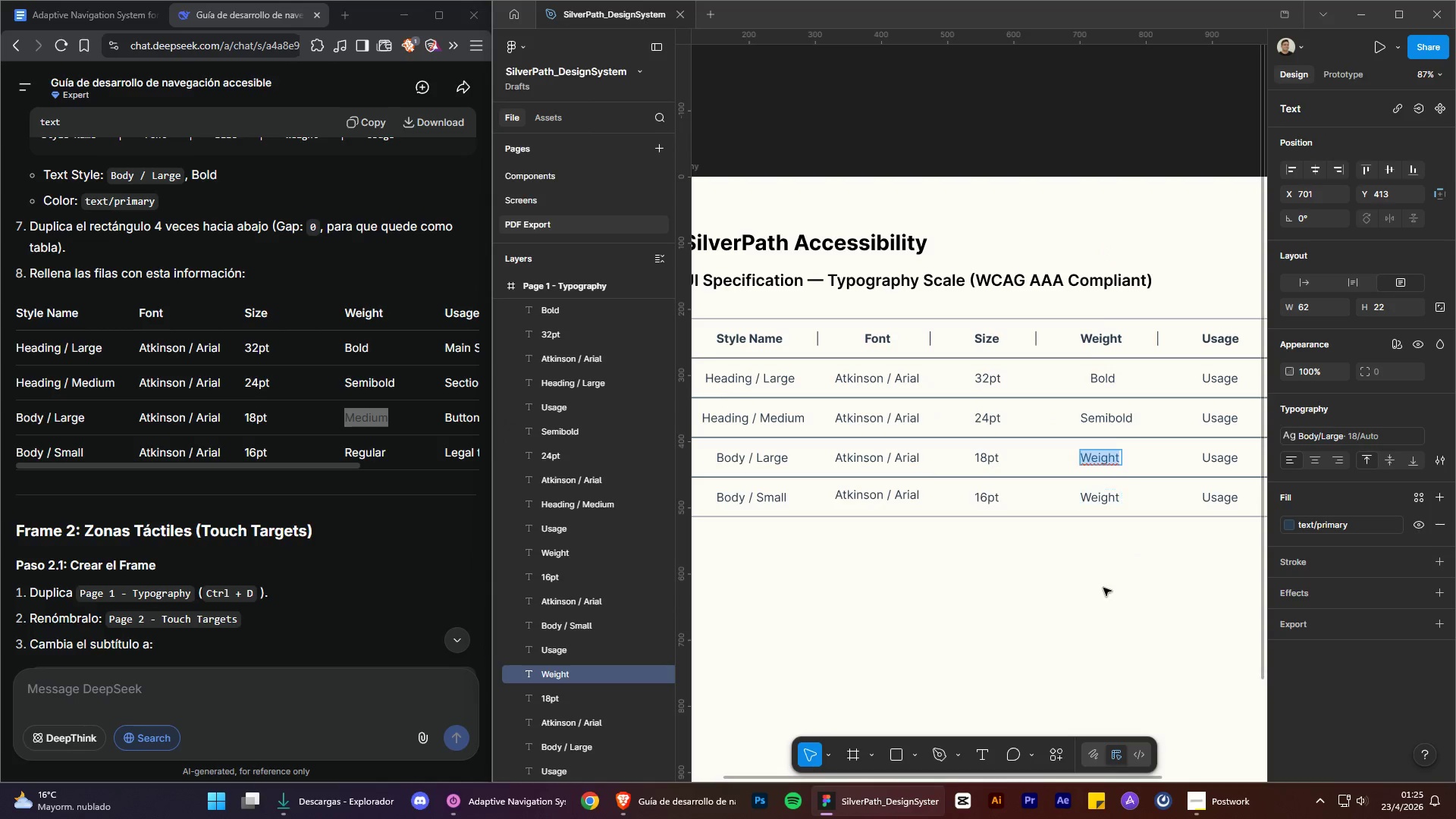 
key(Control+V)
 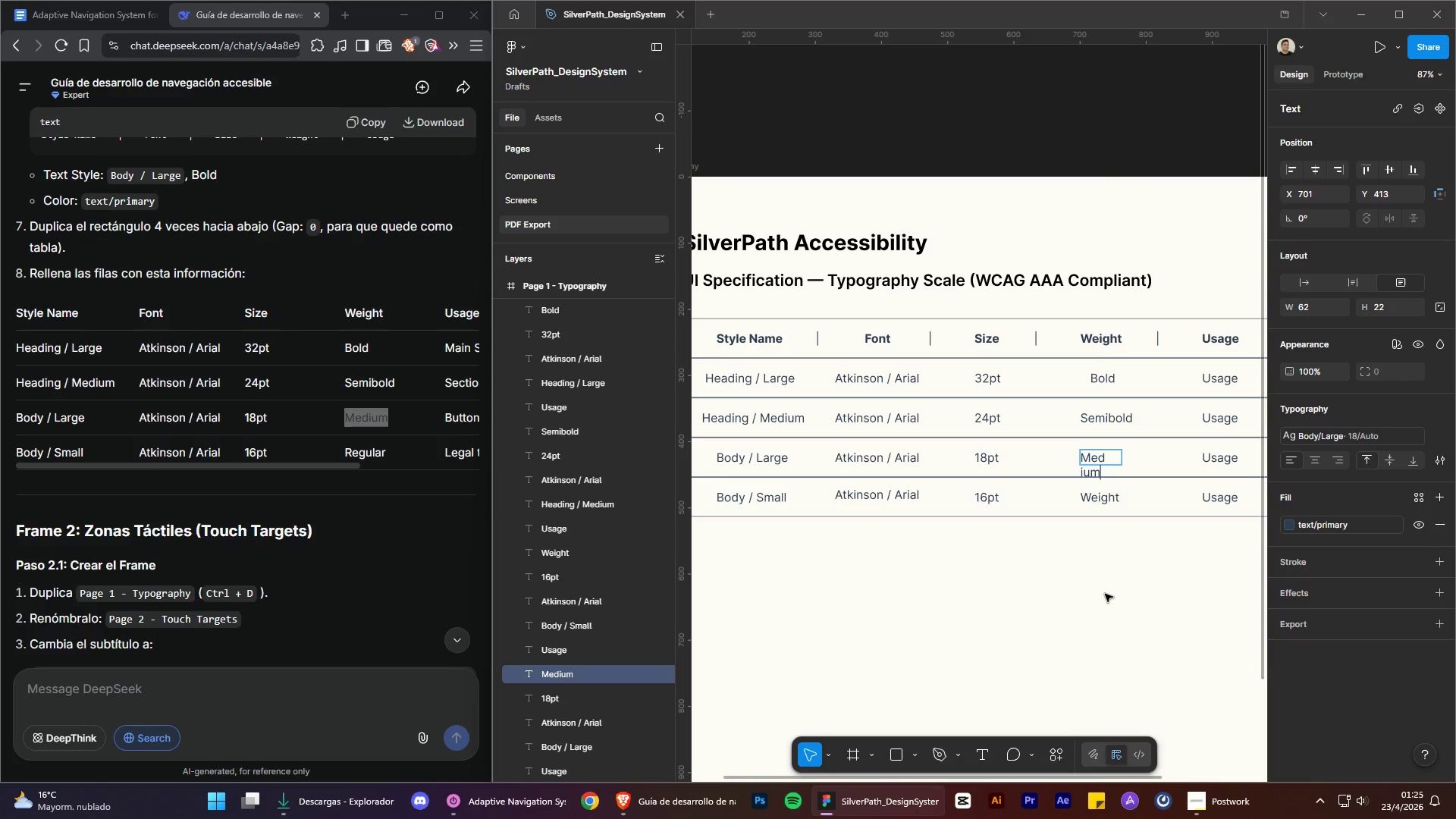 
left_click([1105, 594])
 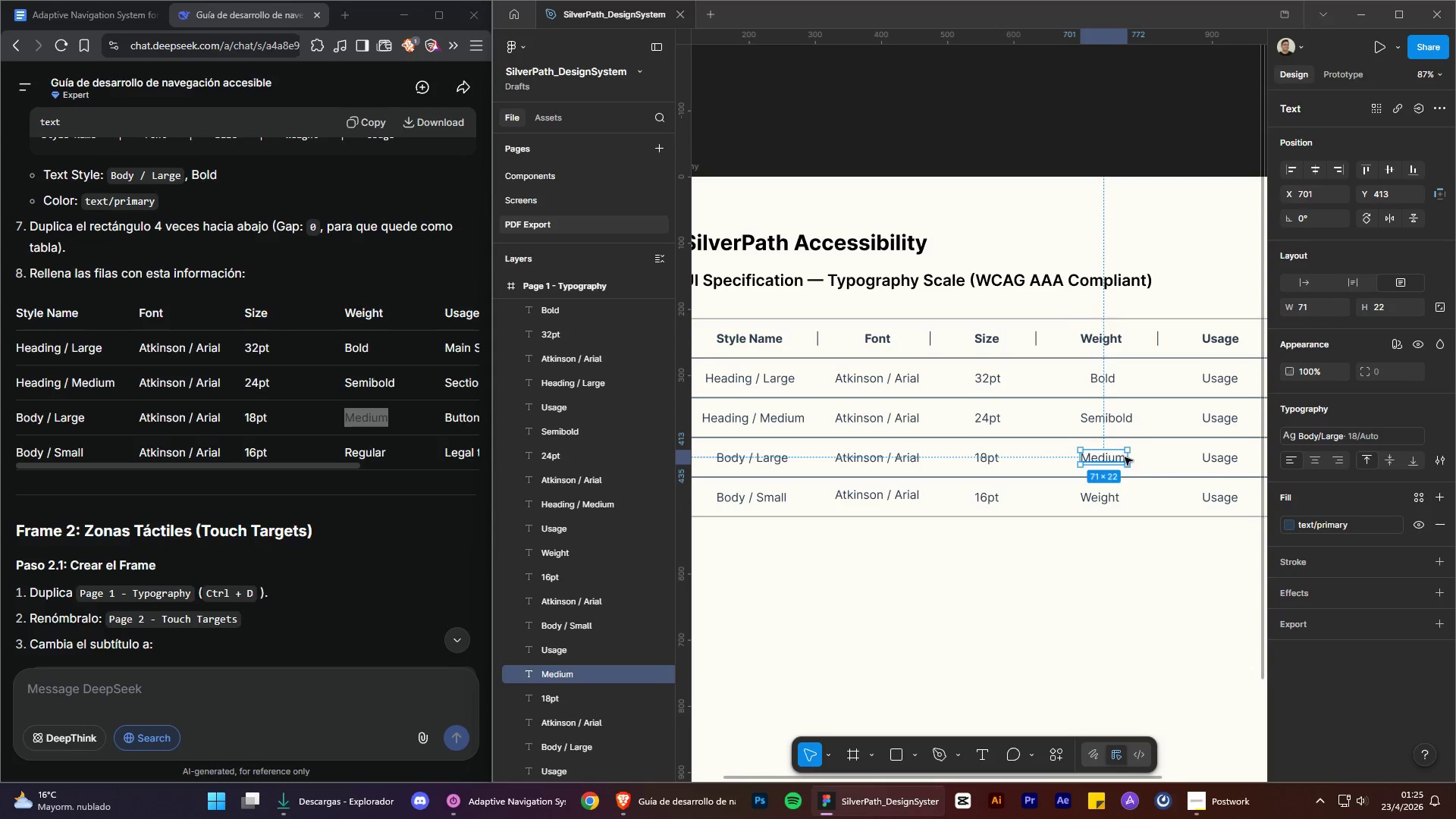 
left_click_drag(start_coordinate=[1110, 458], to_coordinate=[1116, 458])
 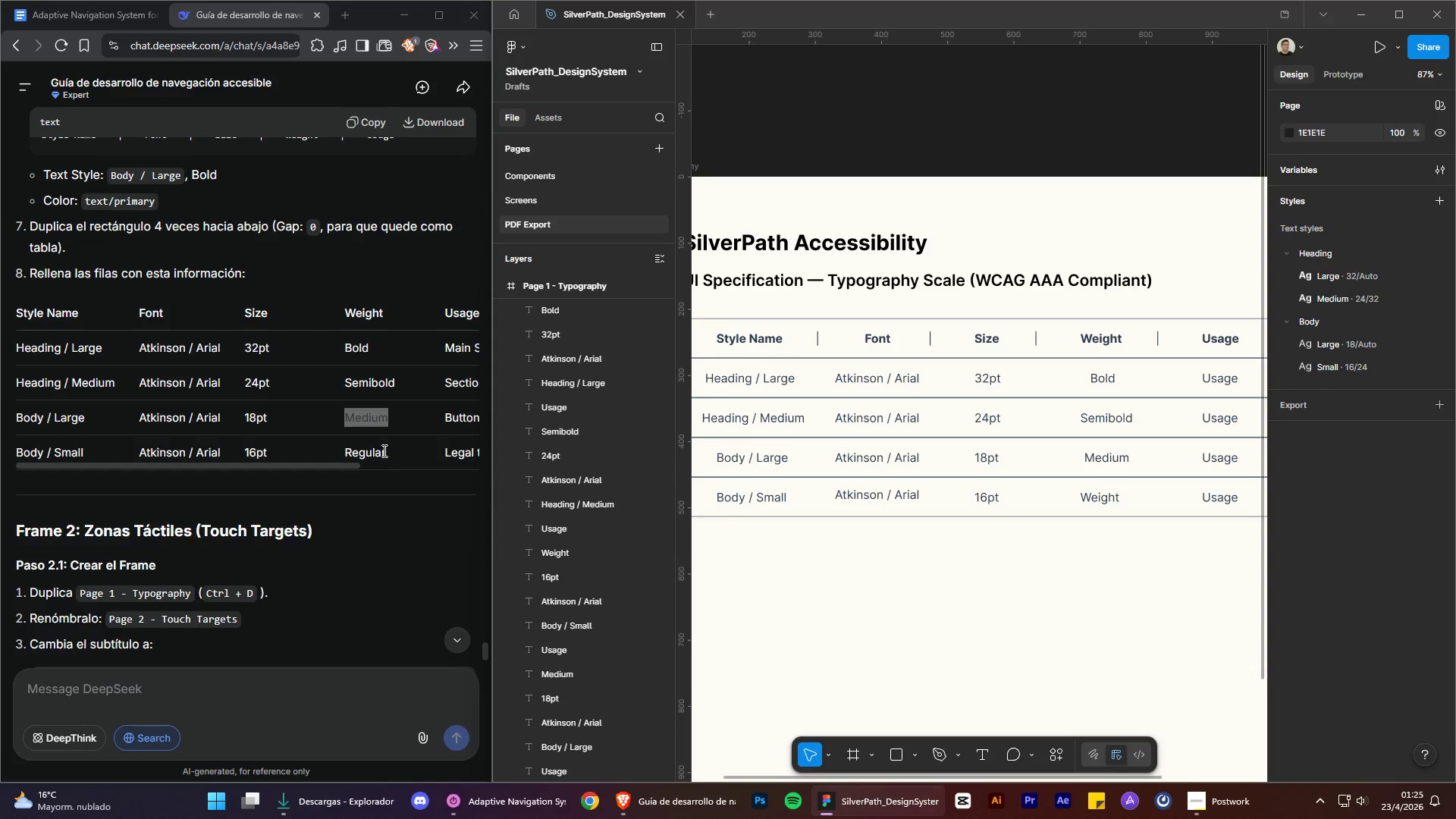 
left_click_drag(start_coordinate=[386, 450], to_coordinate=[346, 447])
 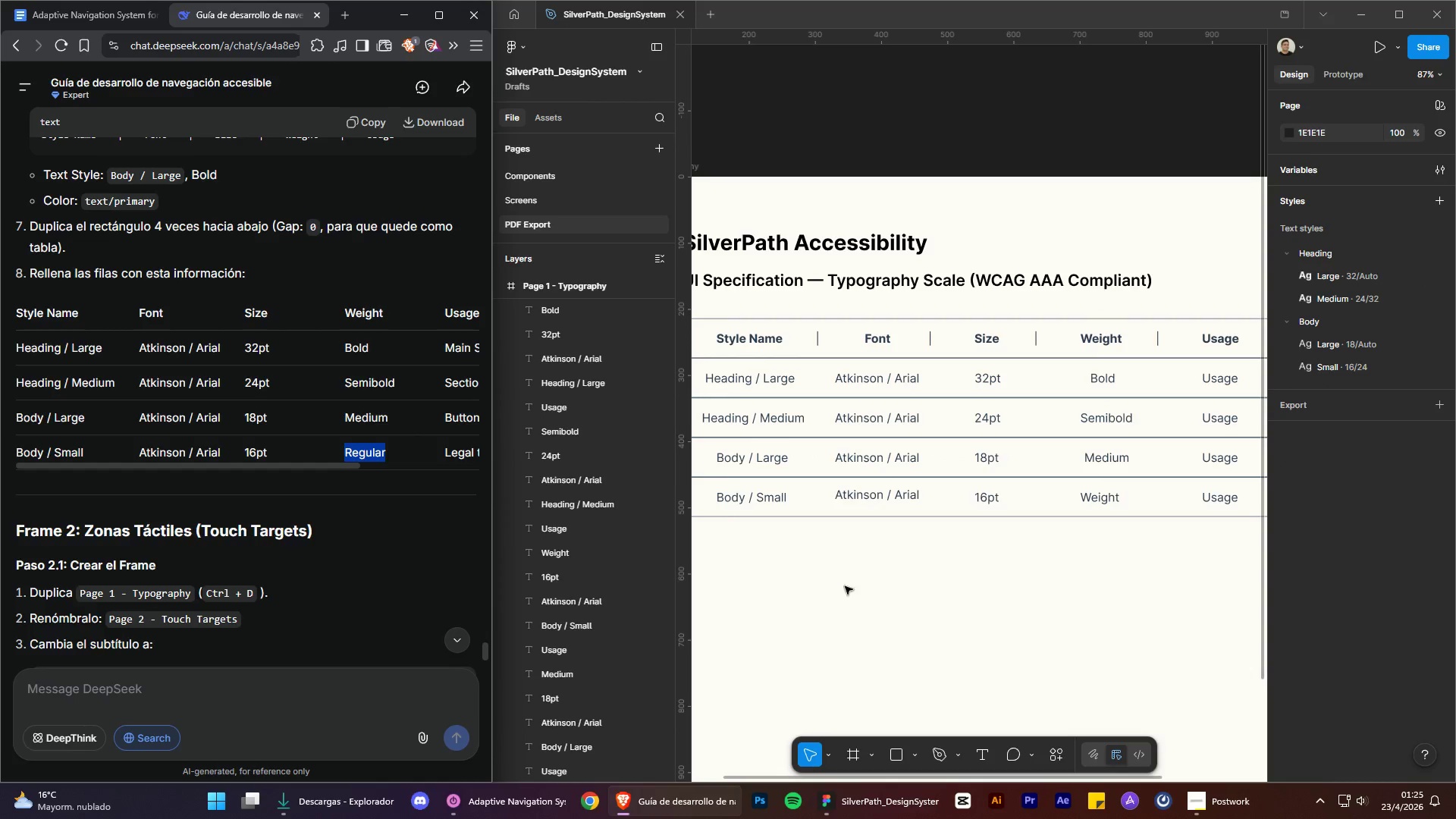 
key(Control+C)
 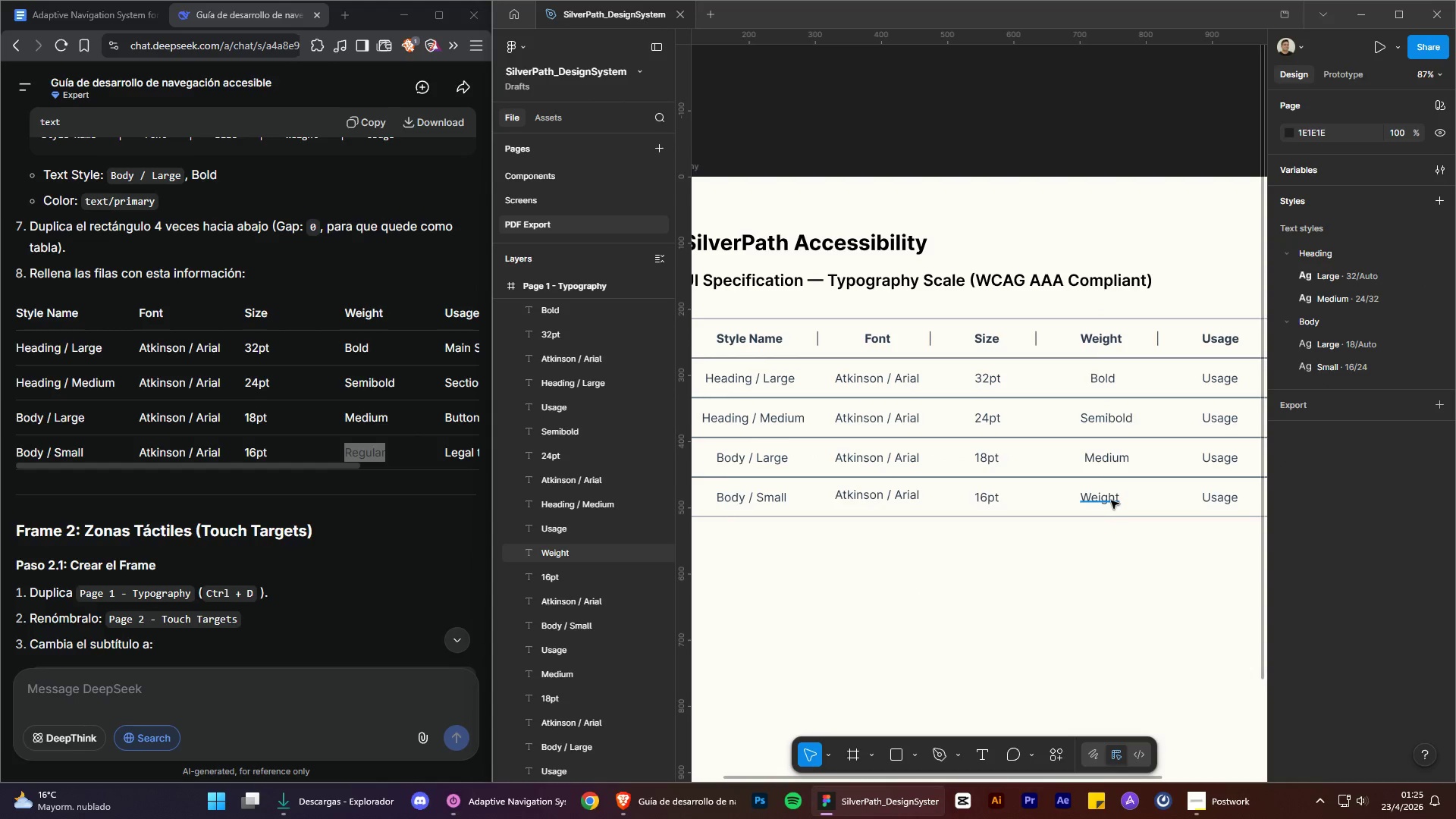 
double_click([1111, 500])
 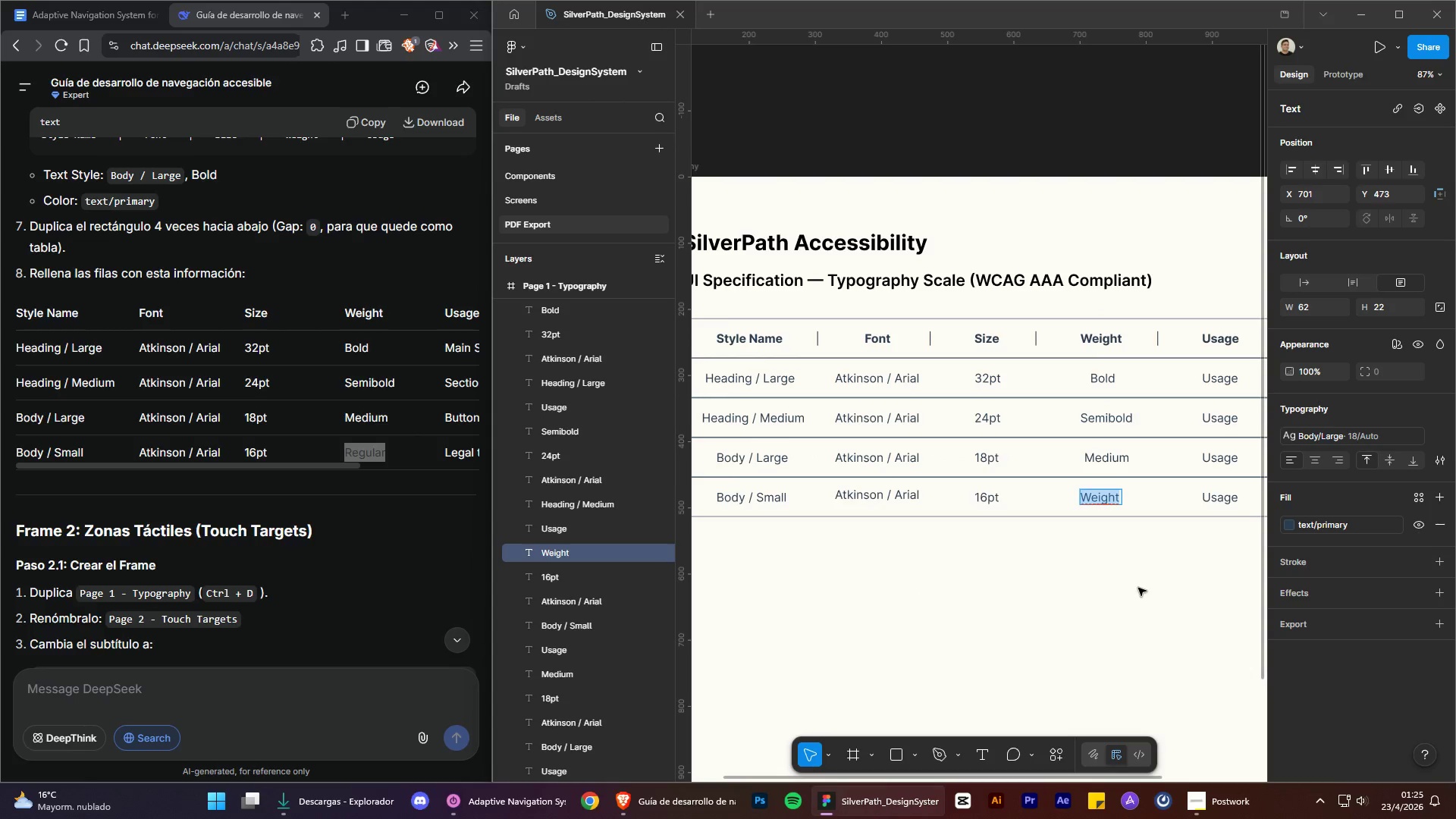 
key(Control+V)
 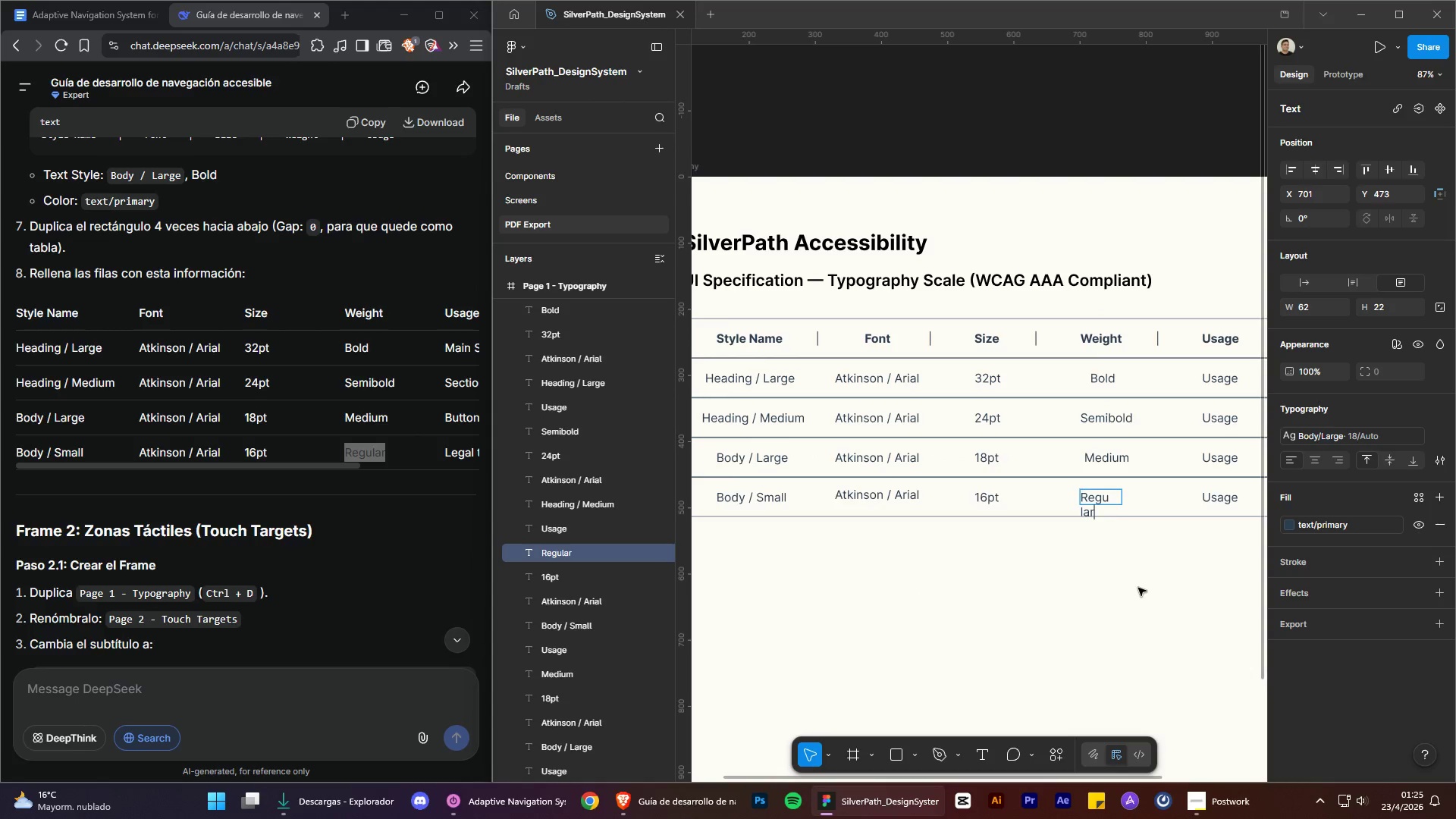 
left_click([1138, 588])
 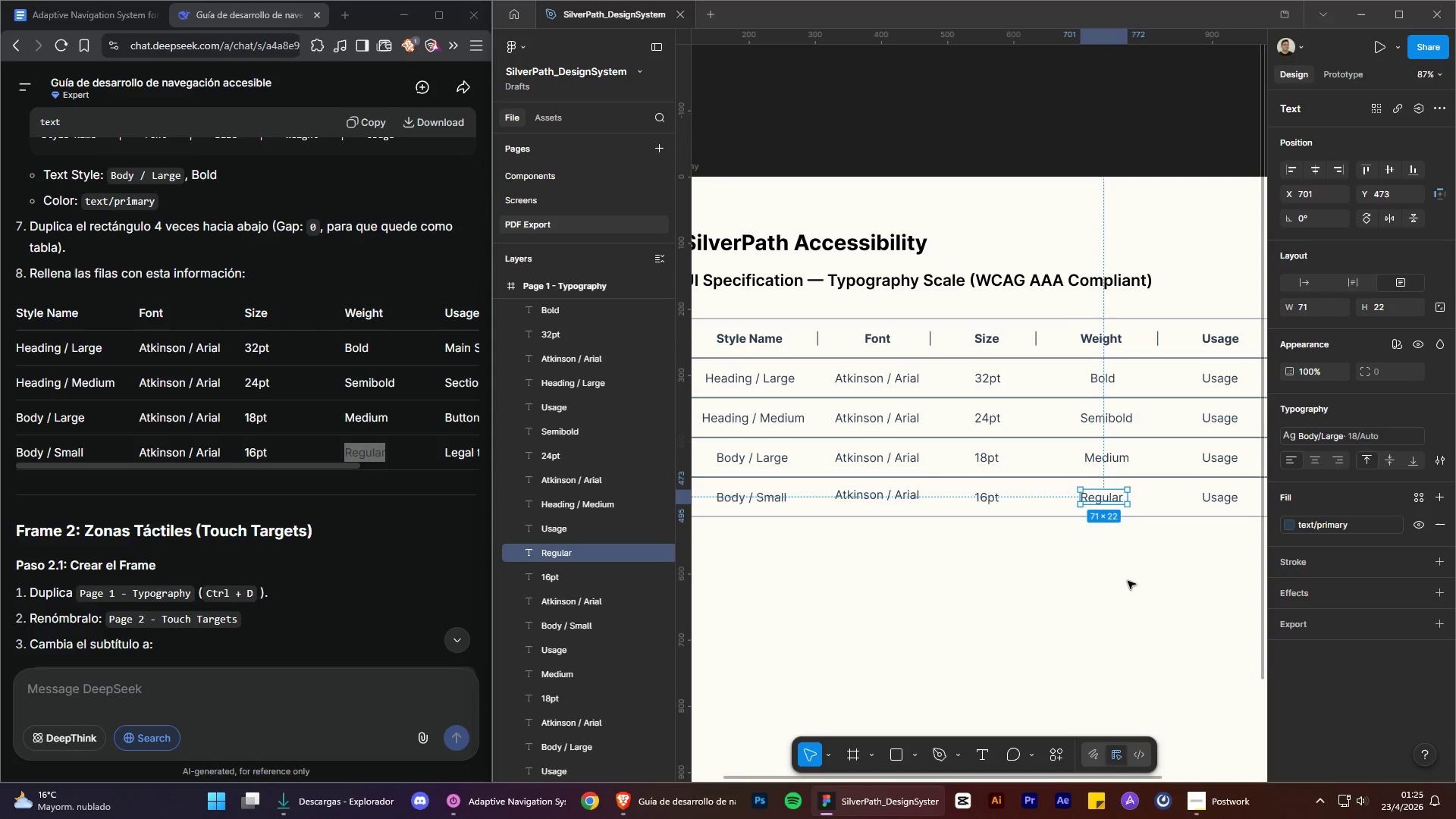 
left_click_drag(start_coordinate=[1131, 495], to_coordinate=[1125, 494])
 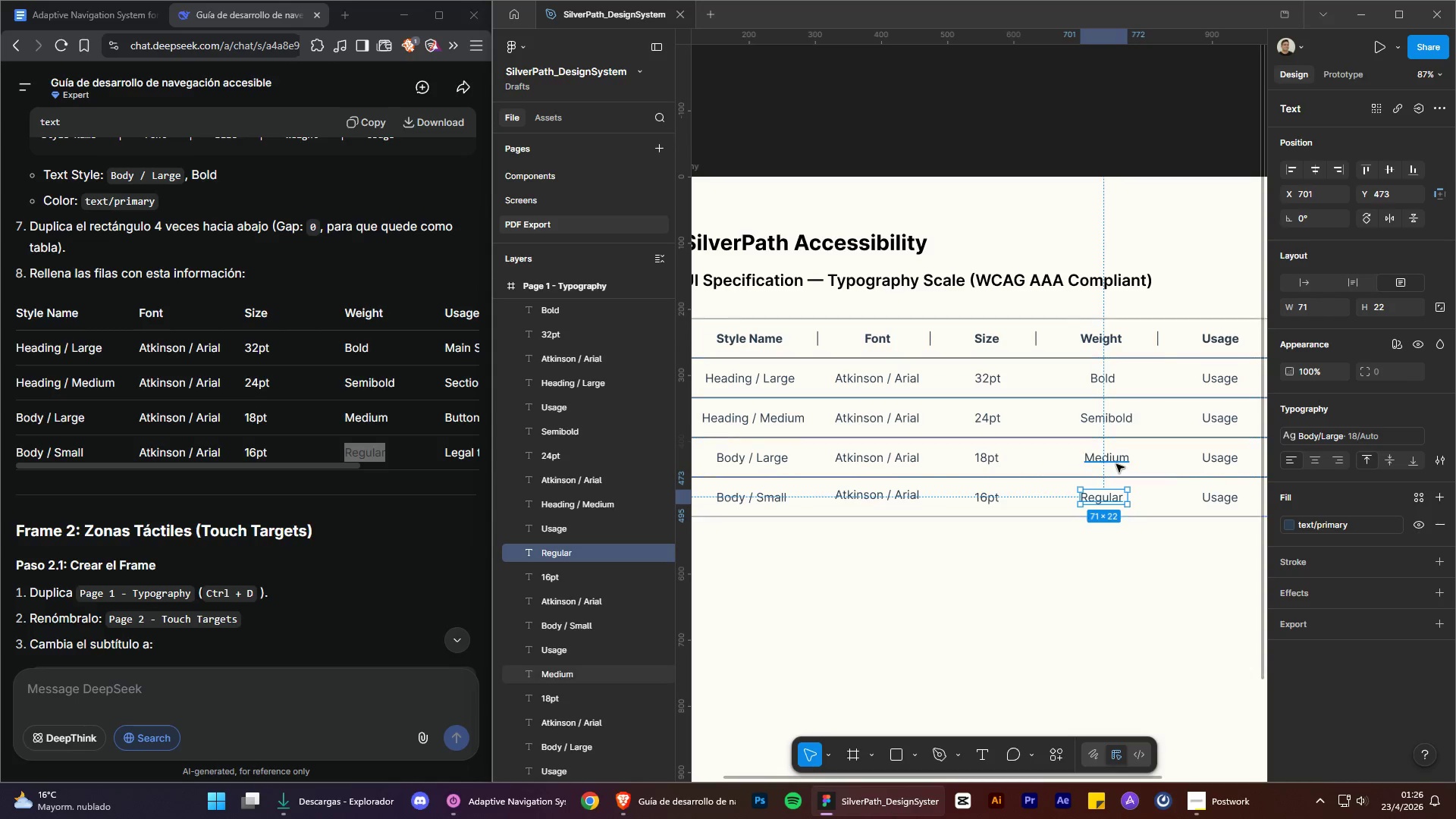 
hold_key(key=ShiftLeft, duration=1.52)
left_click([1116, 464])
 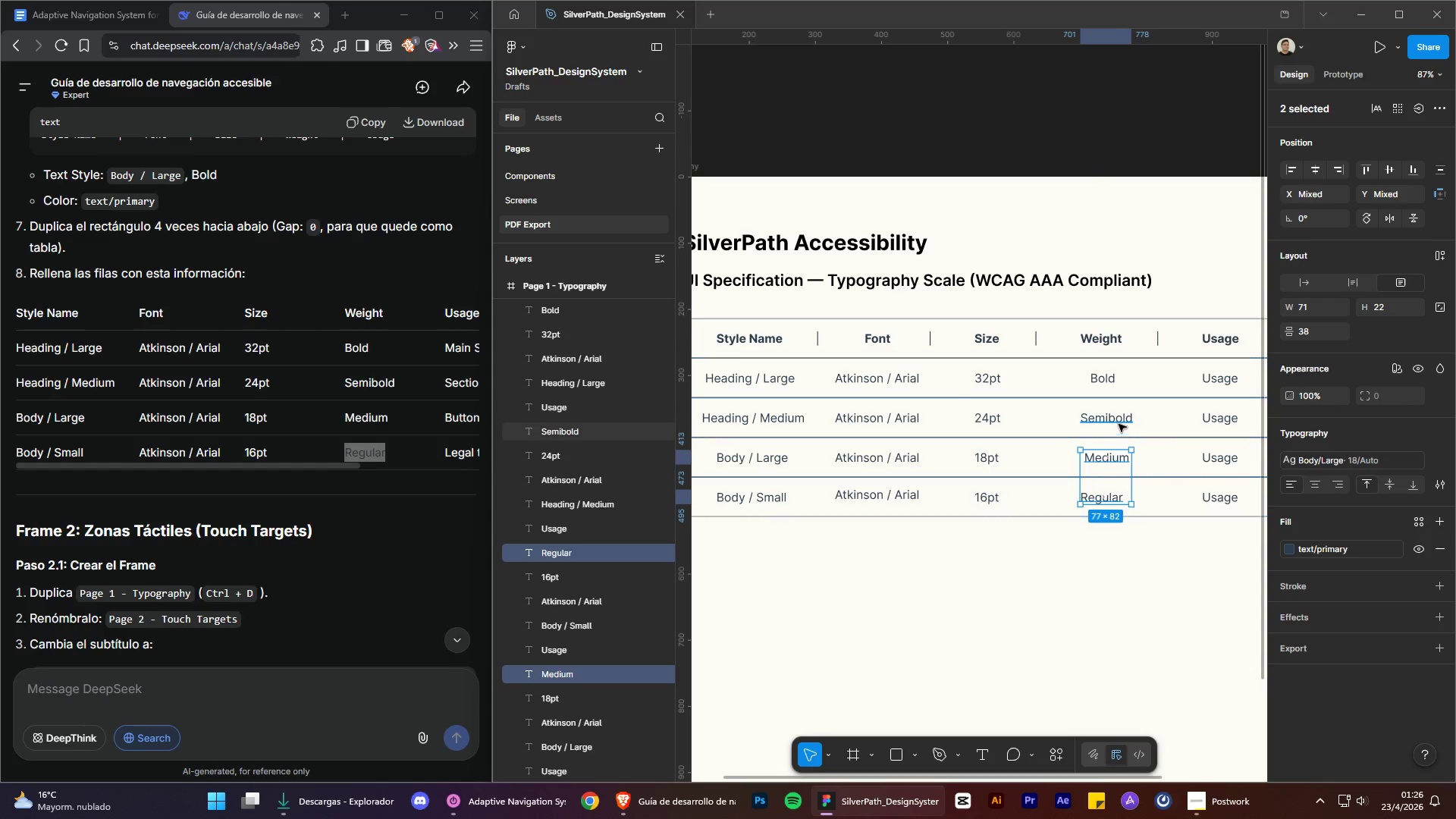 
left_click([1116, 420])
 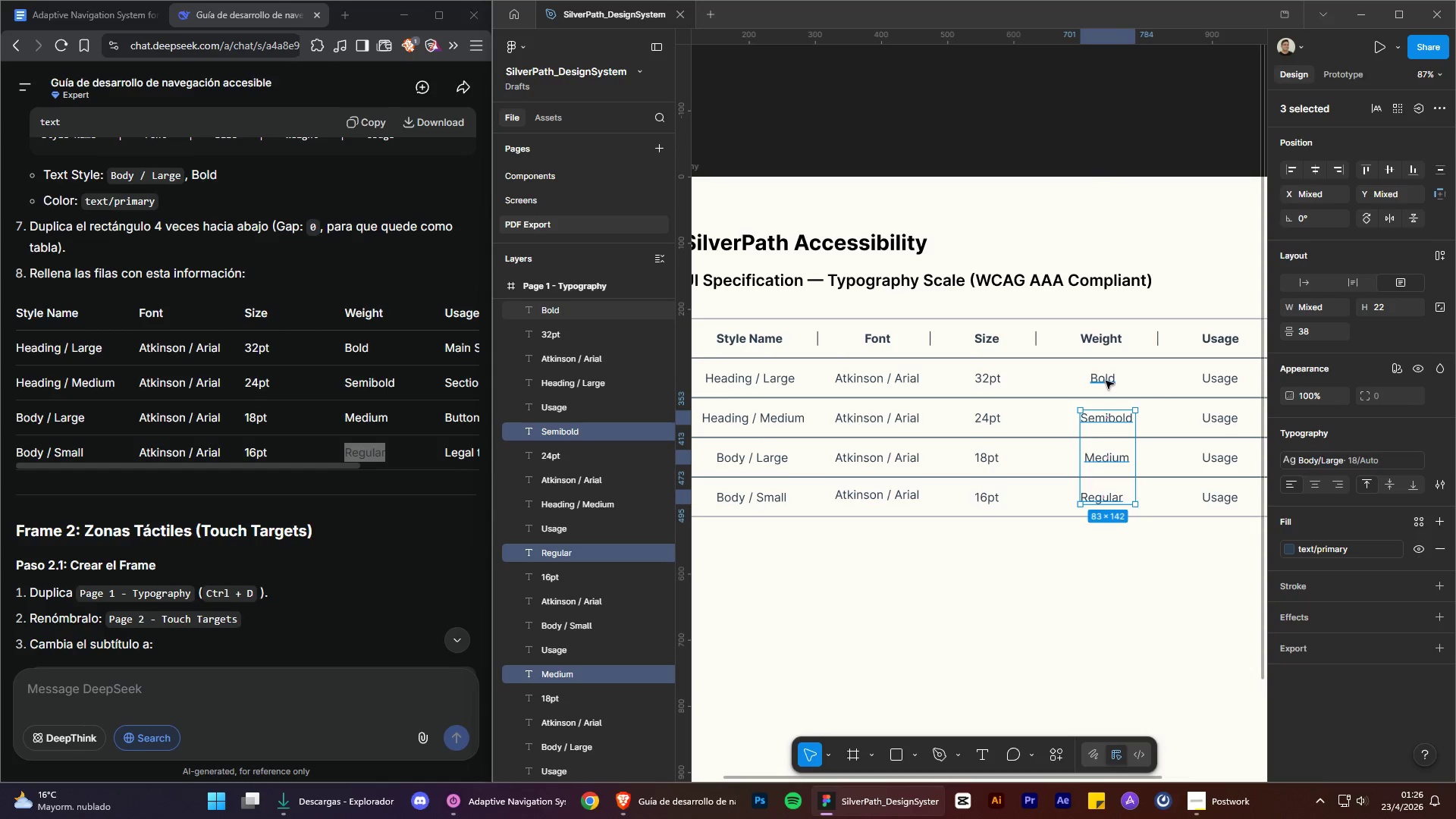 
key(Shift+ShiftLeft)
 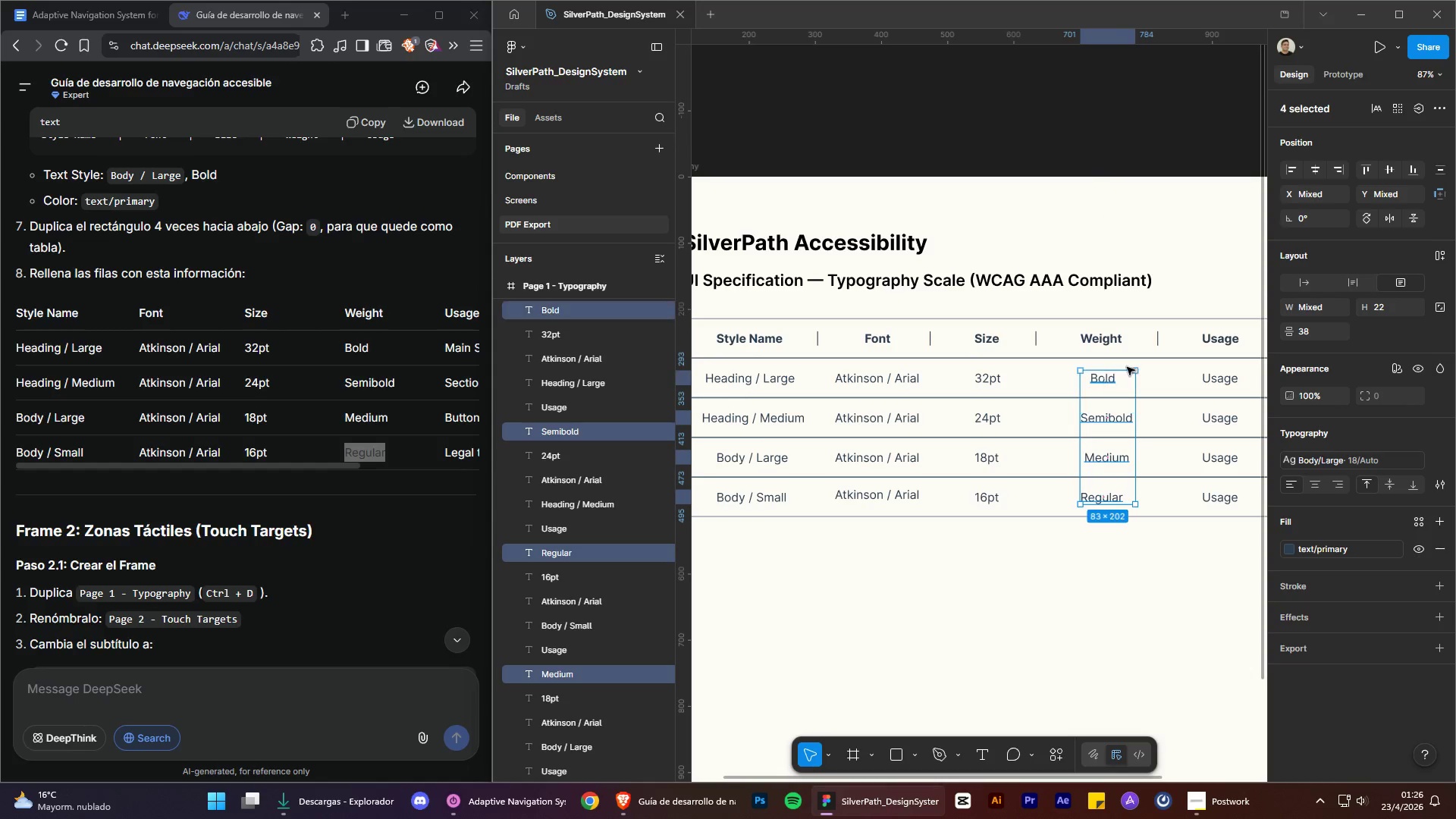 
key(Shift+ShiftLeft)
 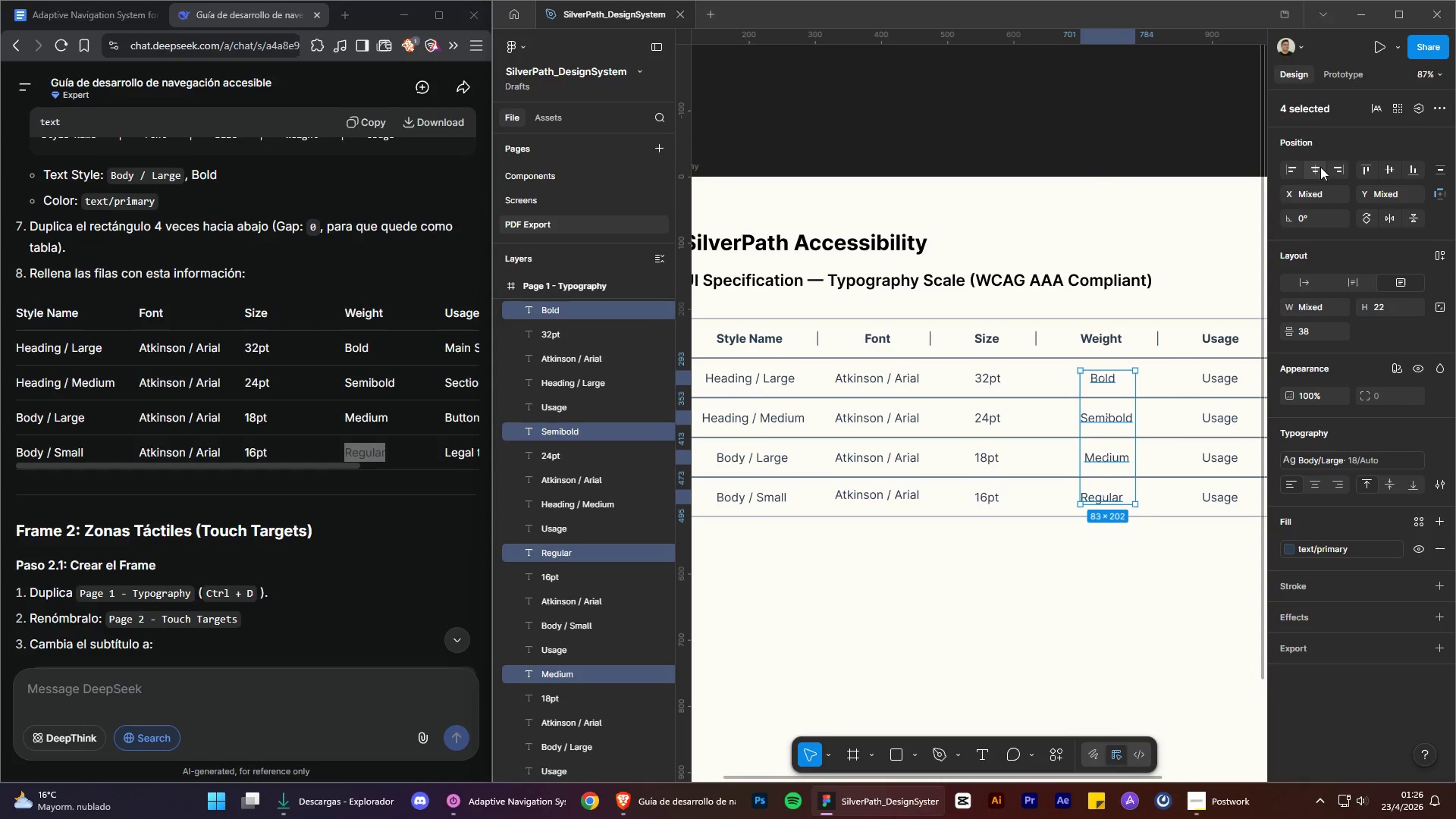 
left_click([1316, 169])
 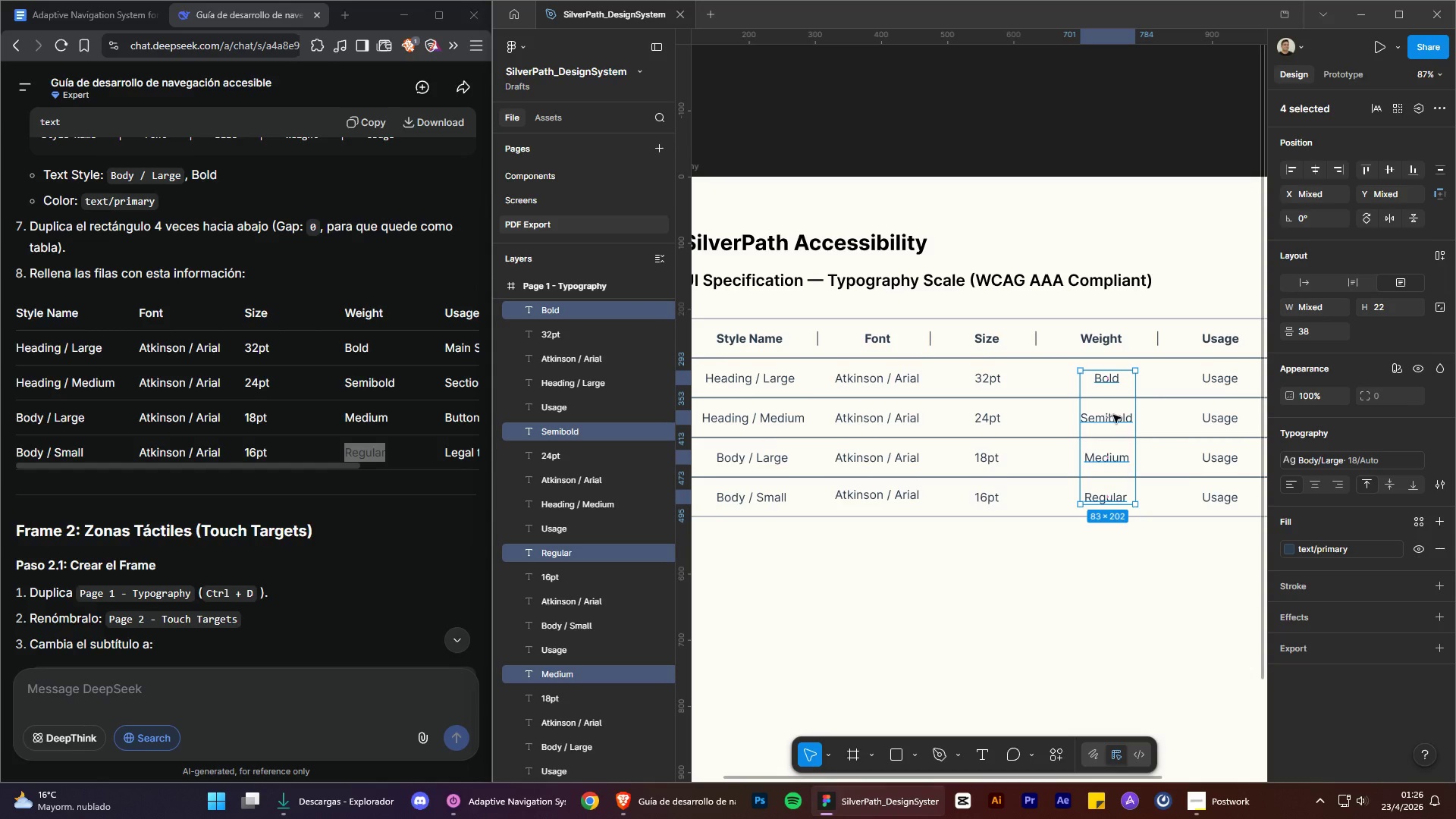 
left_click_drag(start_coordinate=[1116, 418], to_coordinate=[1108, 419])
 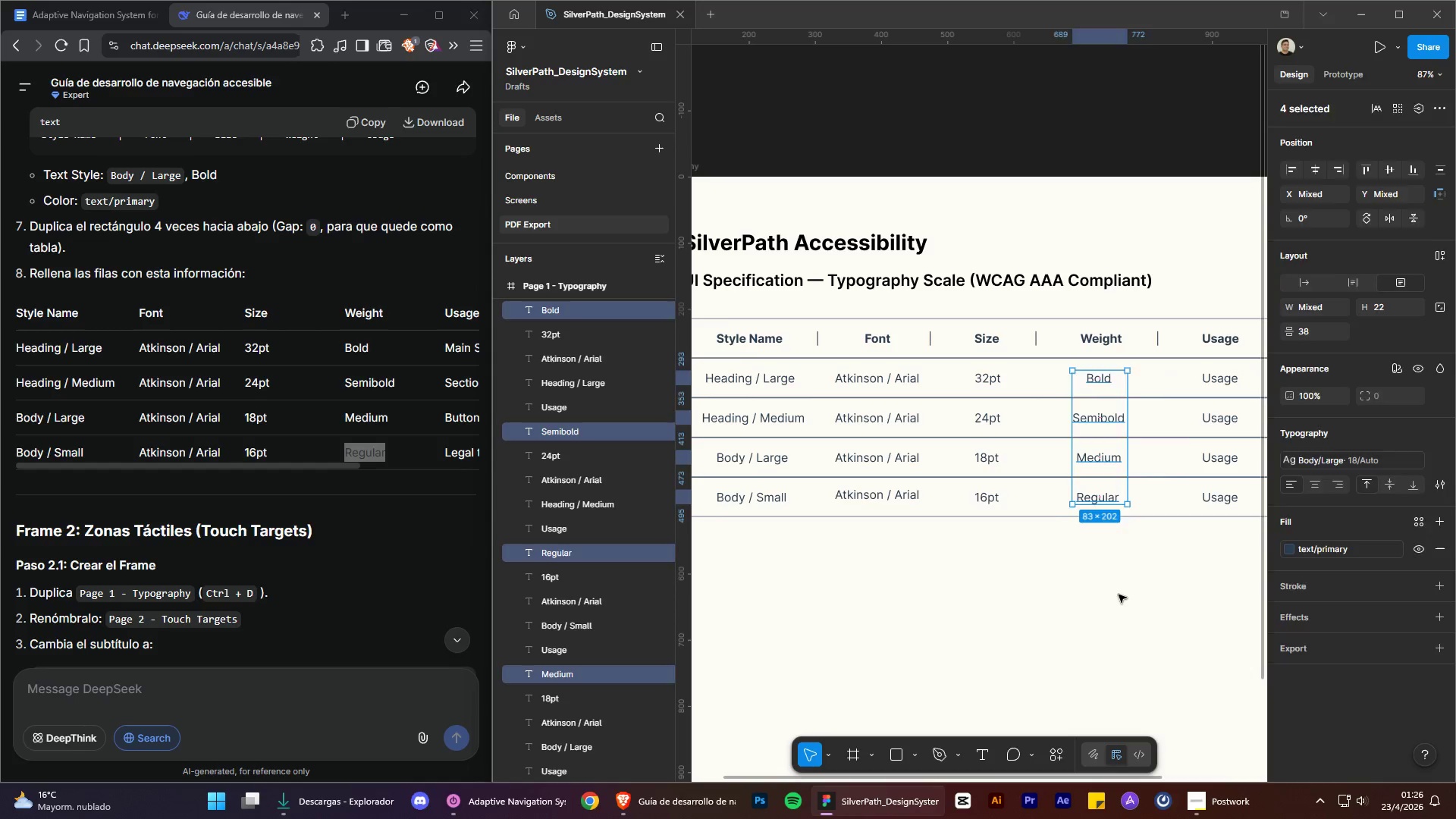 
left_click([1119, 595])
 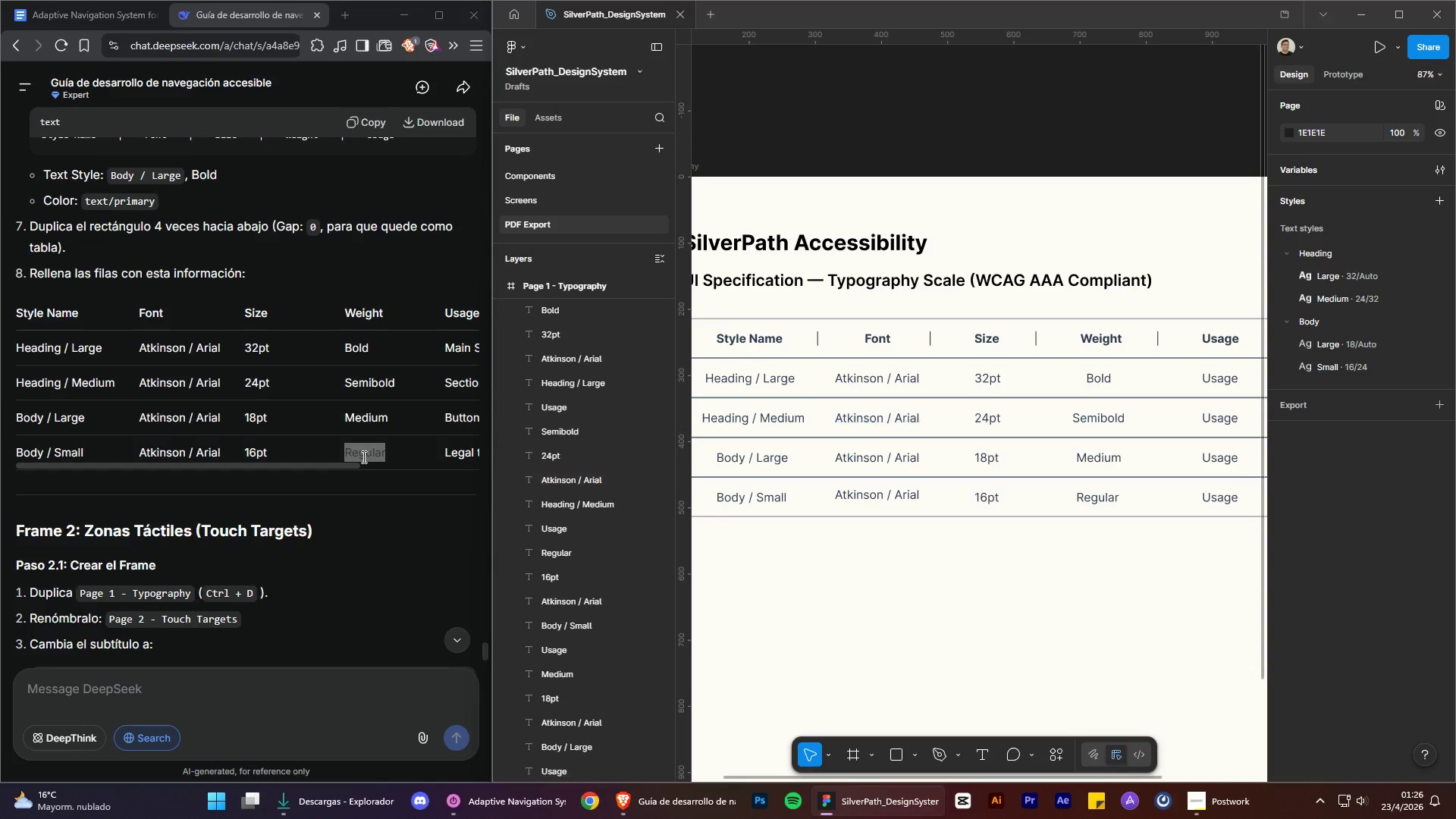 
left_click_drag(start_coordinate=[321, 461], to_coordinate=[460, 491])
 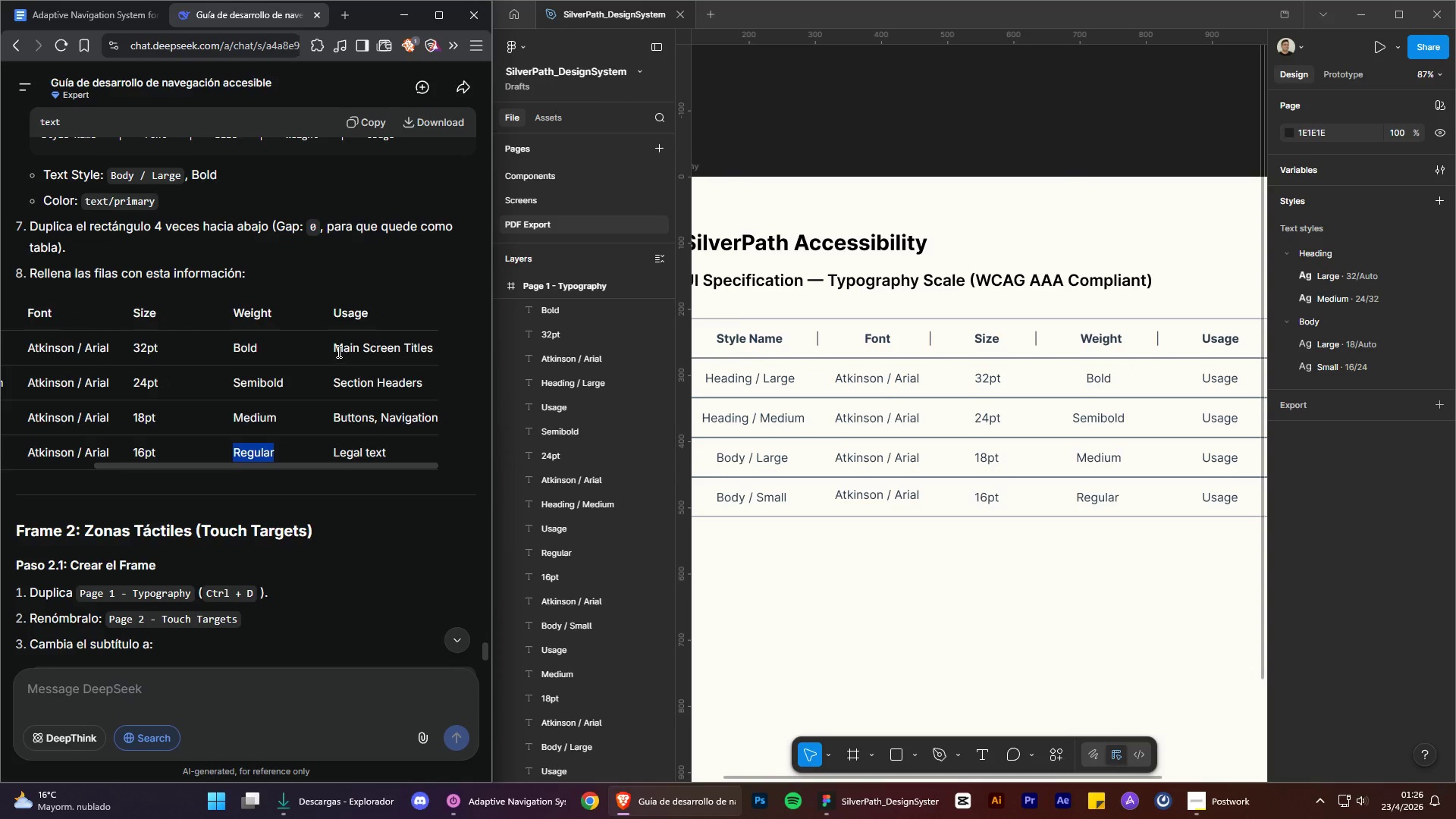 
left_click_drag(start_coordinate=[337, 350], to_coordinate=[434, 358])
 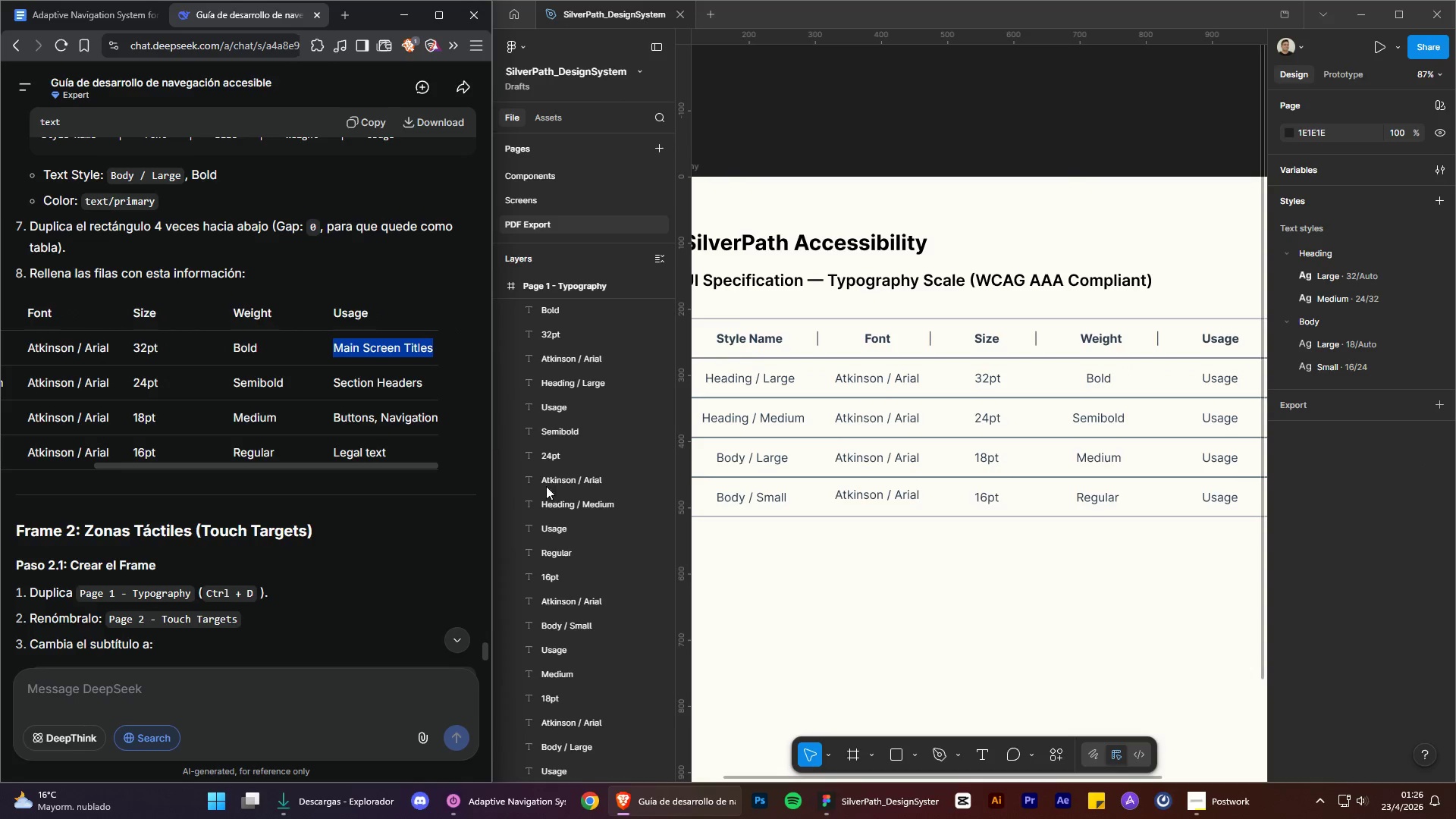 
key(Control+C)
 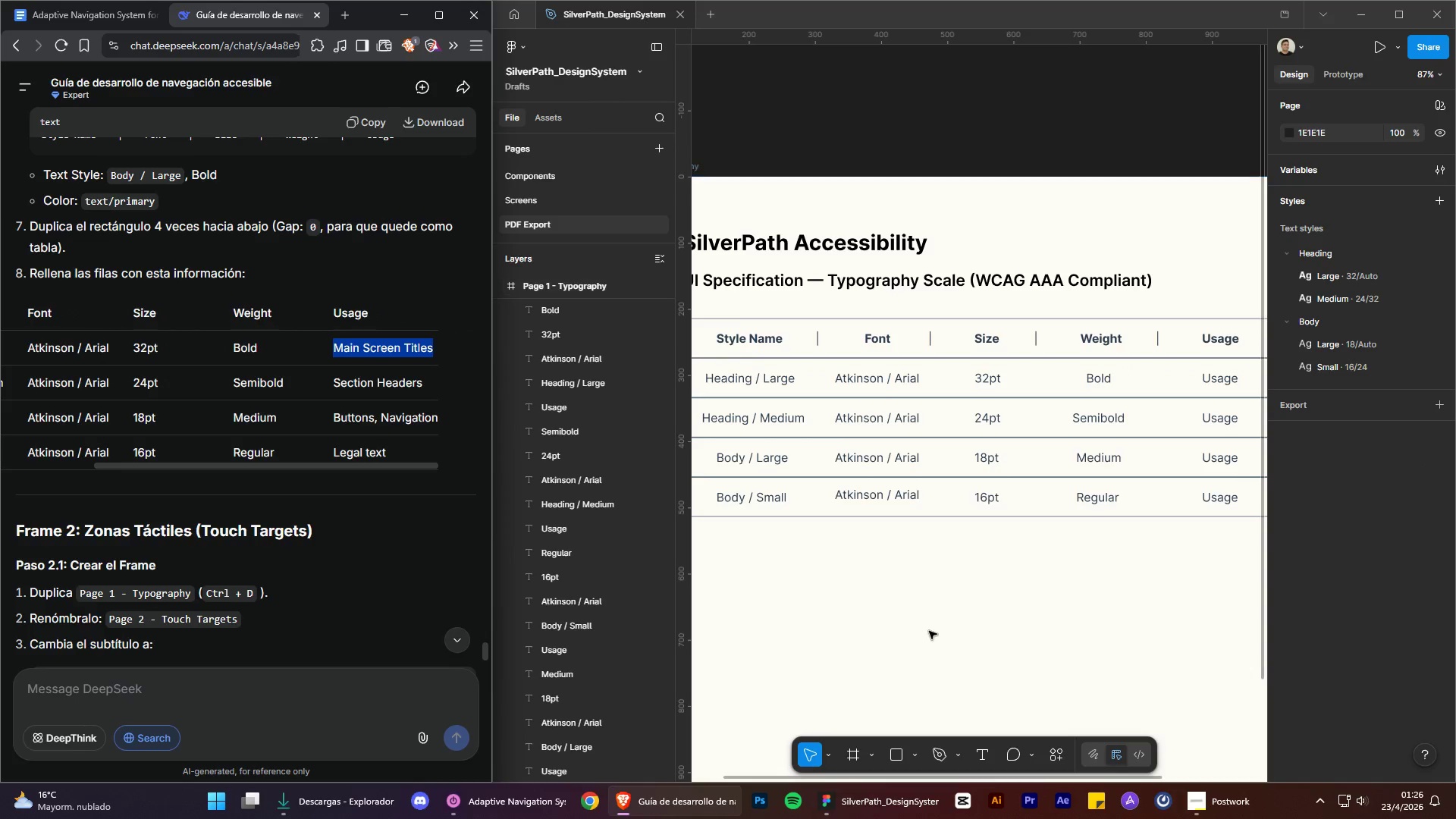 
left_click([929, 631])
 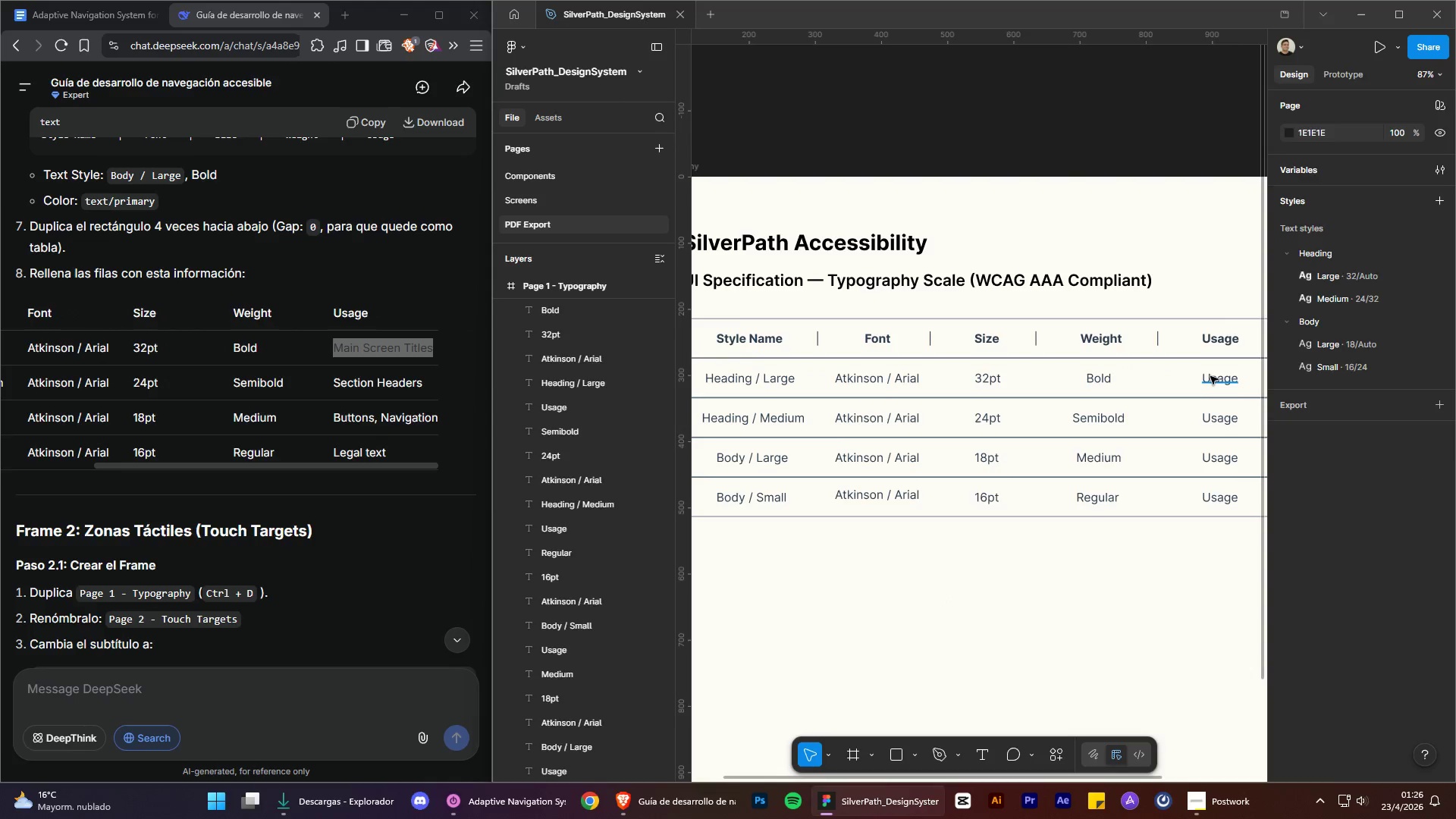 
double_click([1210, 376])
 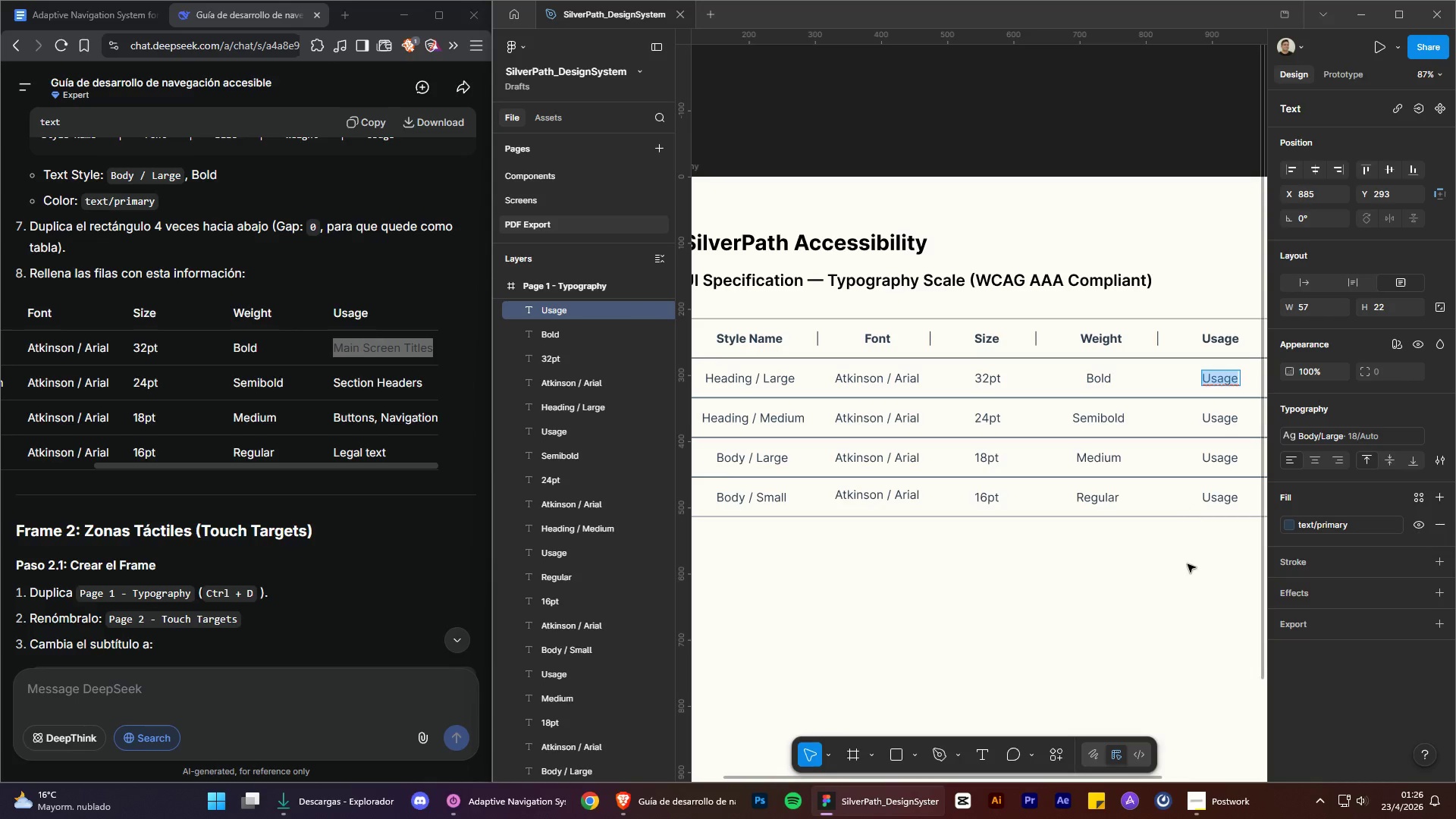 
key(Control+V)
 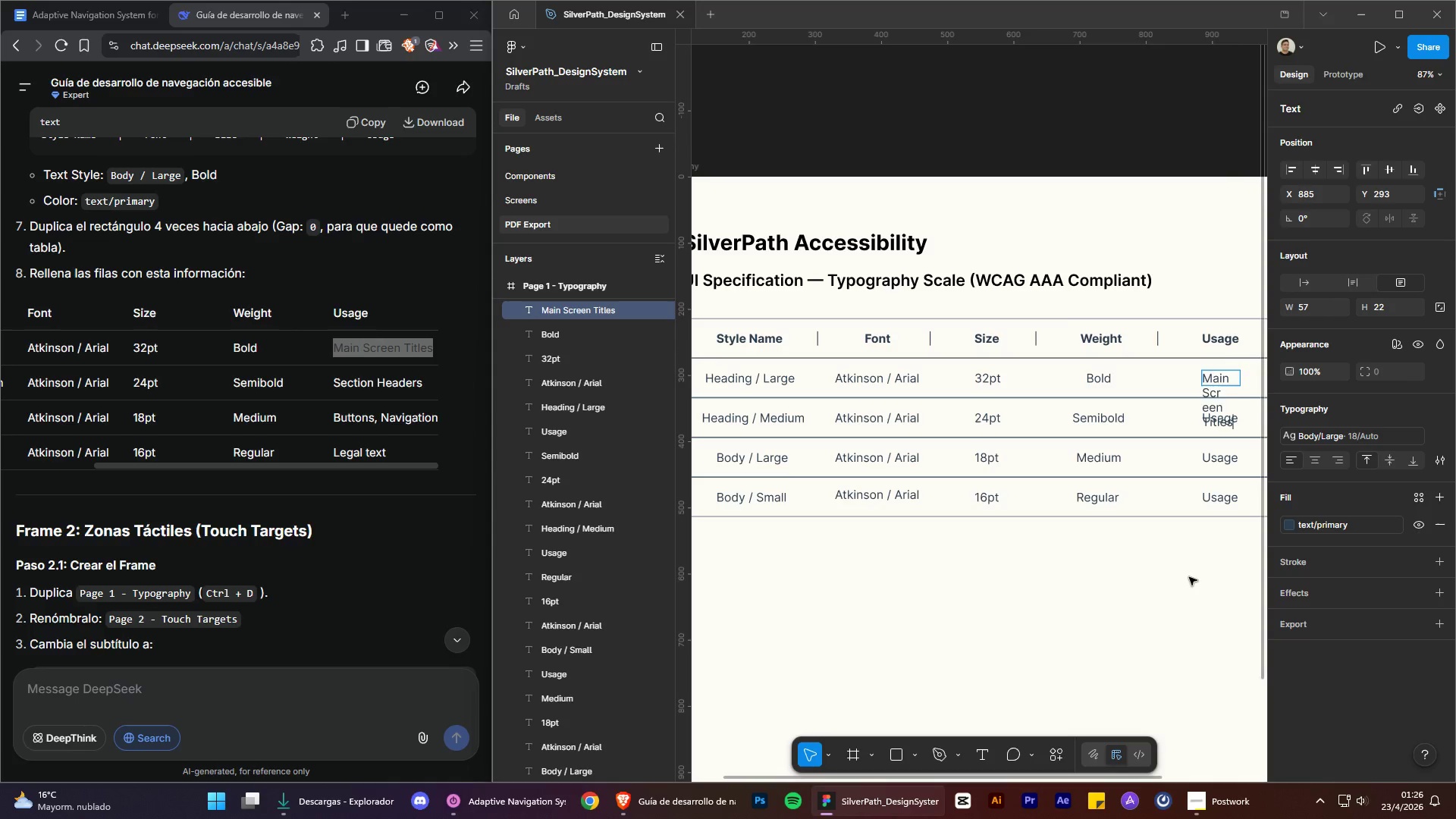 
left_click([1189, 577])
 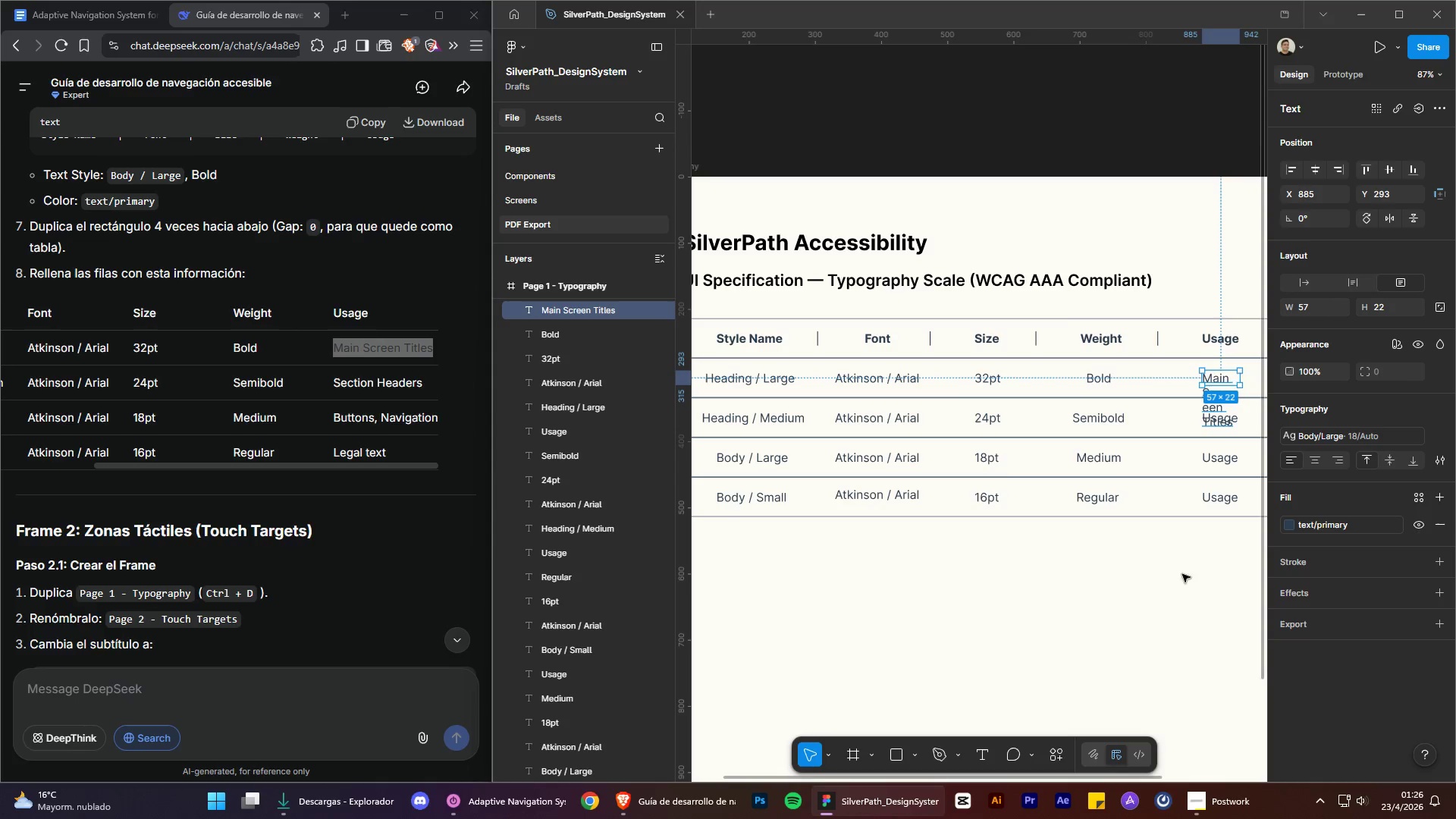 
hold_key(key=ControlLeft, duration=1.5)
hold_key(key=AltLeft, duration=1.92)
scroll: coordinate [886, 419], scroll_direction: down, amount: 3.0
 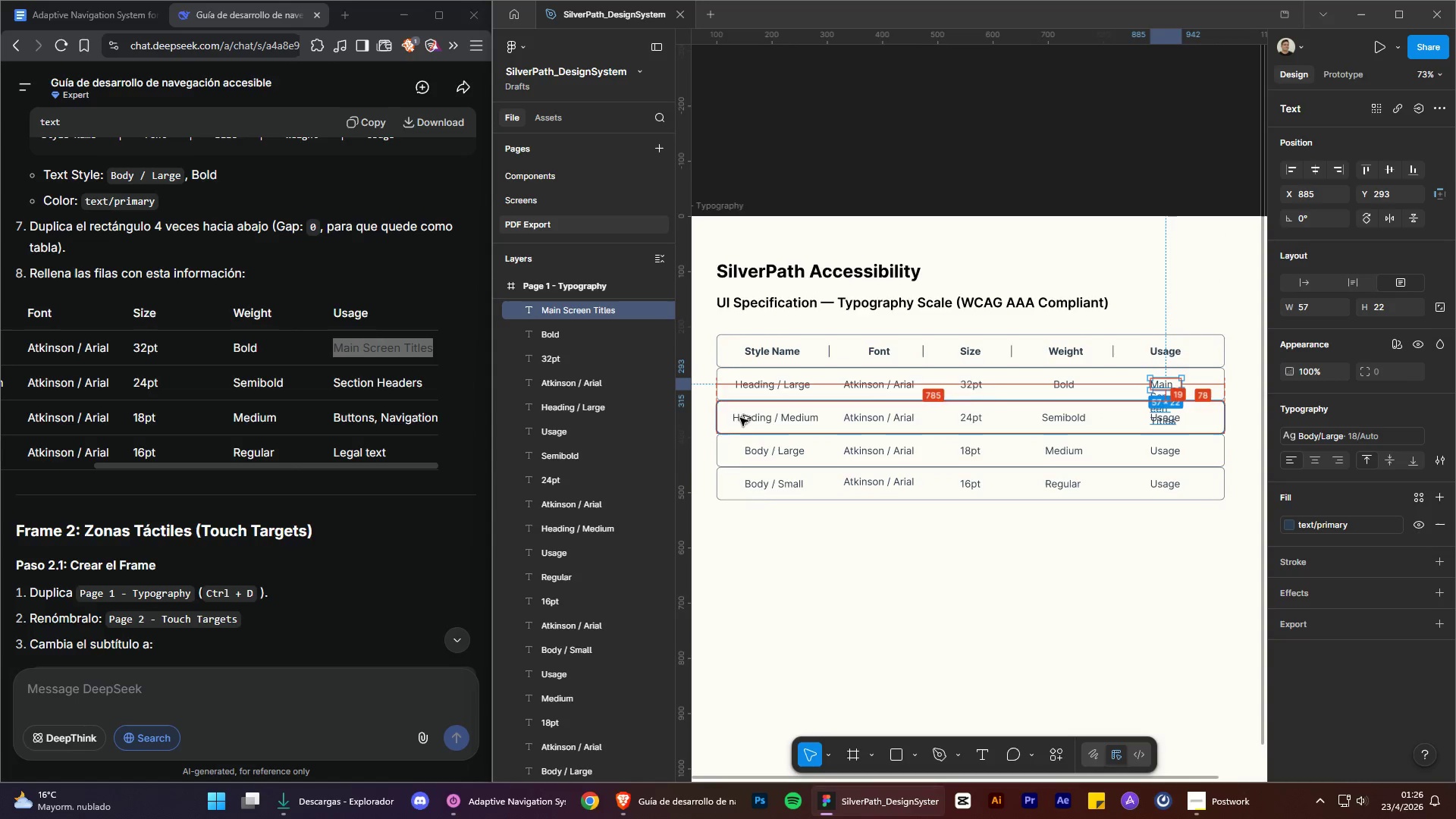 
hold_key(key=ControlLeft, duration=0.42)
scroll: coordinate [1140, 390], scroll_direction: up, amount: 3.0
 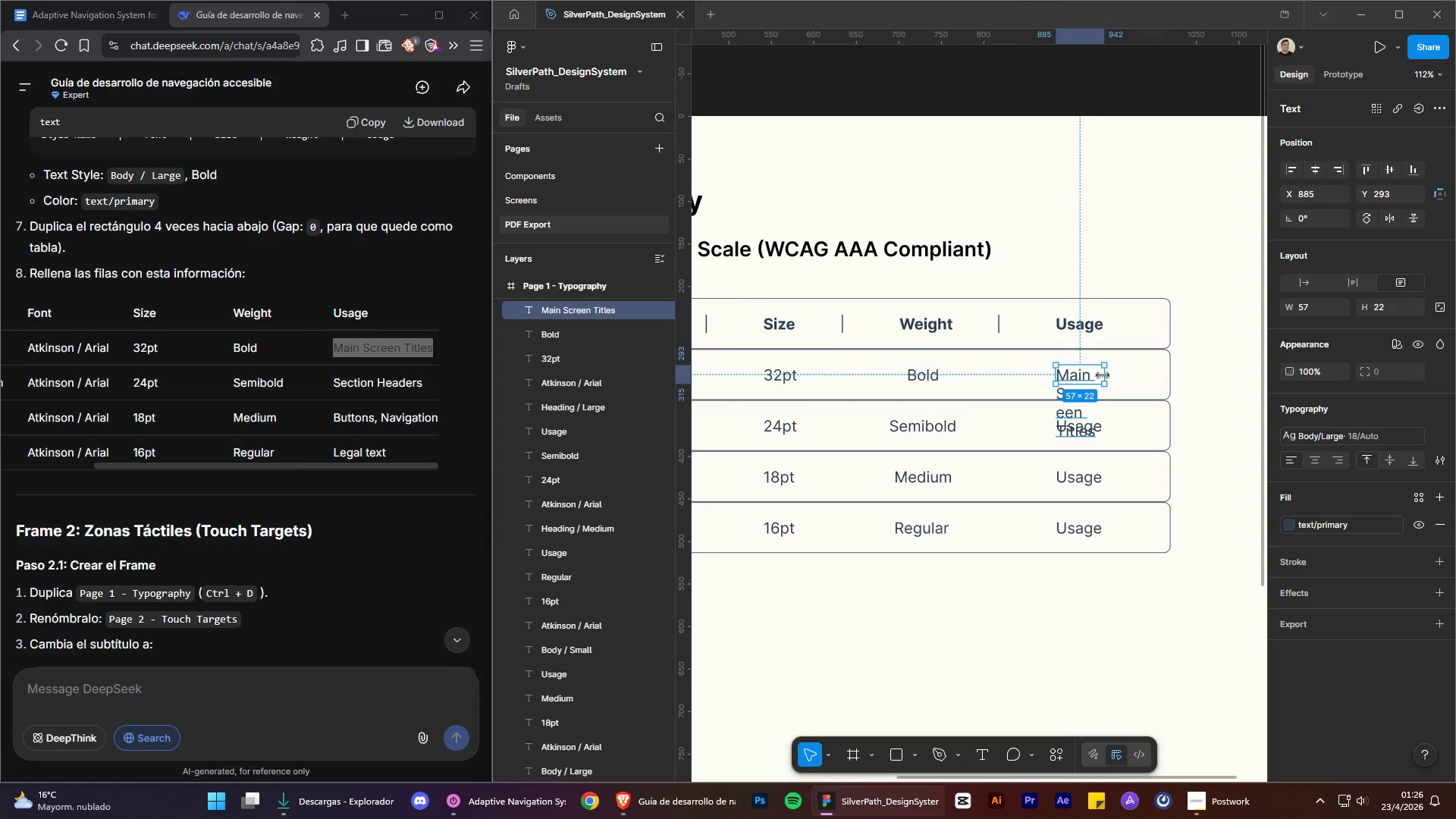 
left_click_drag(start_coordinate=[1103, 375], to_coordinate=[1192, 397])
 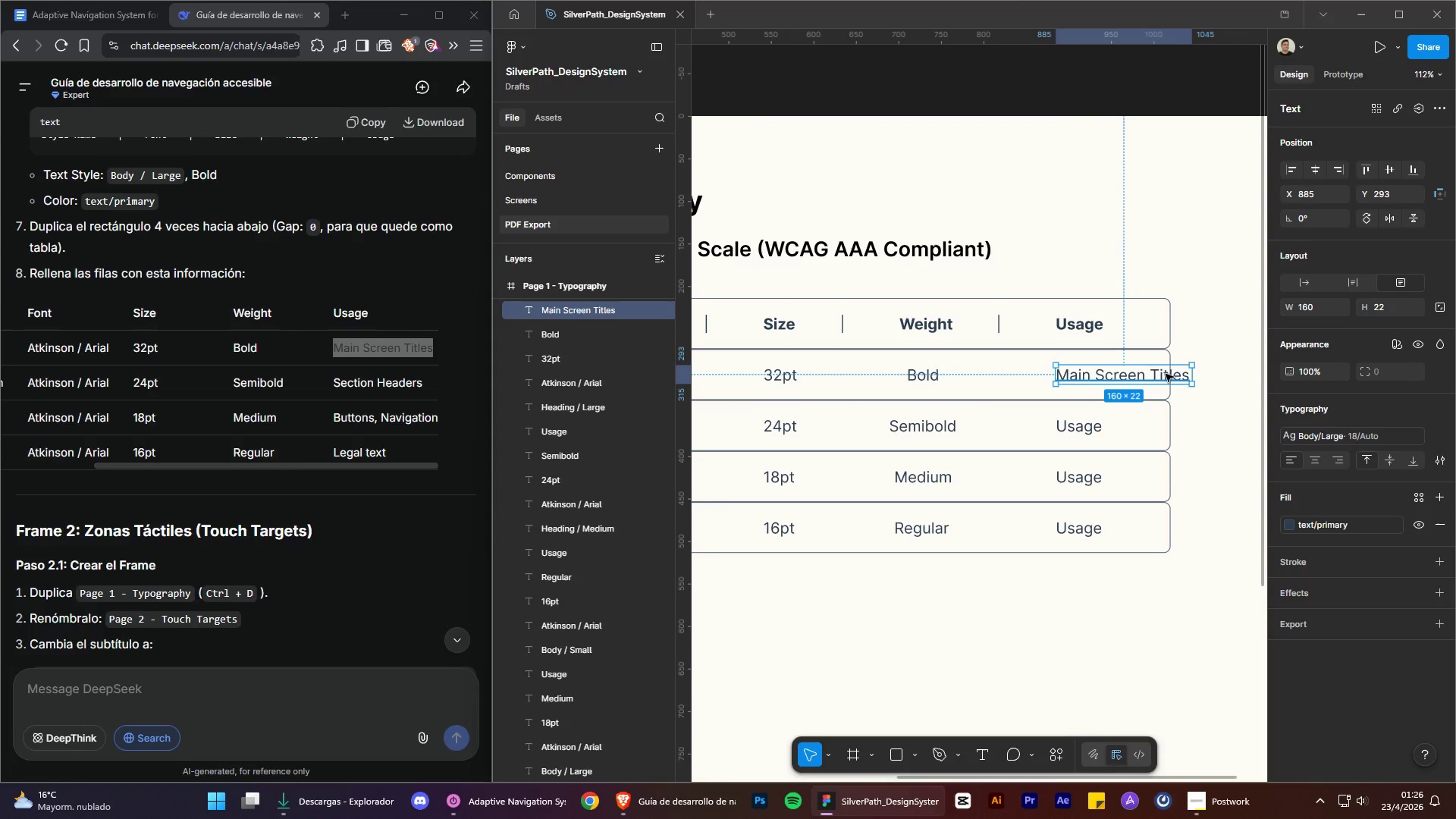 
left_click_drag(start_coordinate=[1165, 373], to_coordinate=[1125, 375])
 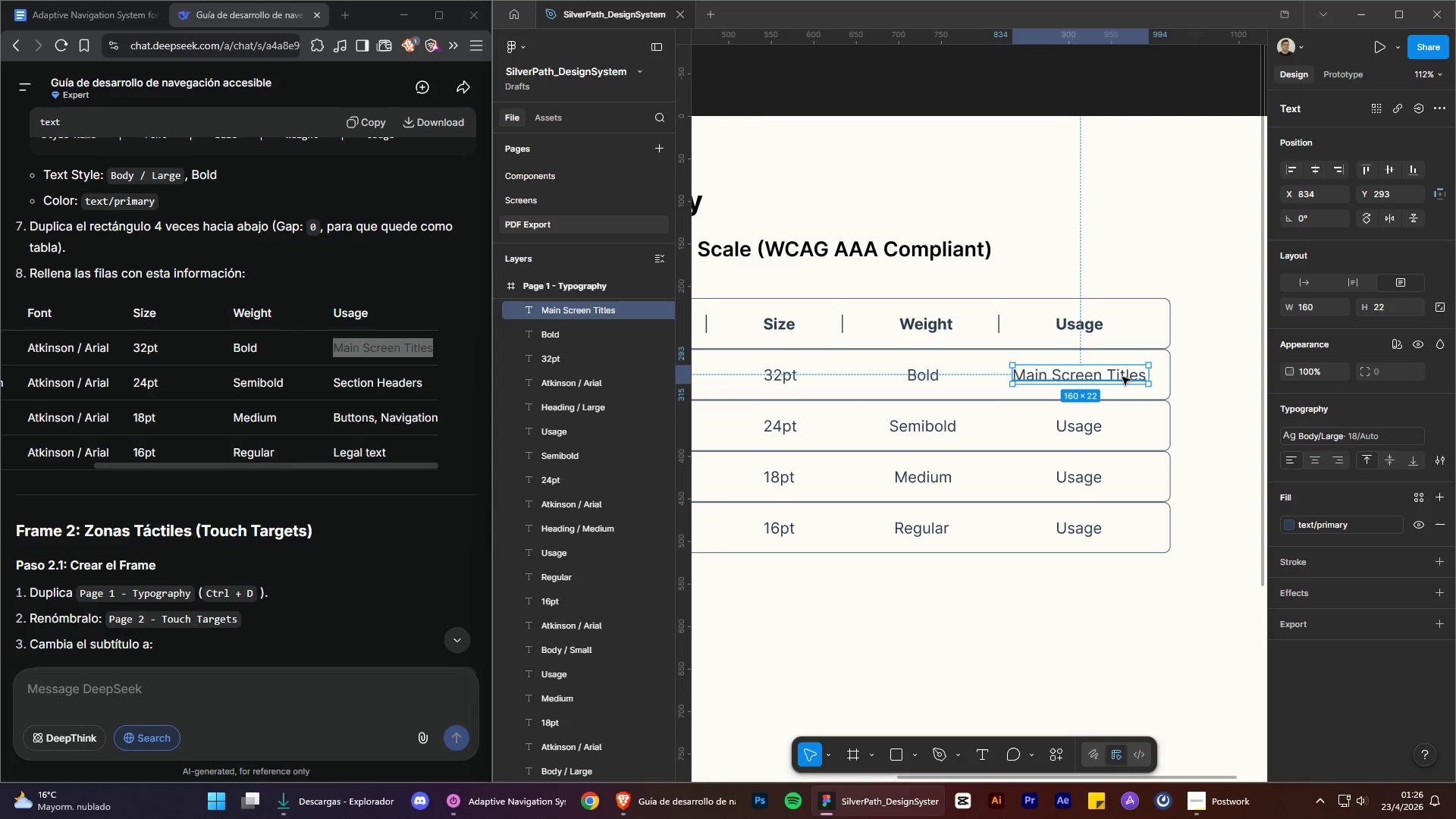 
key(Control+ControlLeft)
 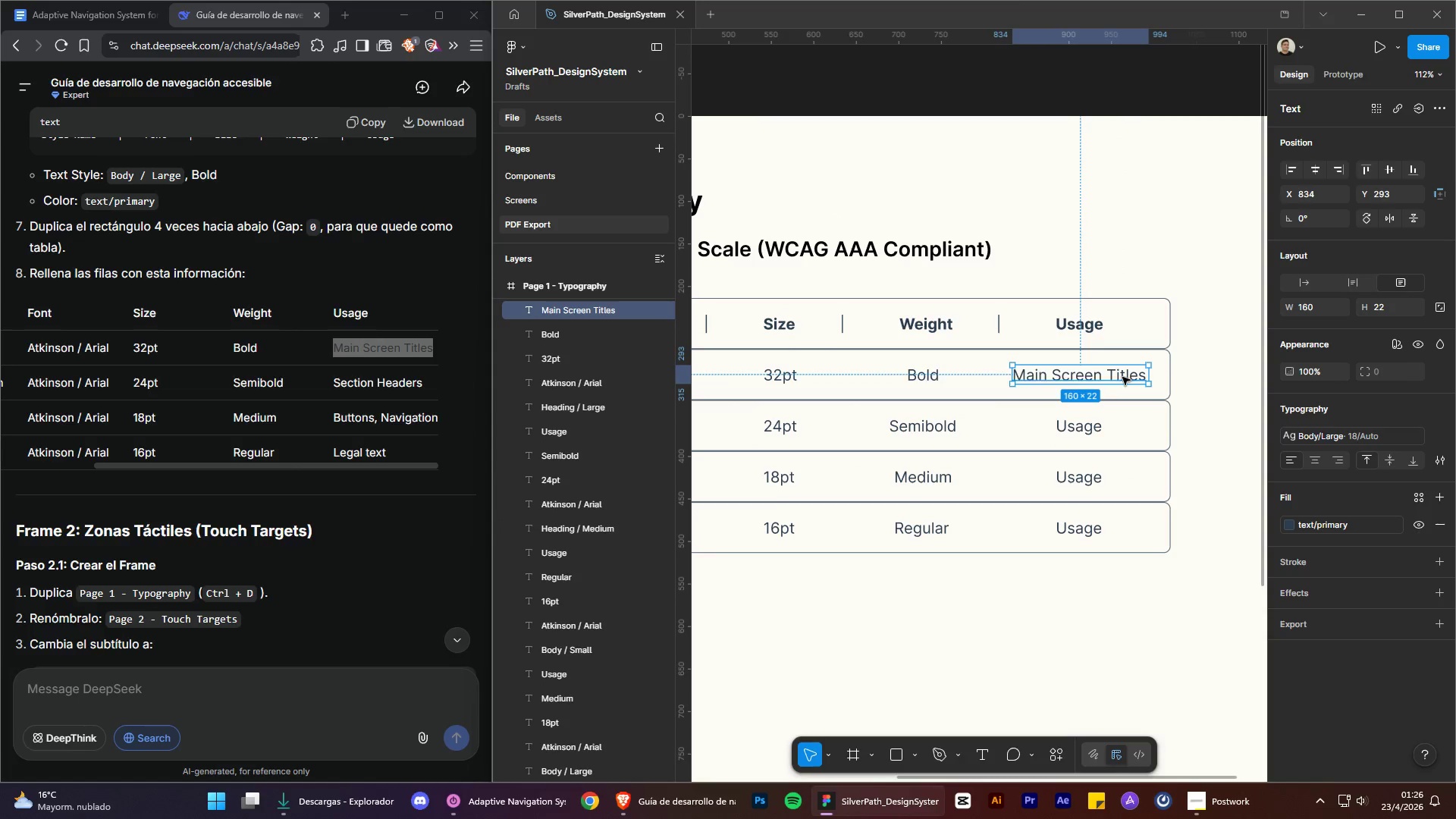 
key(Control+C)
 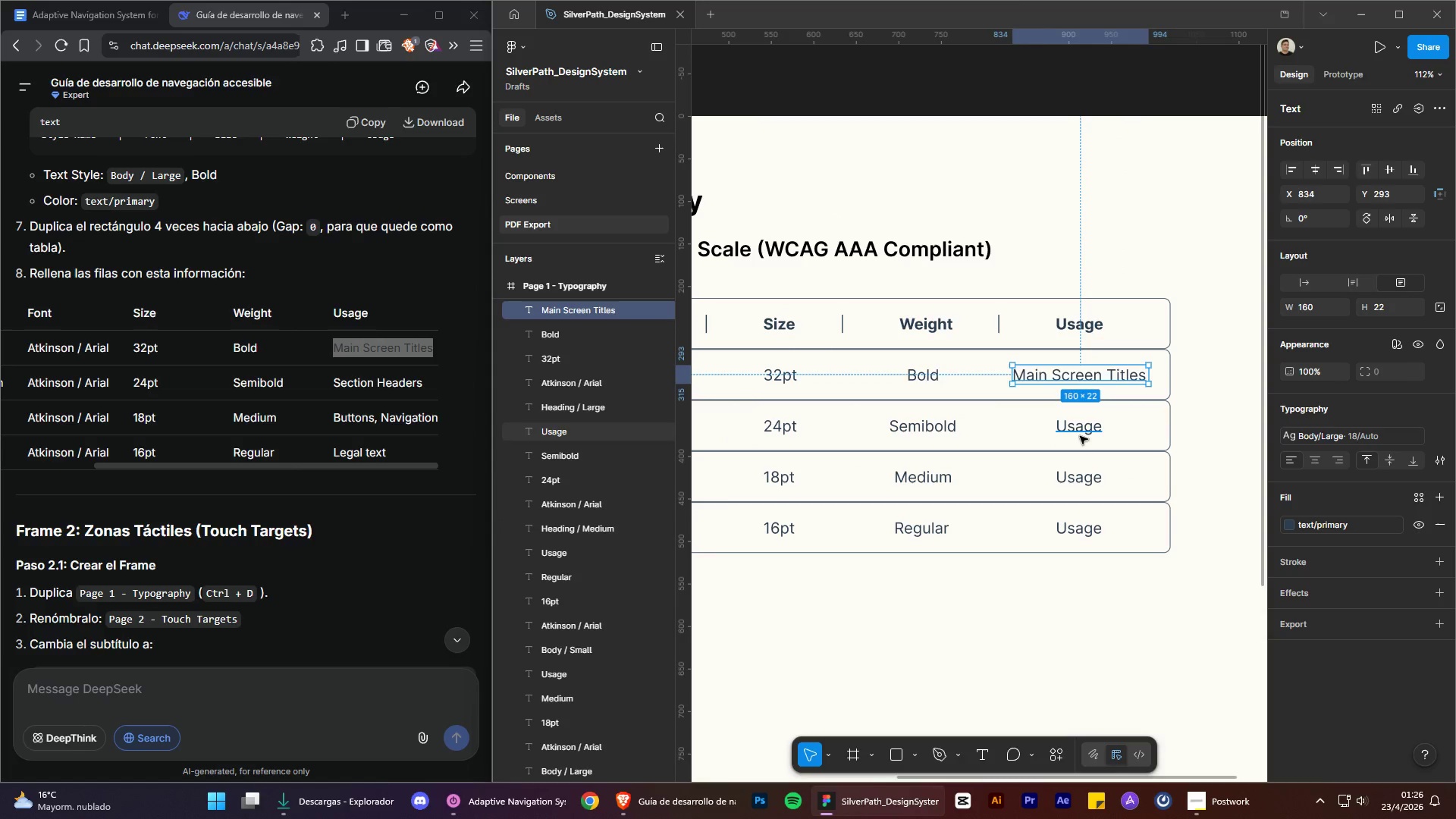 
left_click([1080, 436])
 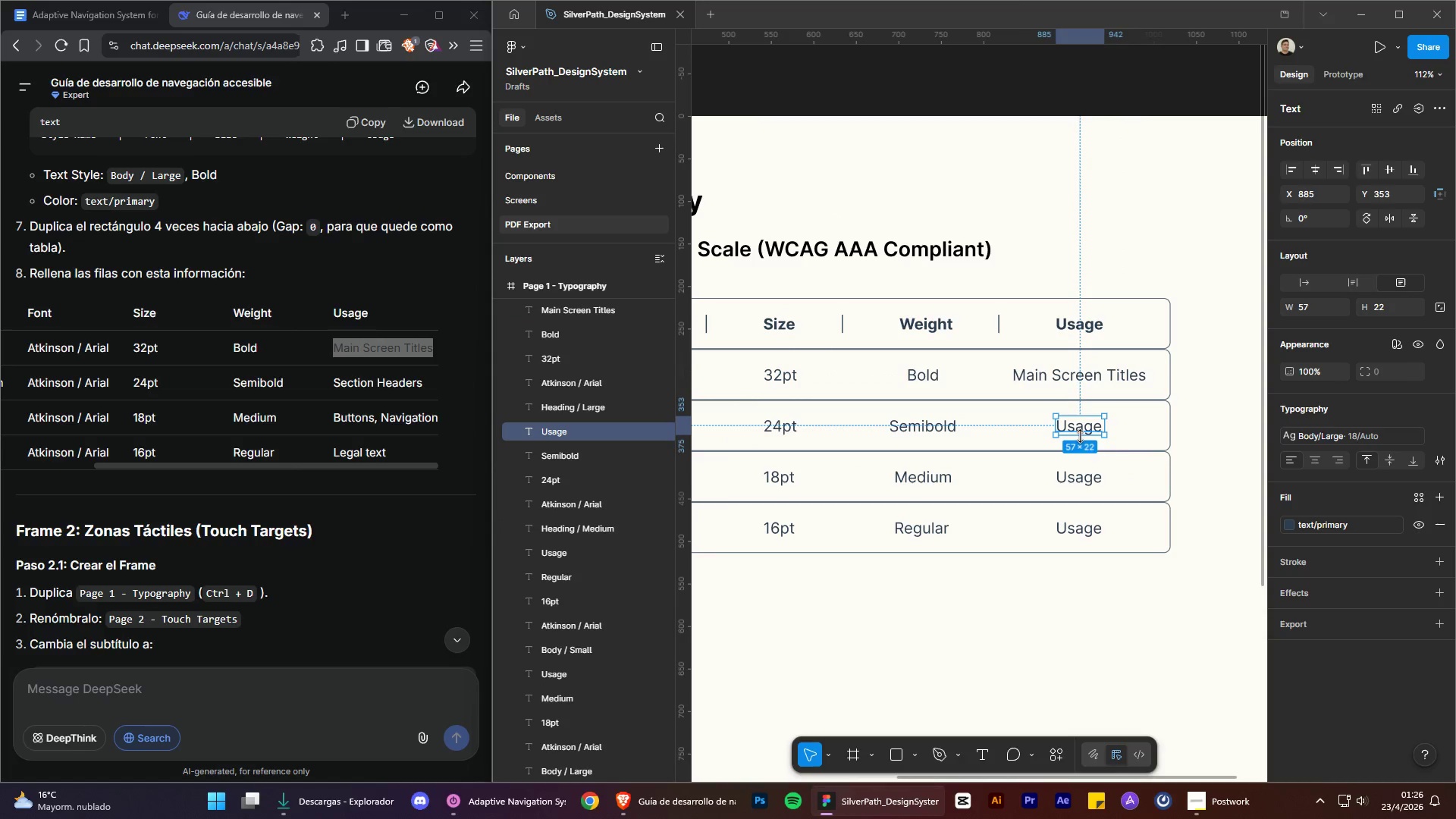 
right_click([1080, 436])
 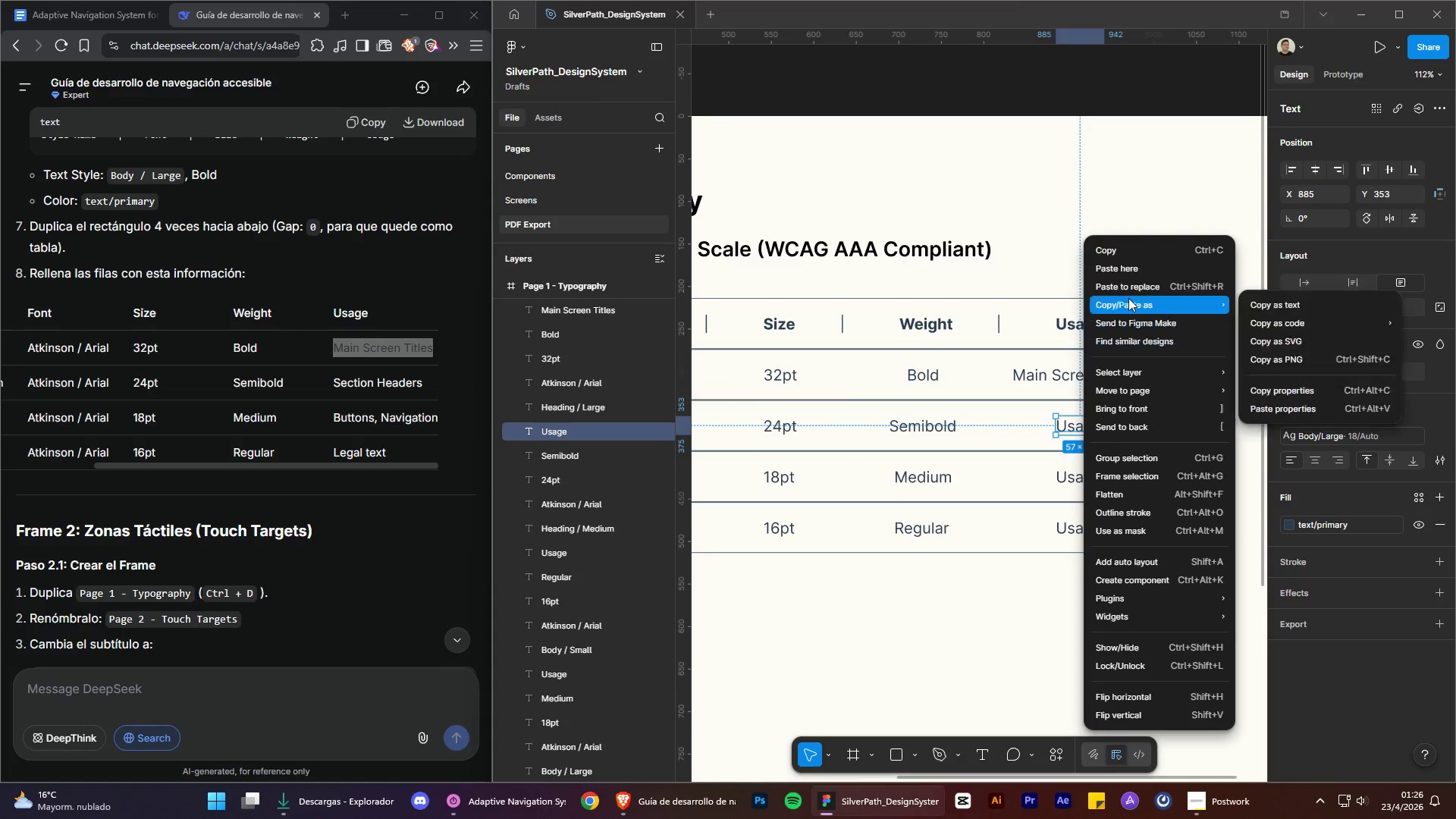 
left_click([1130, 290])
 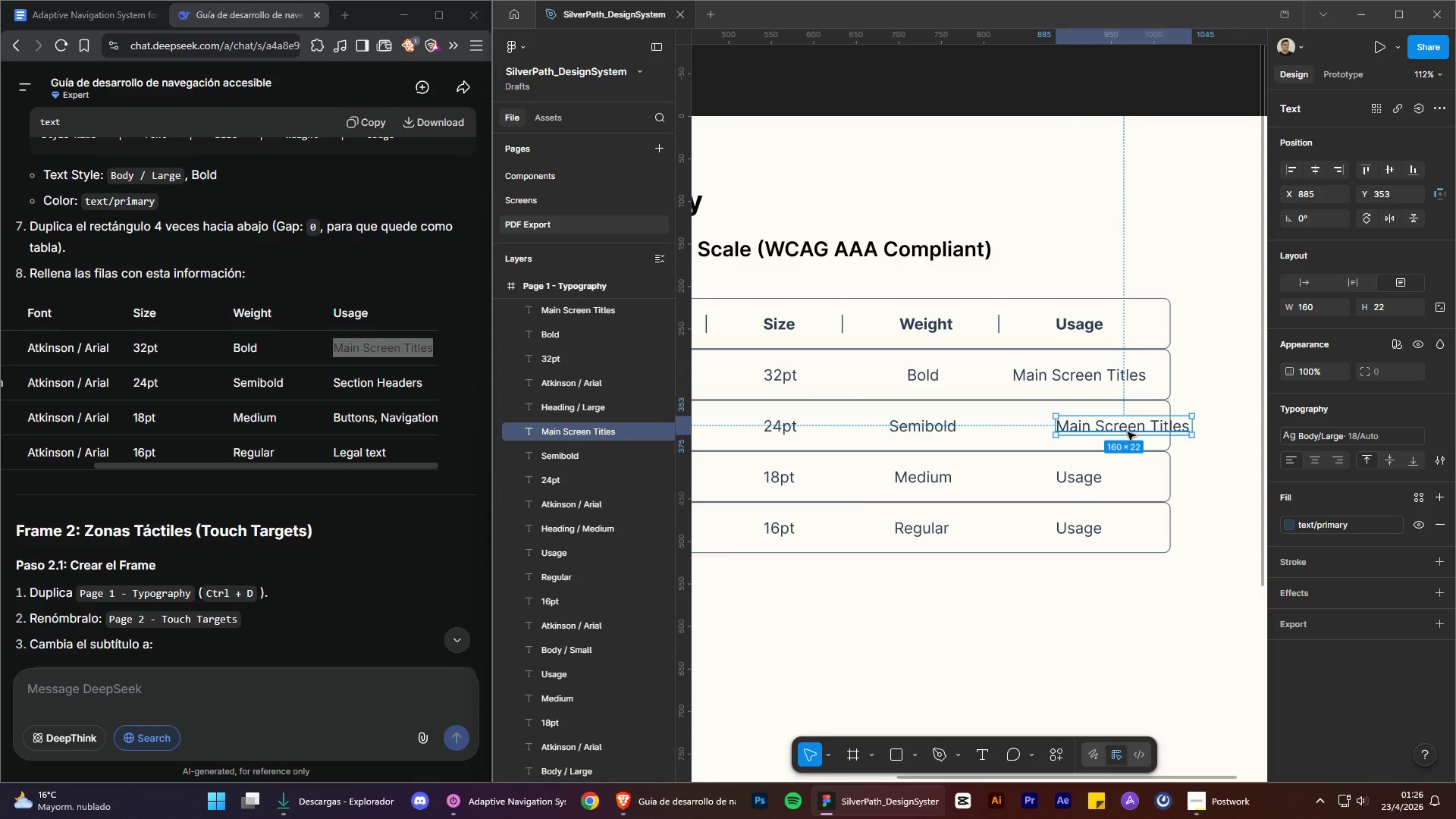 
left_click_drag(start_coordinate=[1125, 431], to_coordinate=[1086, 431])
 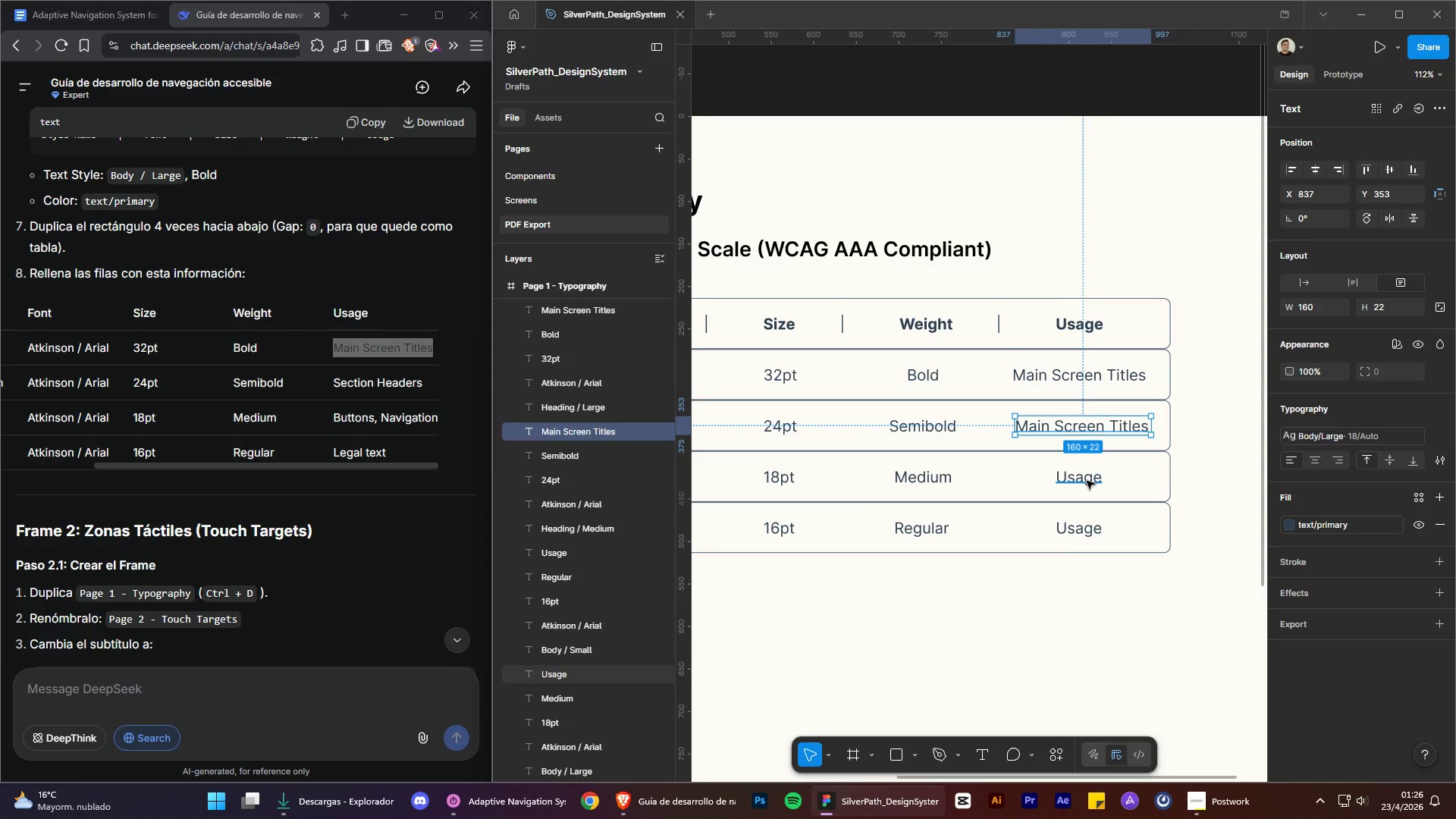 
right_click([1087, 481])
 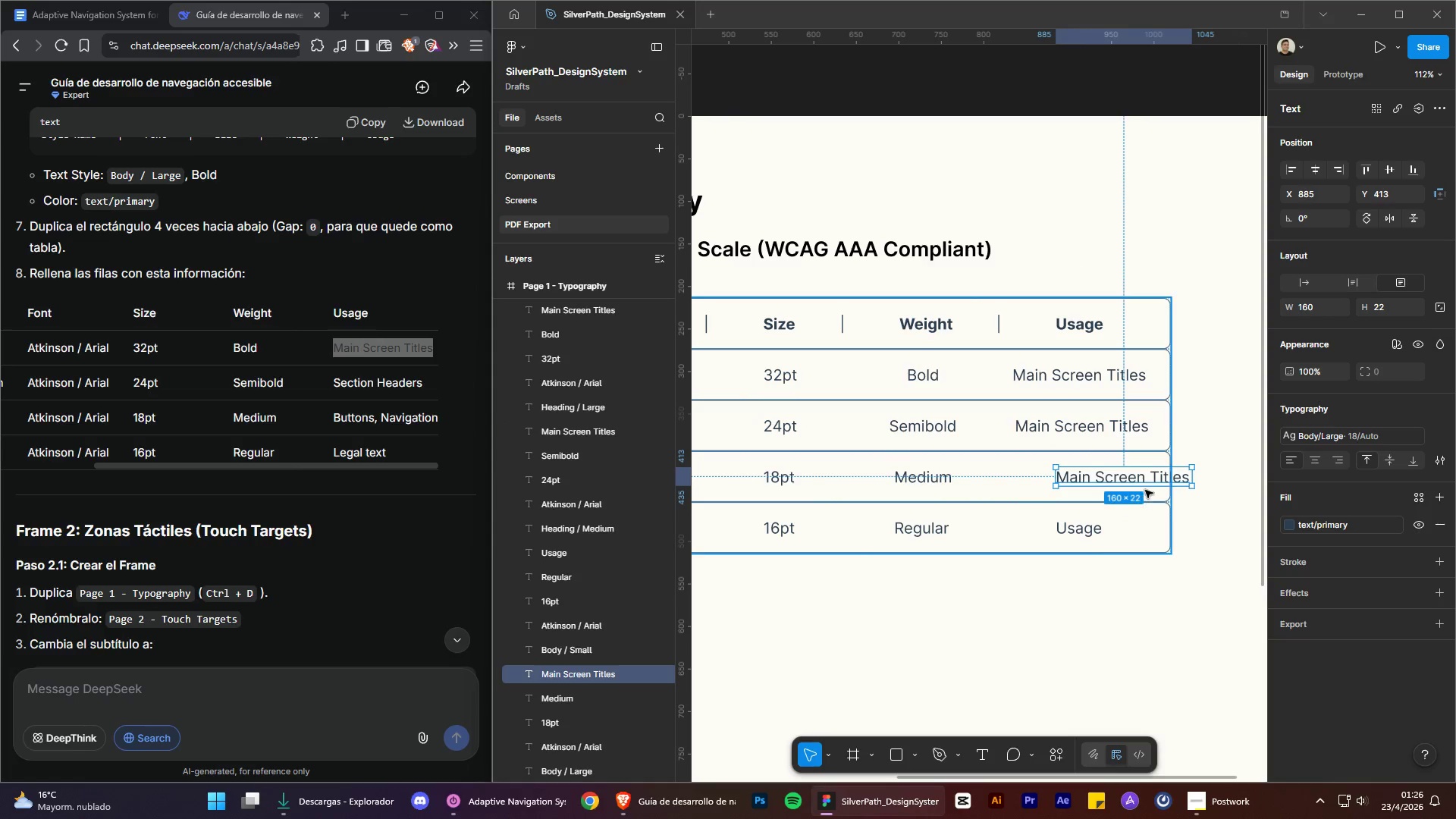 
left_click_drag(start_coordinate=[1142, 480], to_coordinate=[1098, 480])
 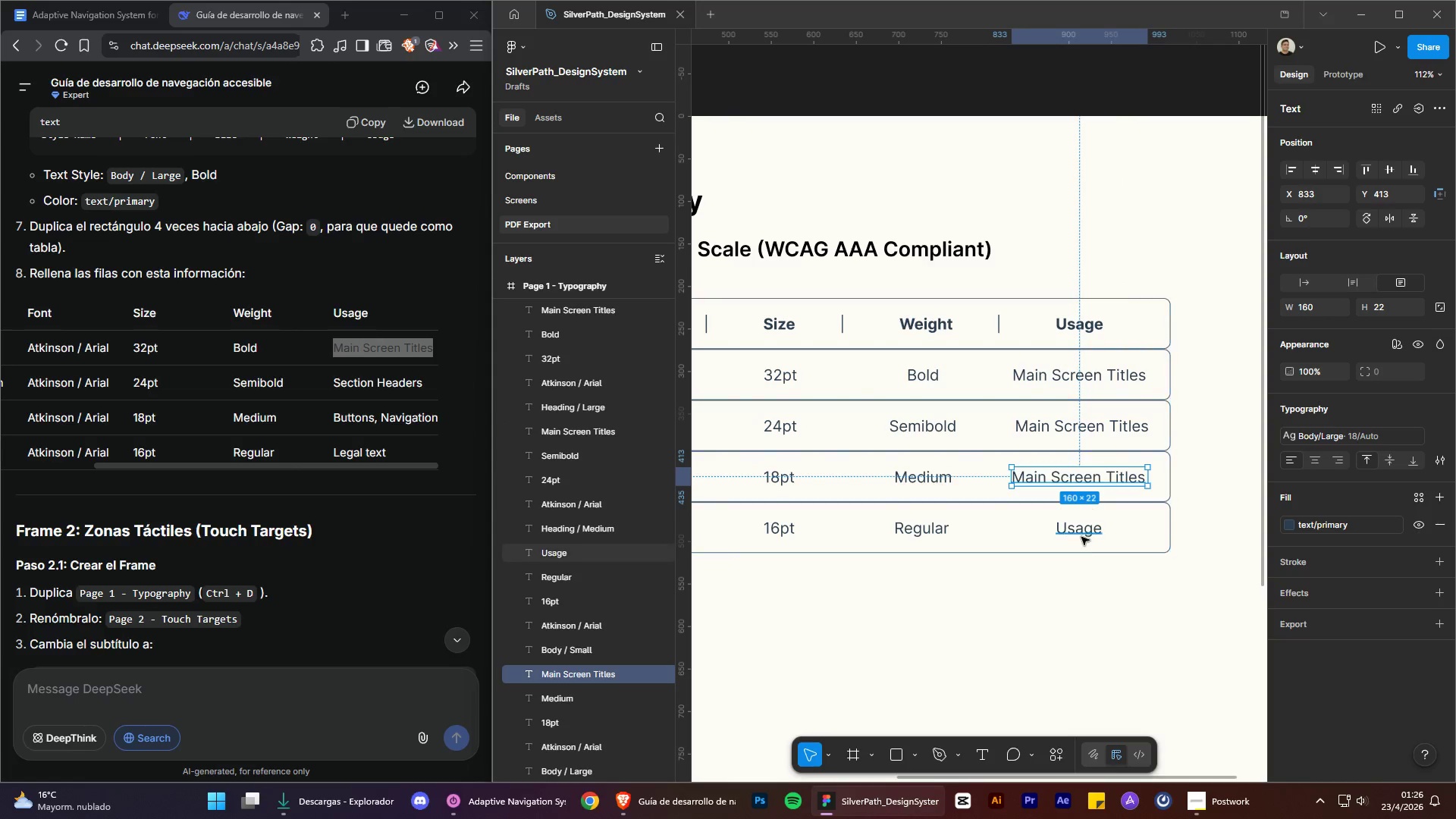 
left_click([1081, 537])
 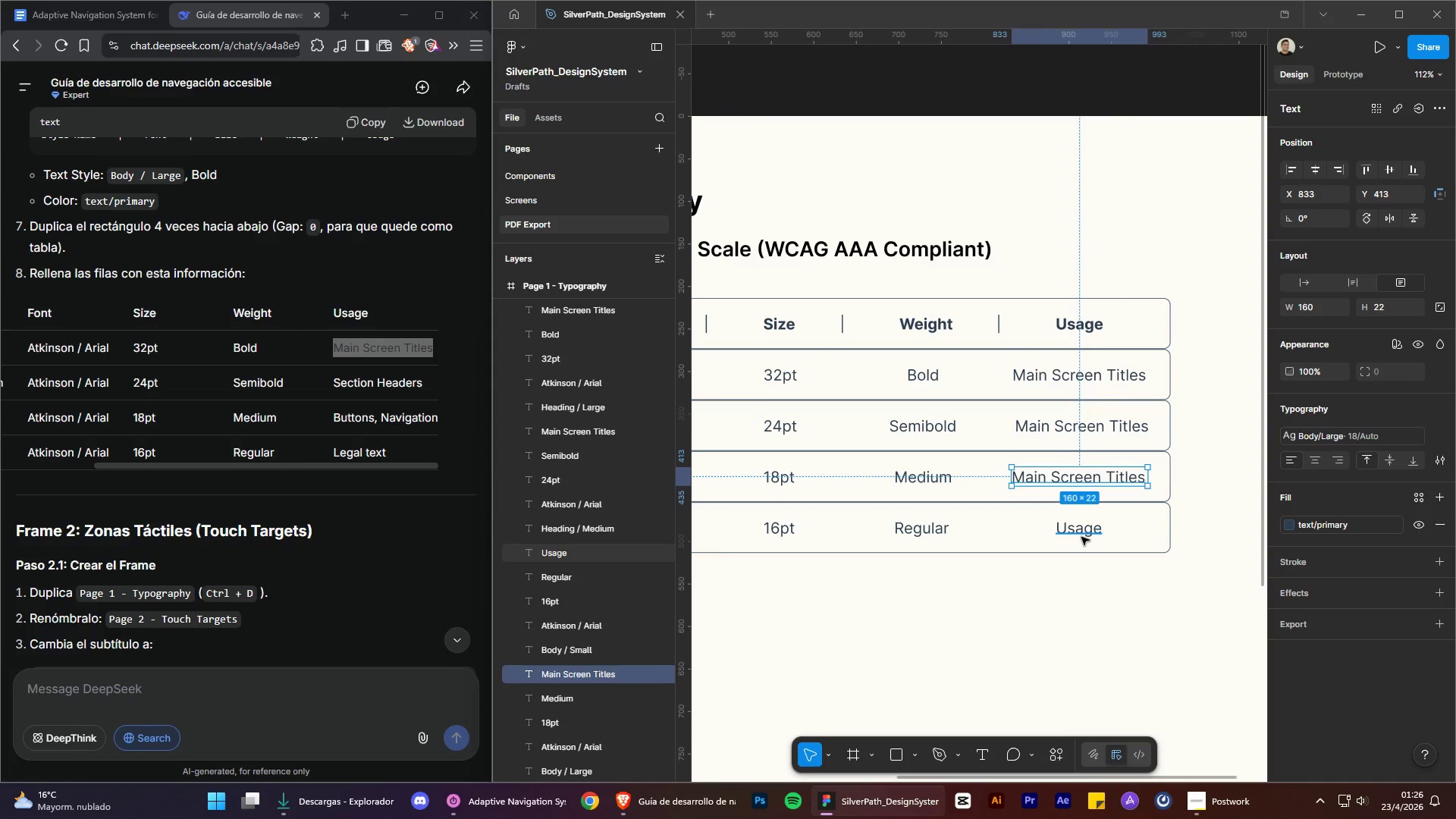 
right_click([1081, 537])
 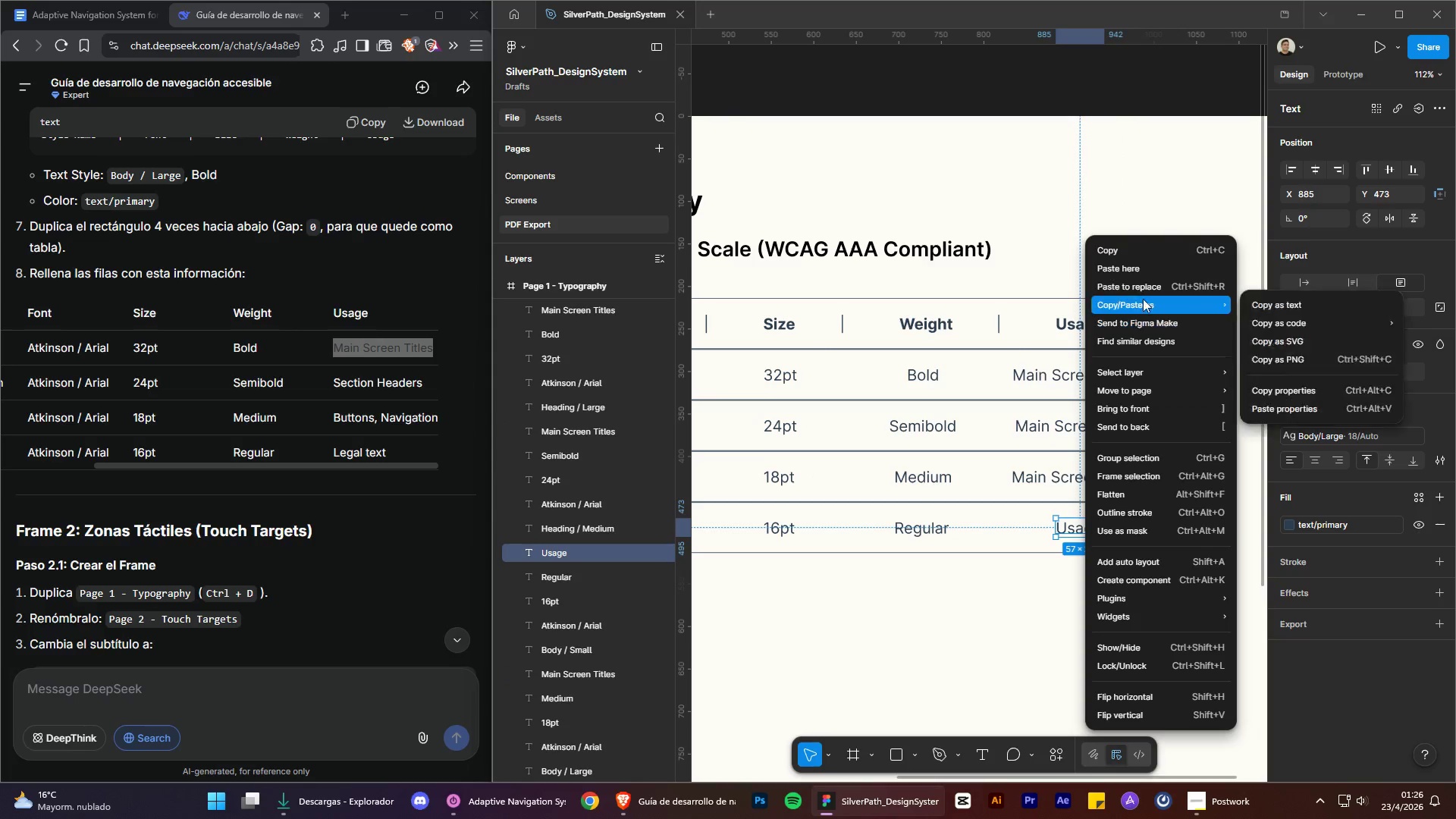 
left_click([1142, 293])
 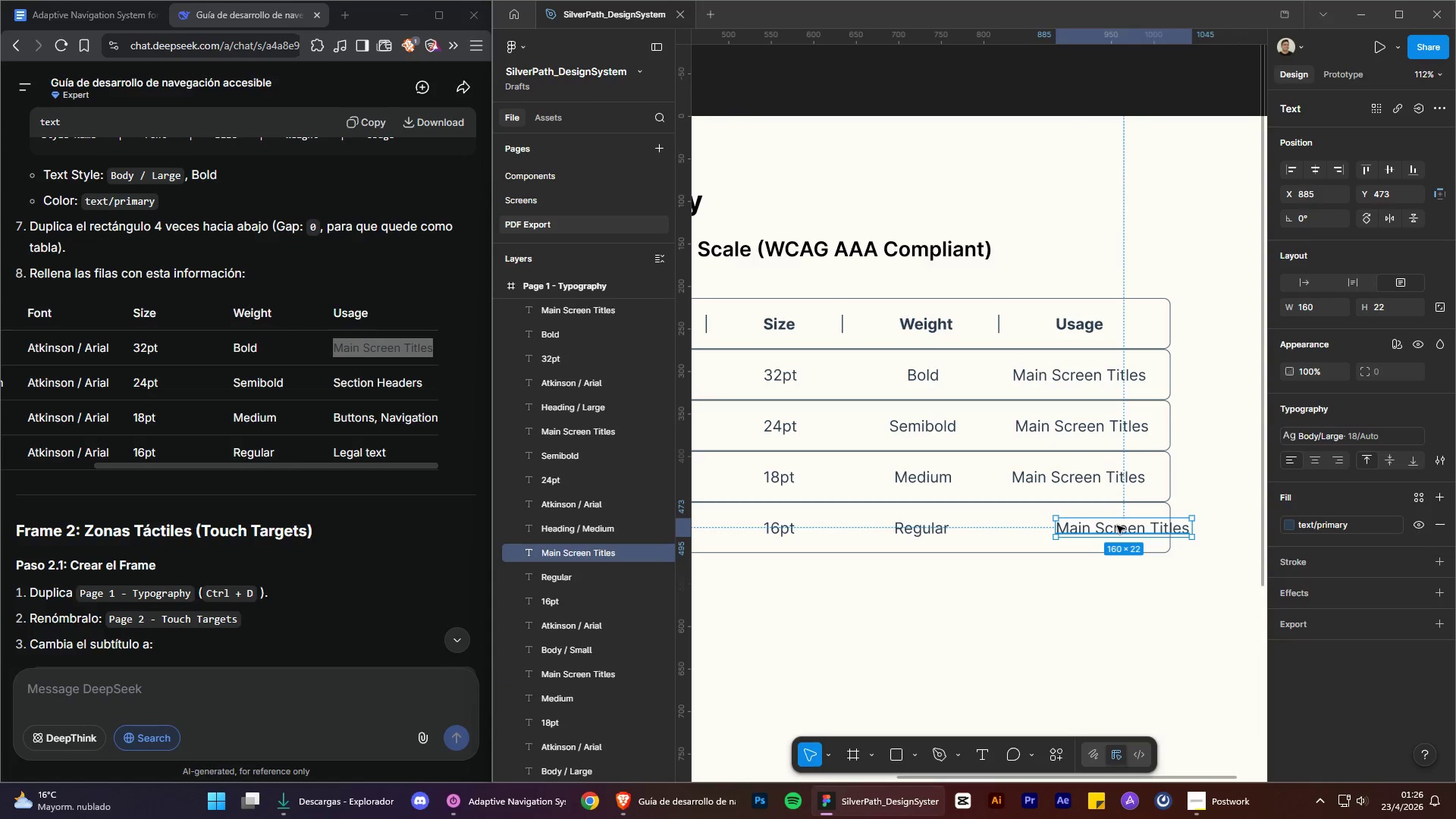 
left_click_drag(start_coordinate=[1117, 526], to_coordinate=[1073, 523])
 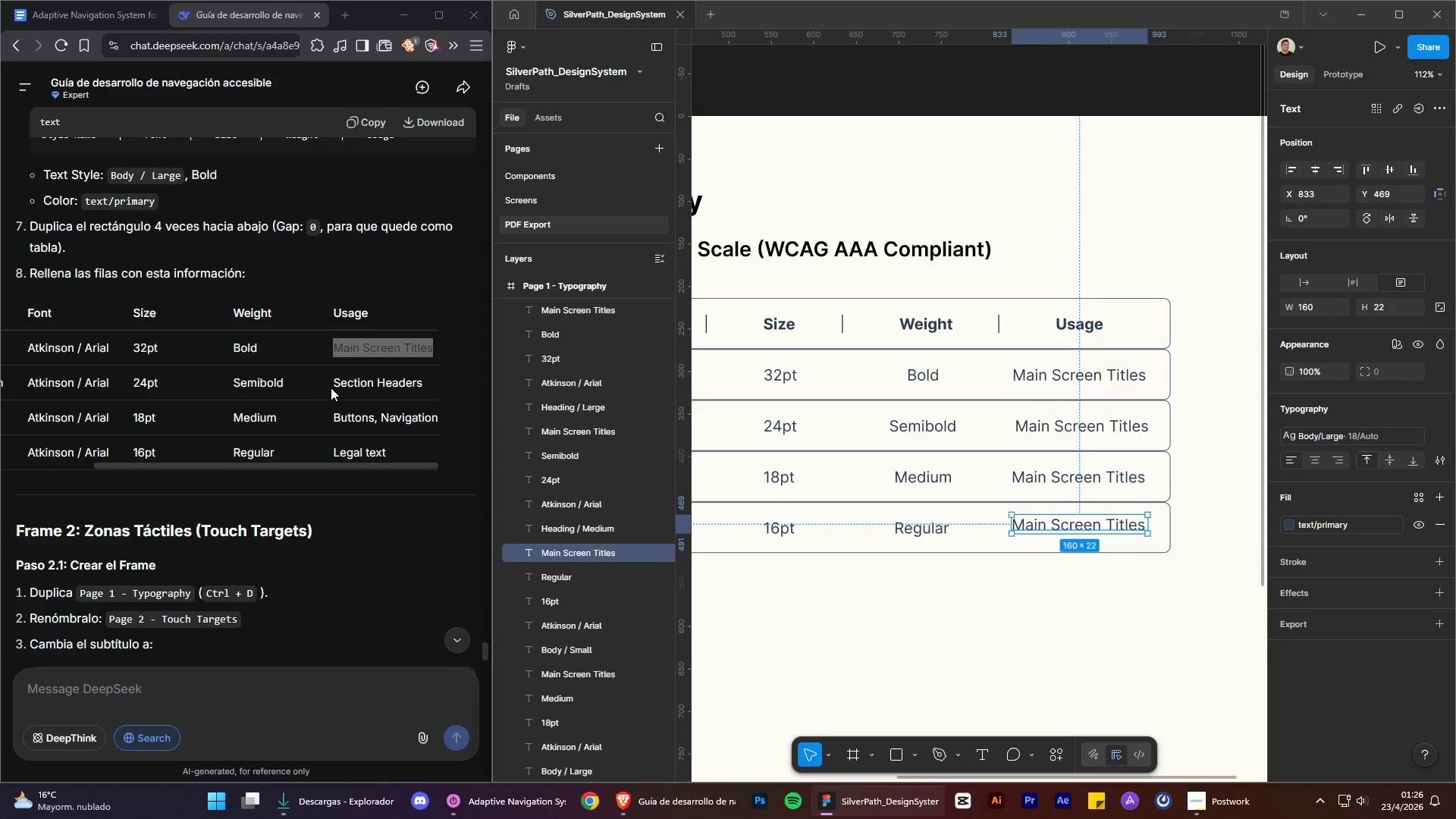 
left_click_drag(start_coordinate=[333, 383], to_coordinate=[431, 391])
 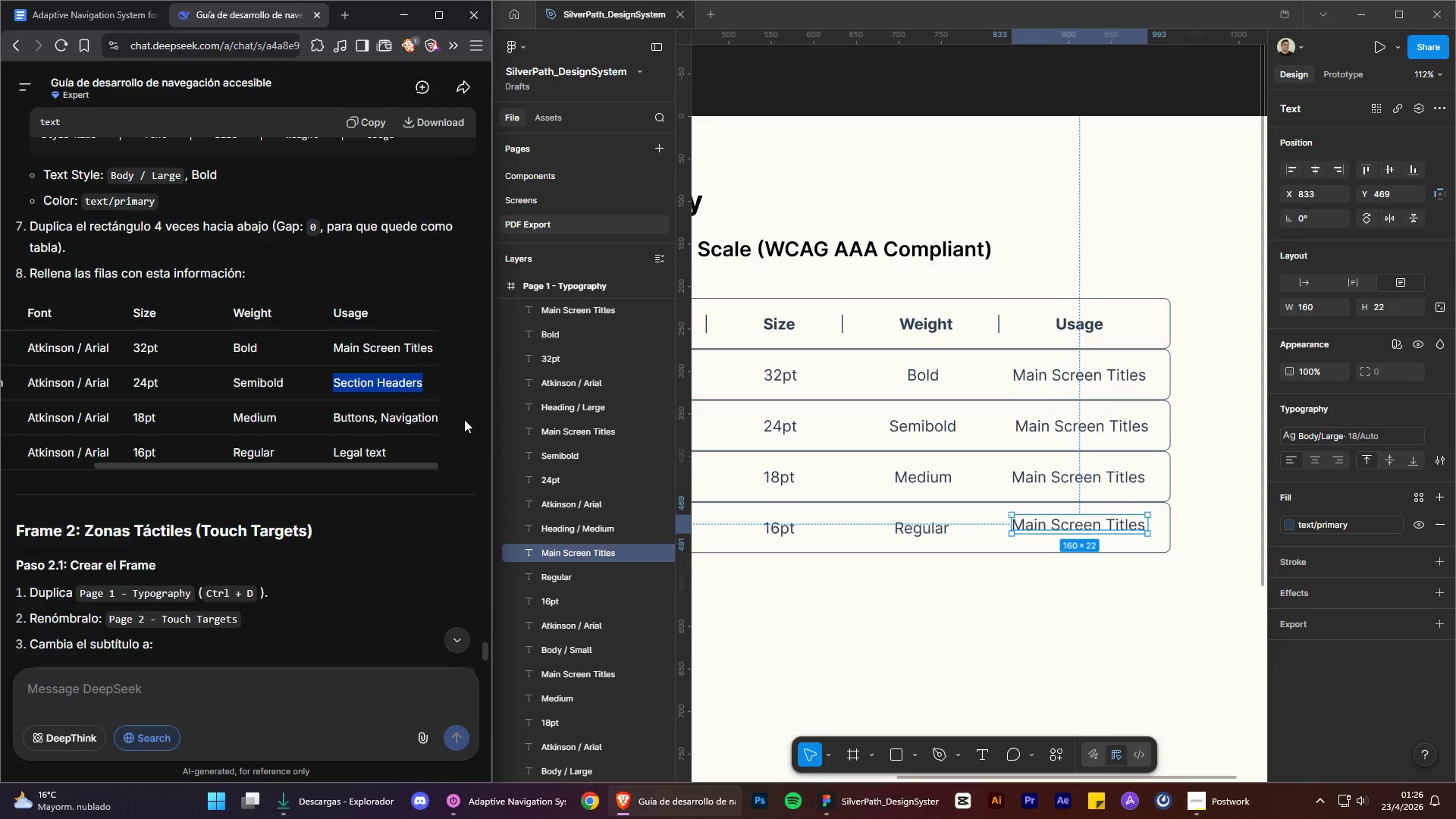 
key(Control+ControlLeft)
 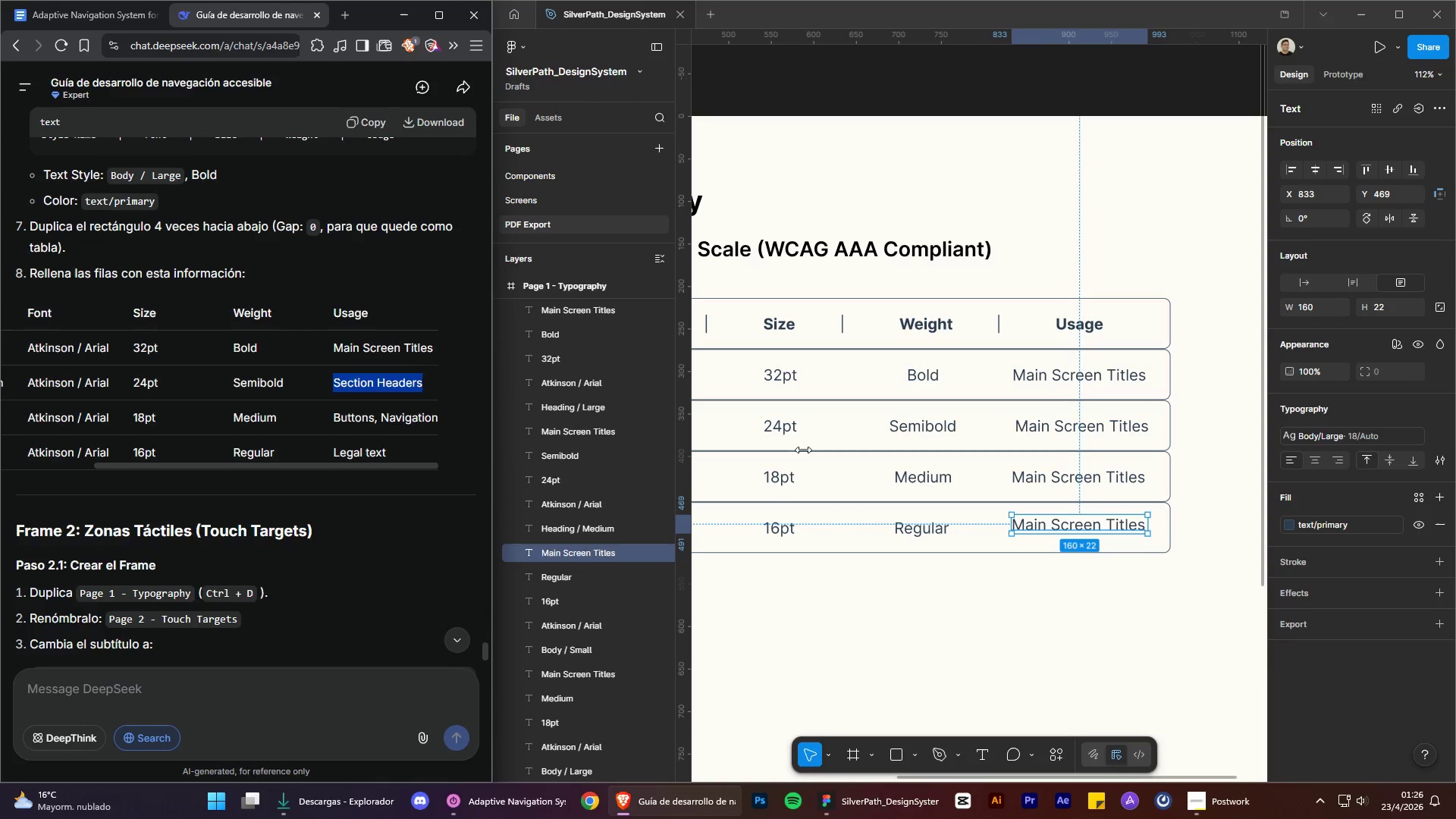 
key(Control+C)
 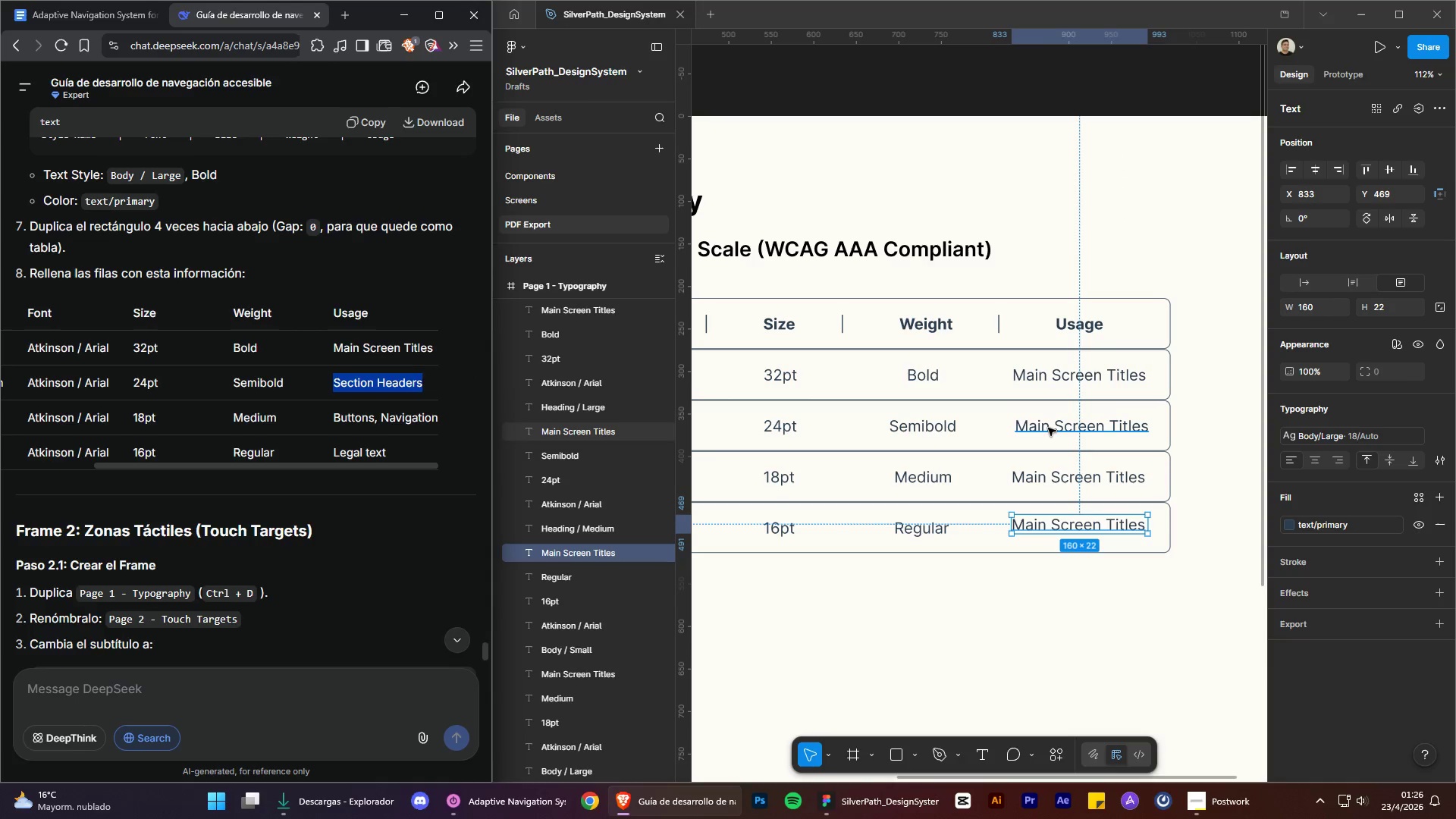 
left_click([1049, 428])
 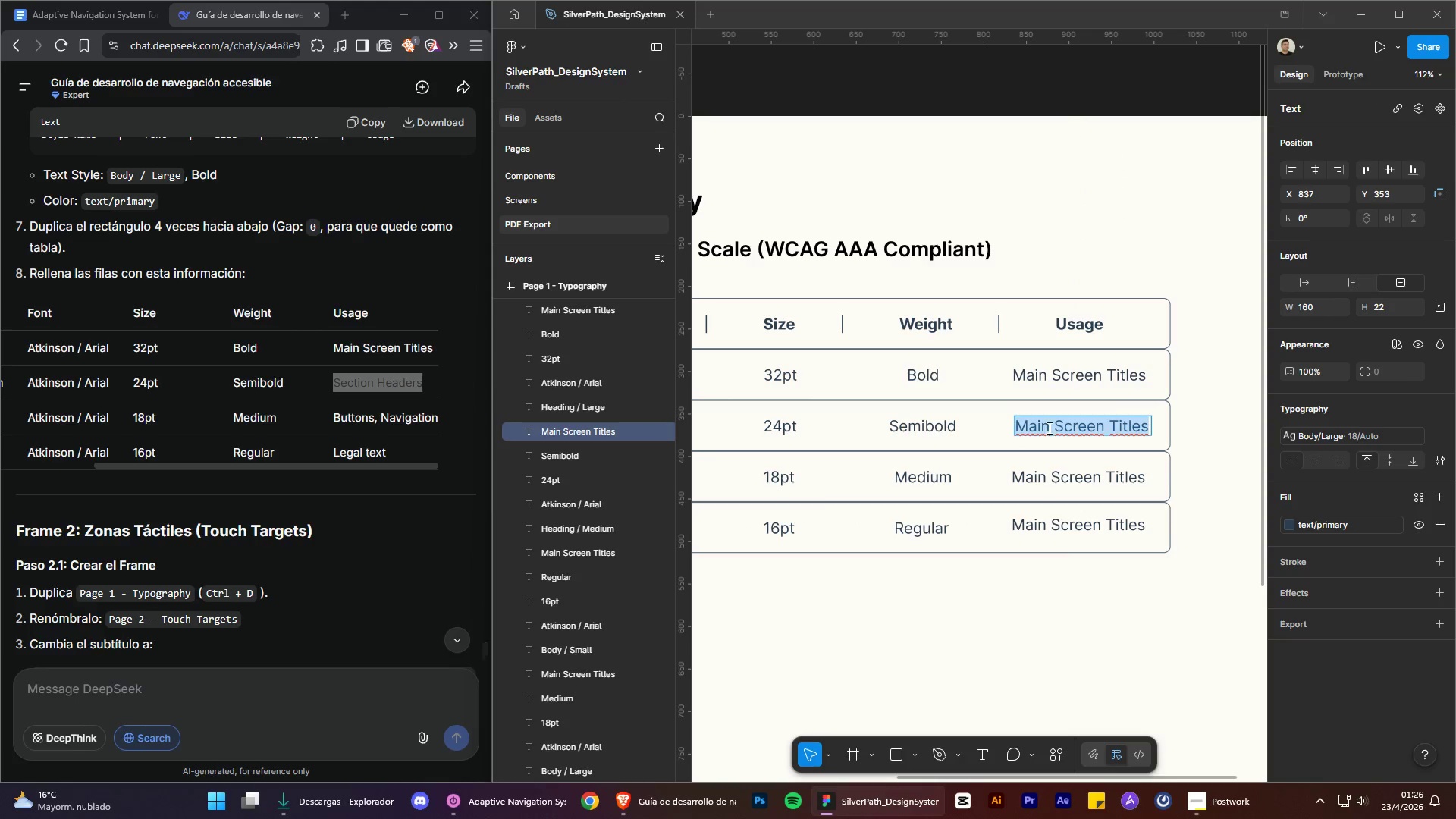 
key(Control+V)
 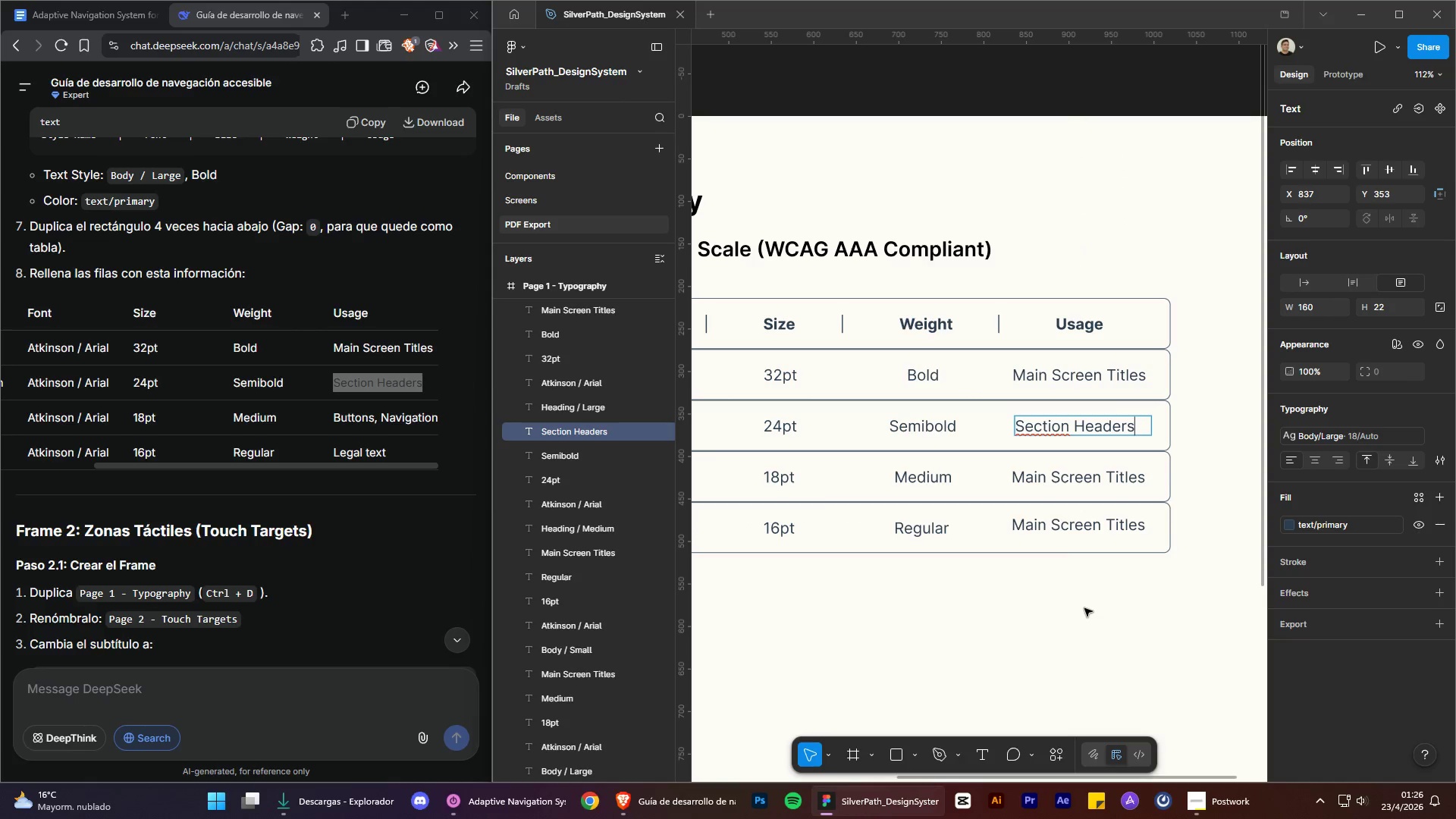 
left_click([1084, 608])
 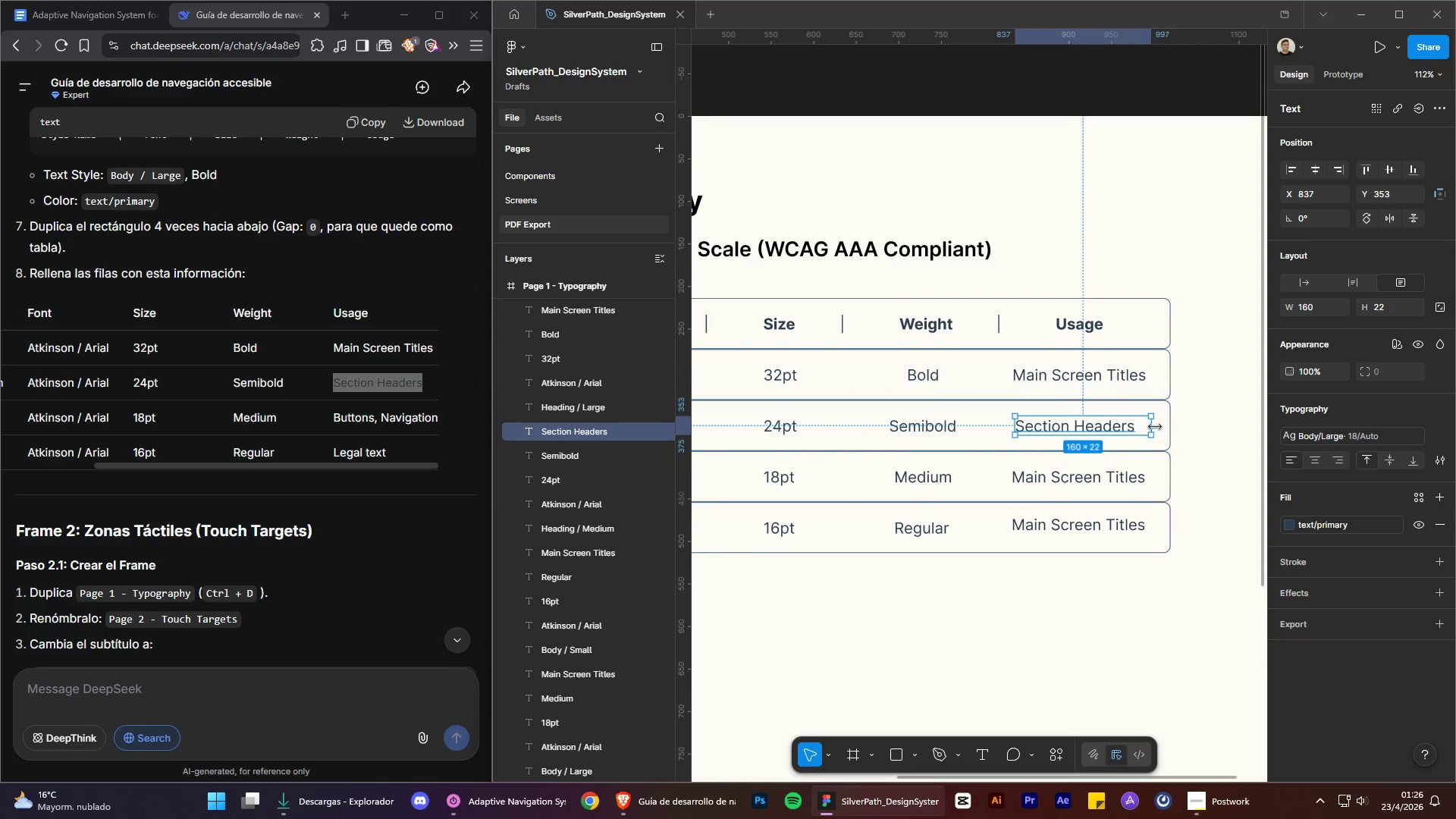 
left_click_drag(start_coordinate=[1154, 426], to_coordinate=[1134, 425])
 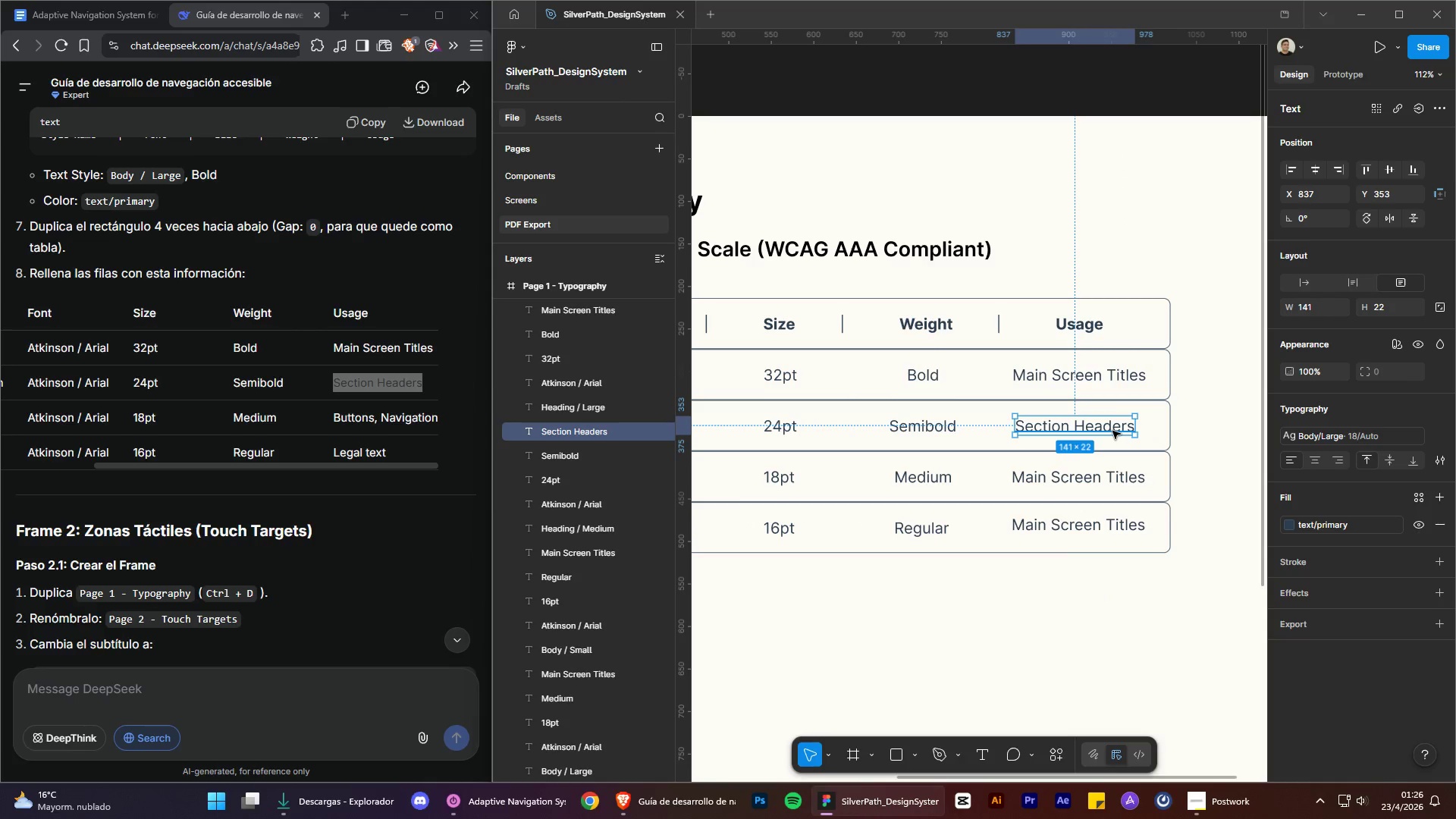 
left_click_drag(start_coordinate=[1112, 431], to_coordinate=[1119, 431])
 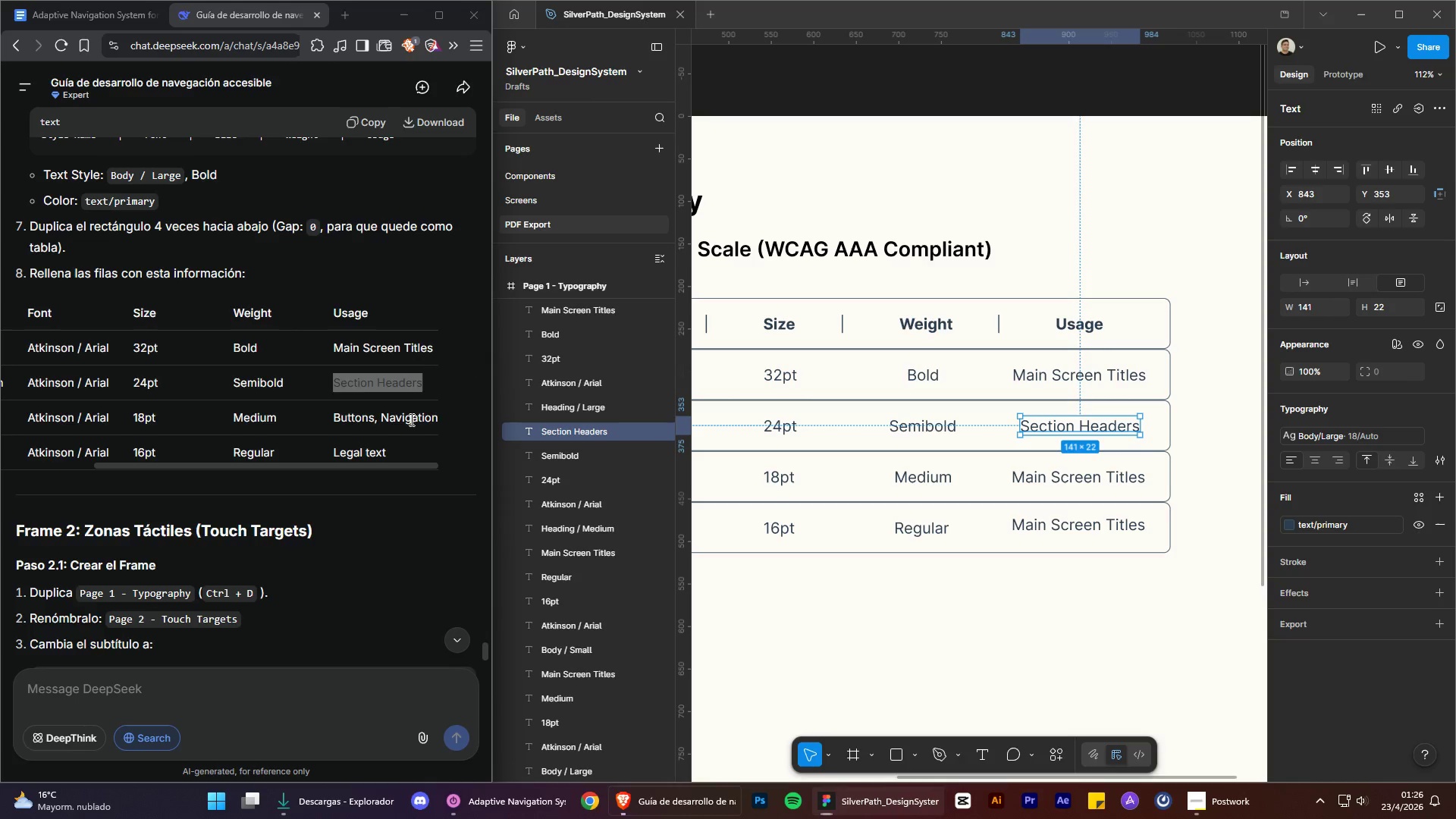 
double_click([410, 419])
 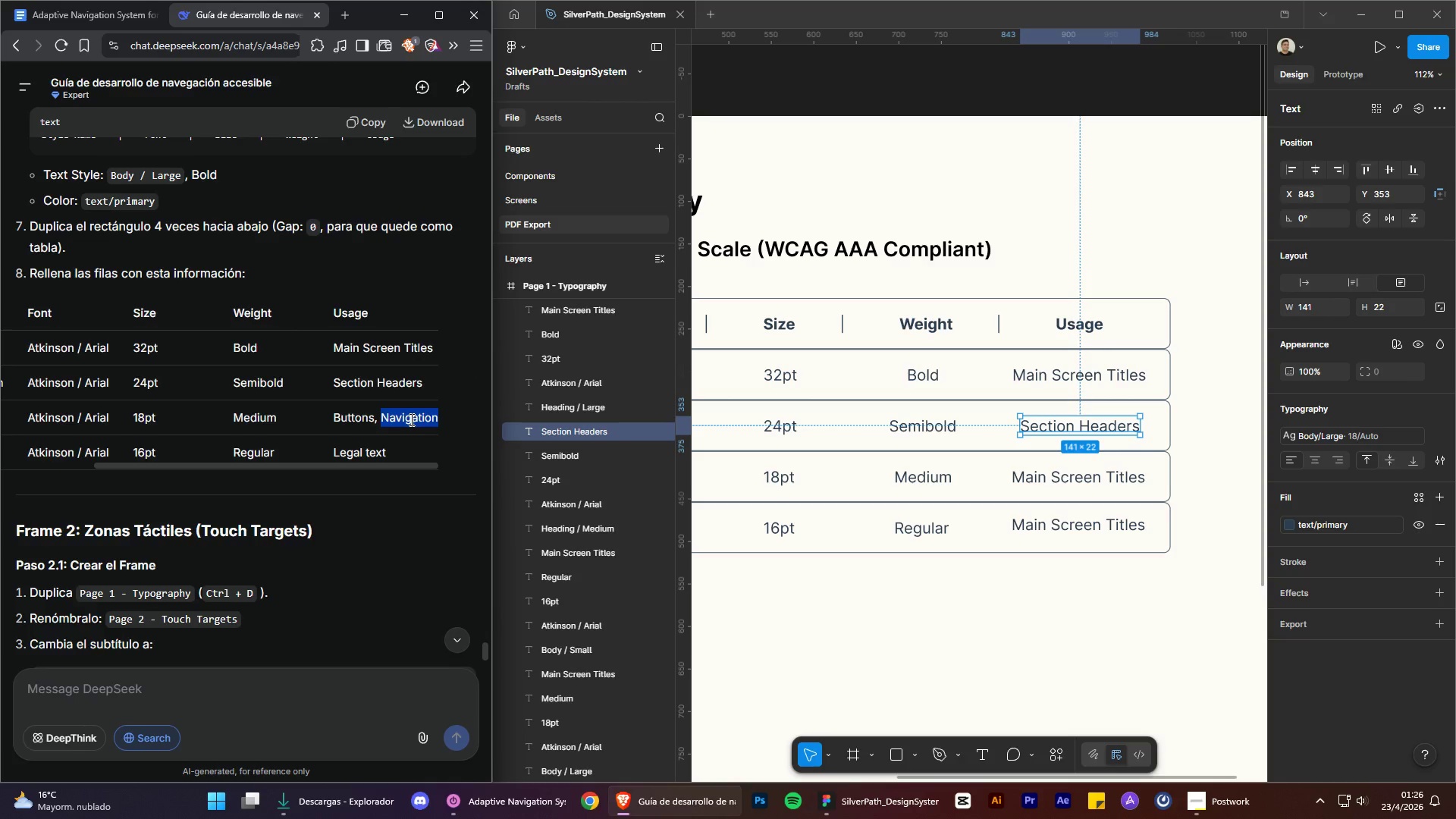 
triple_click([410, 419])
 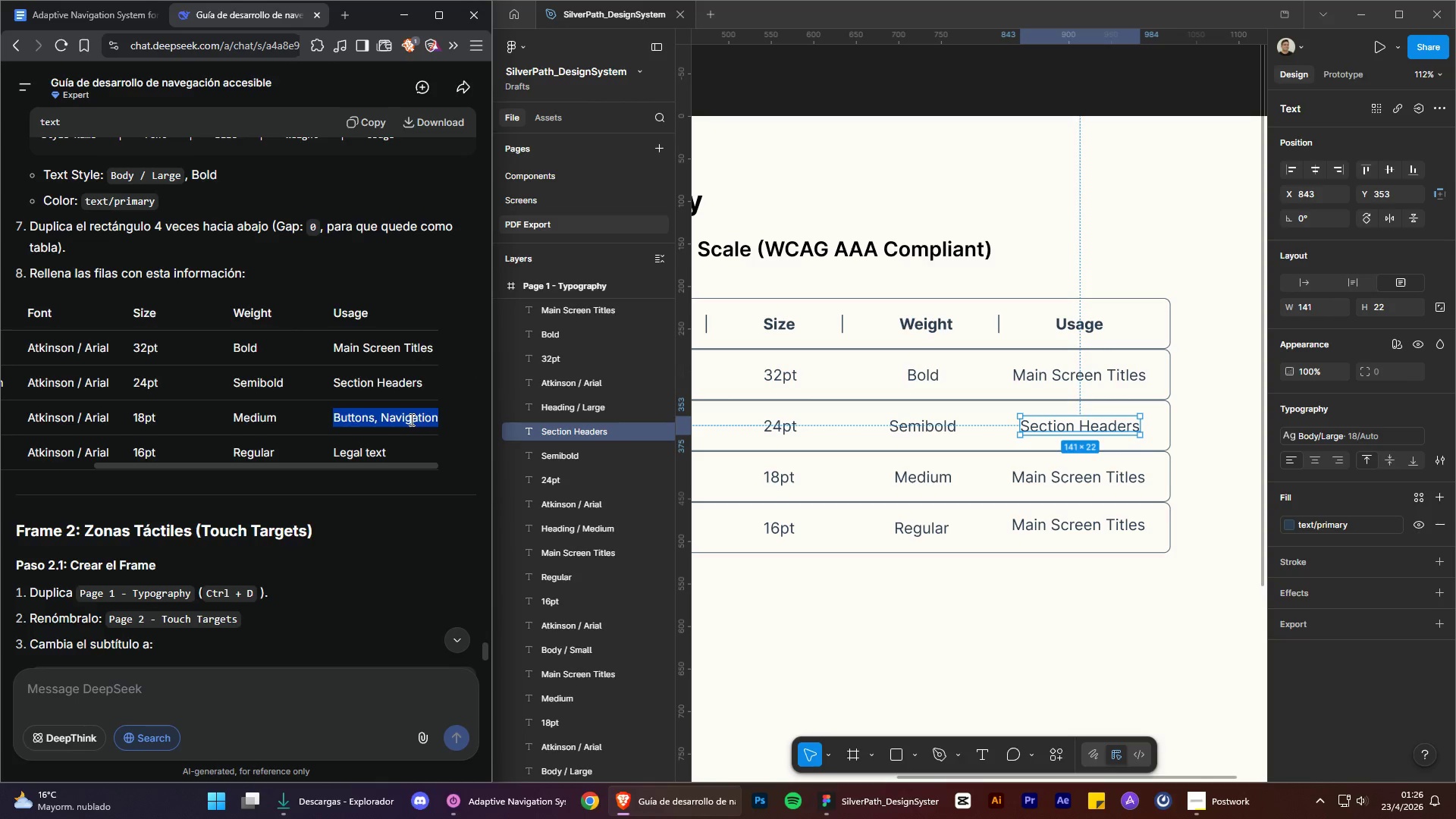 
key(Control+C)
 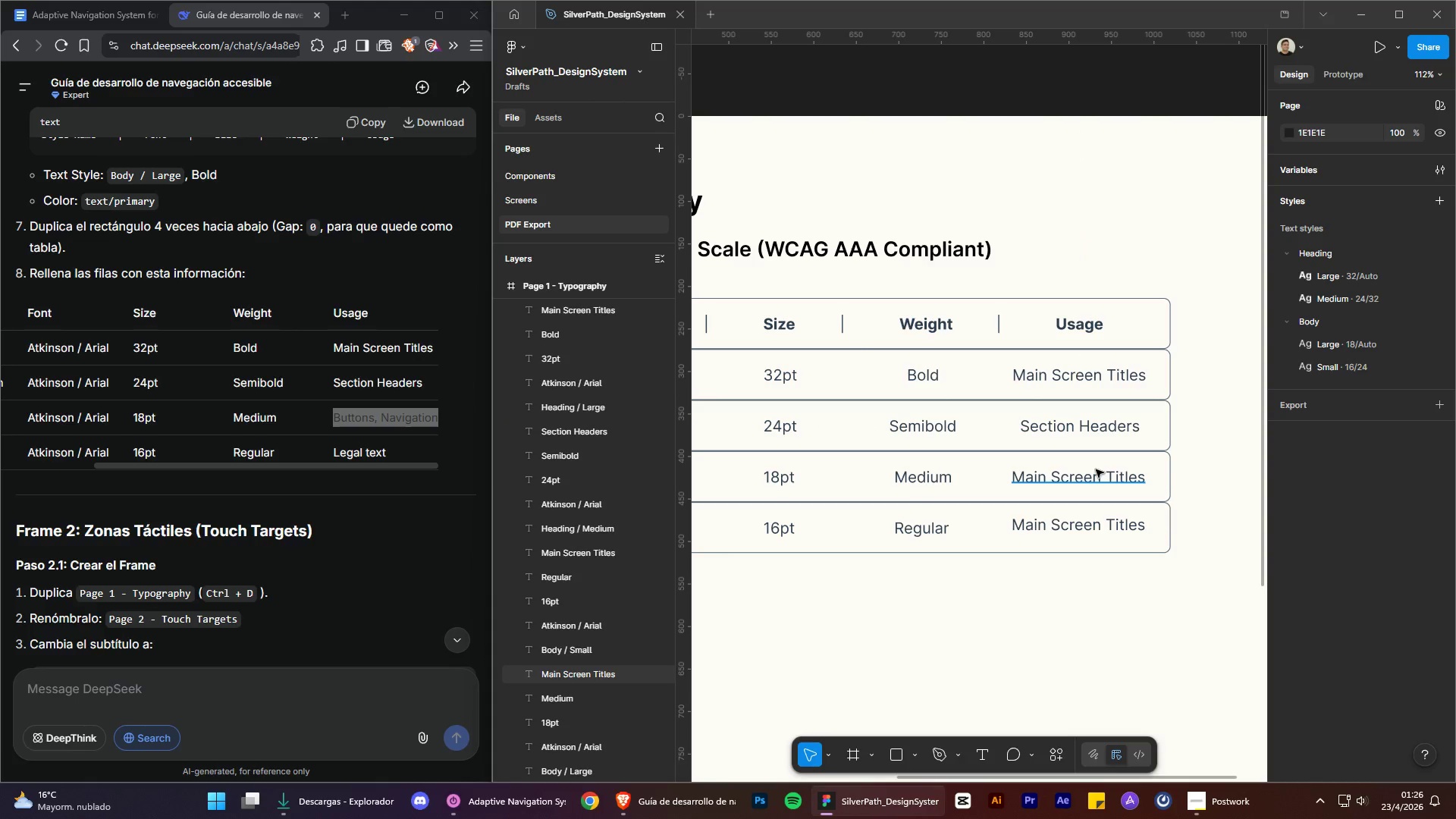 
double_click([1094, 480])
 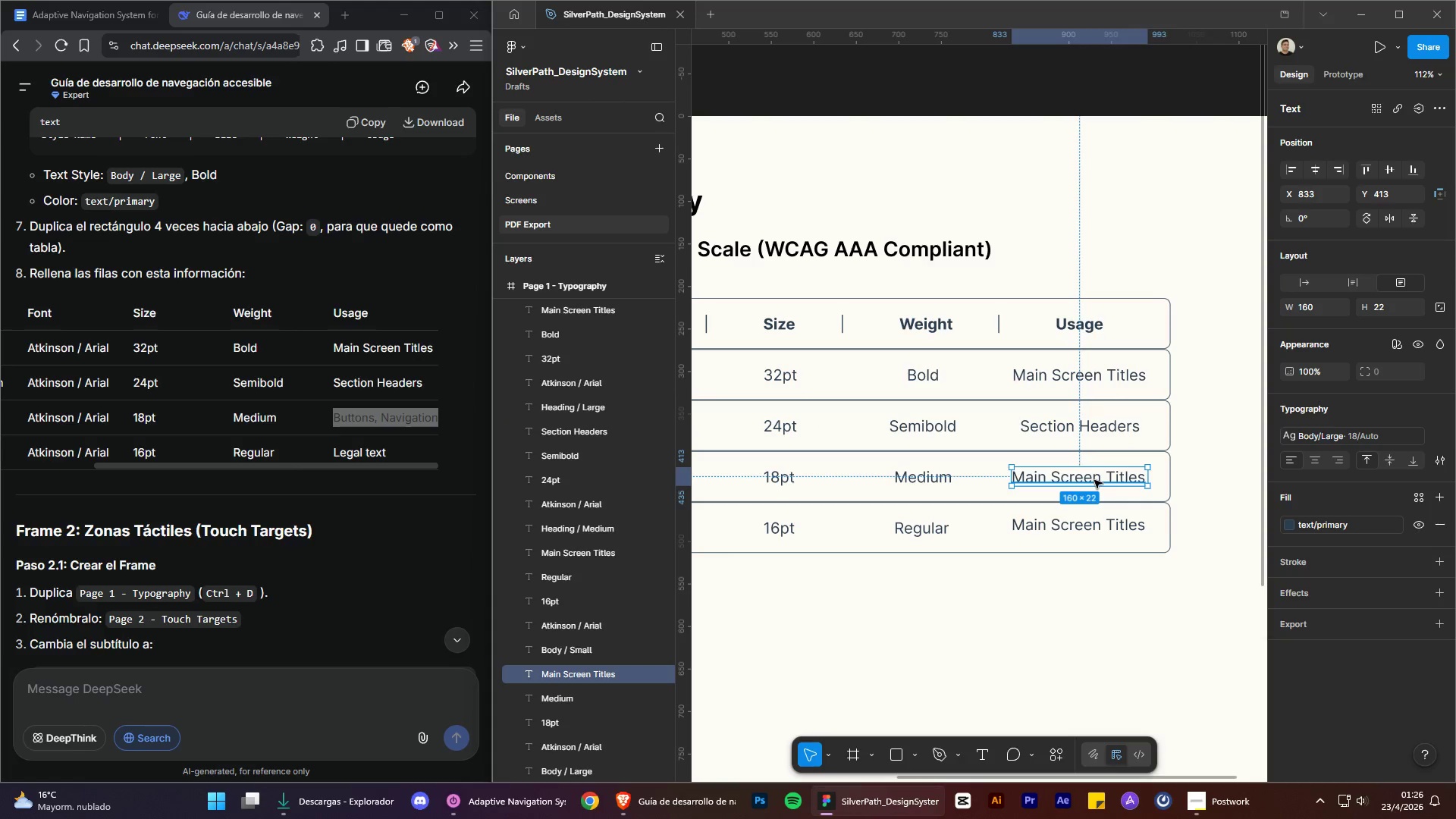 
triple_click([1094, 480])
 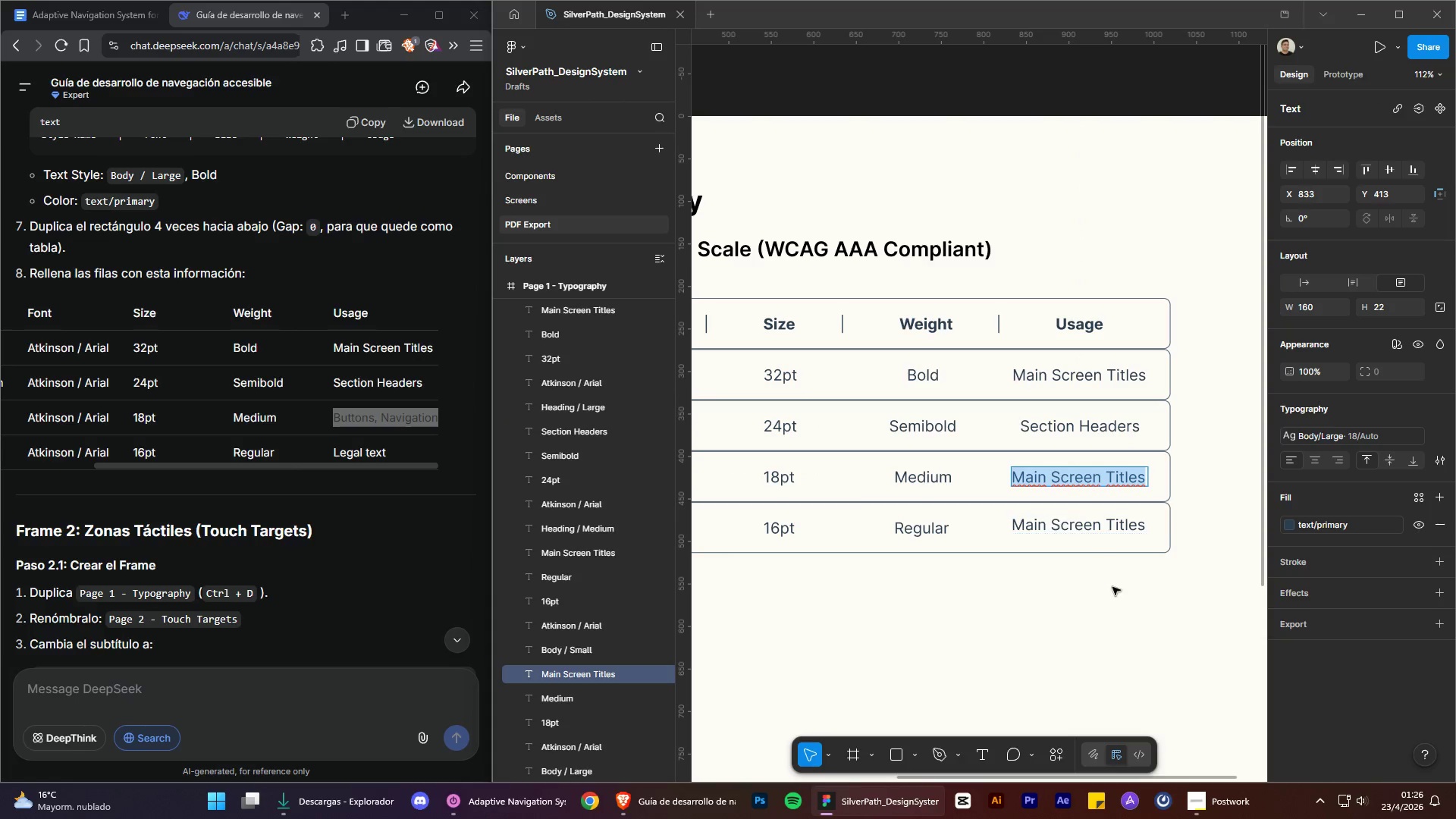 
key(Control+V)
 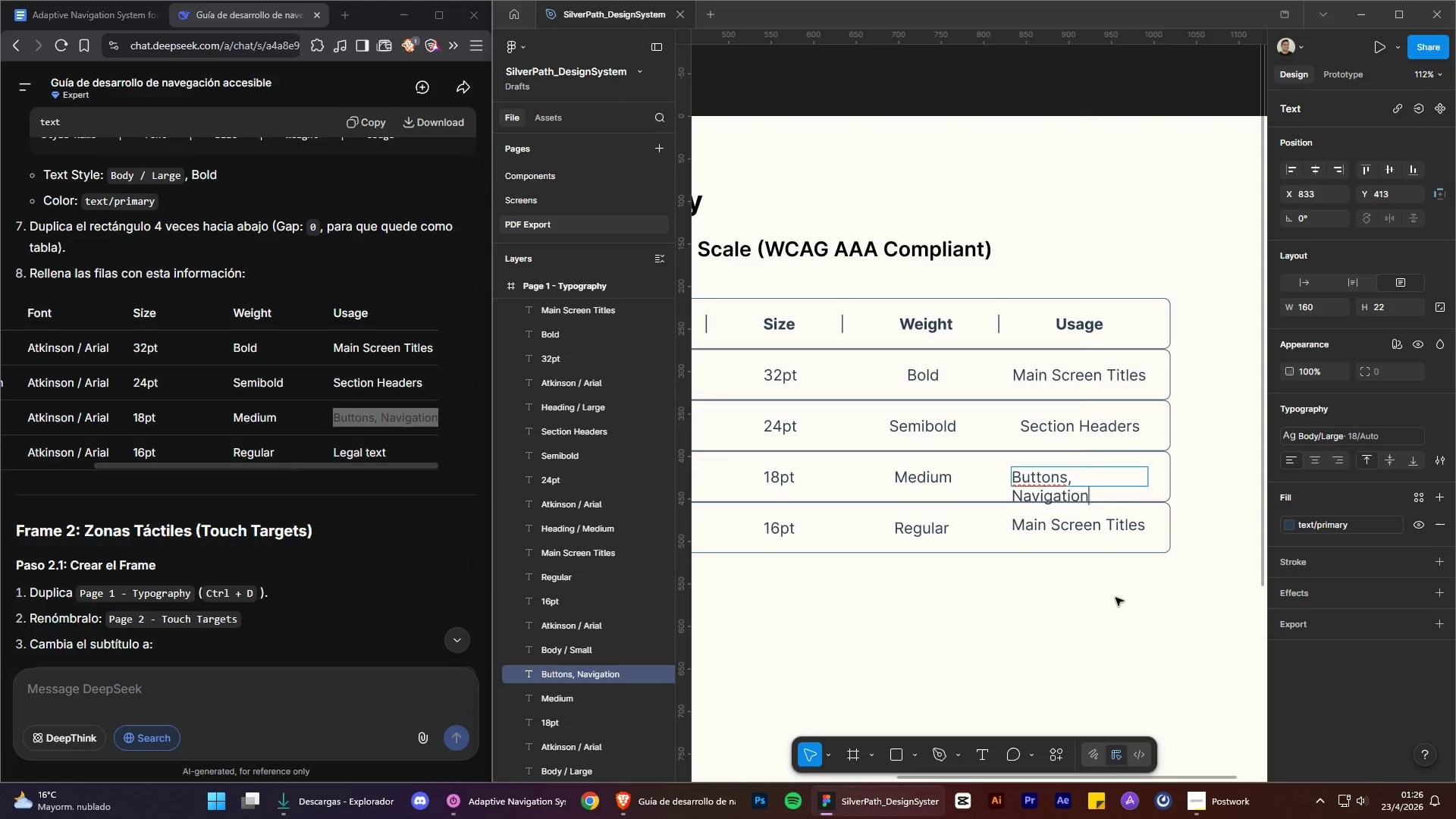 
left_click([1116, 598])
 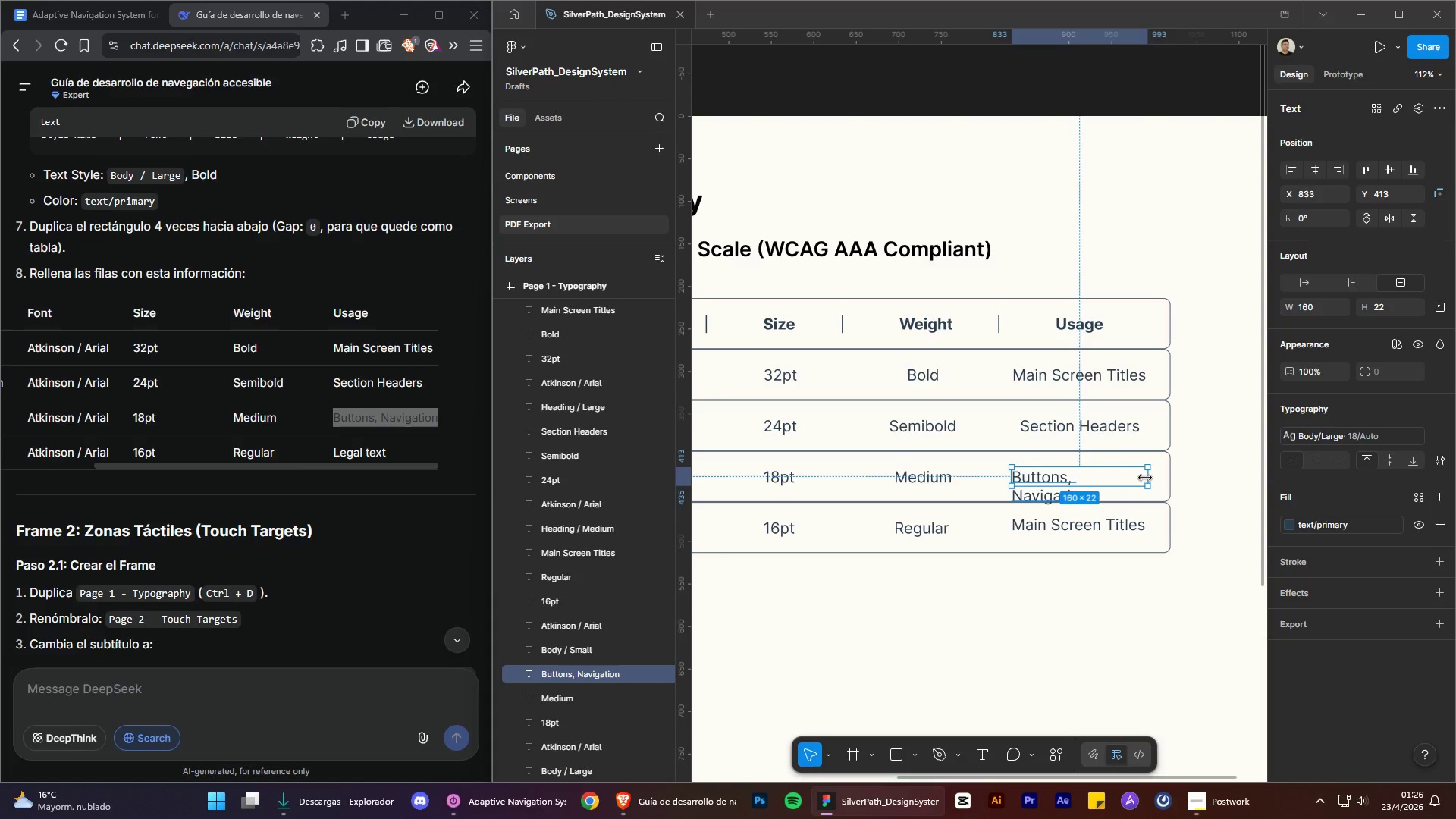 
left_click_drag(start_coordinate=[1150, 479], to_coordinate=[1153, 480])
 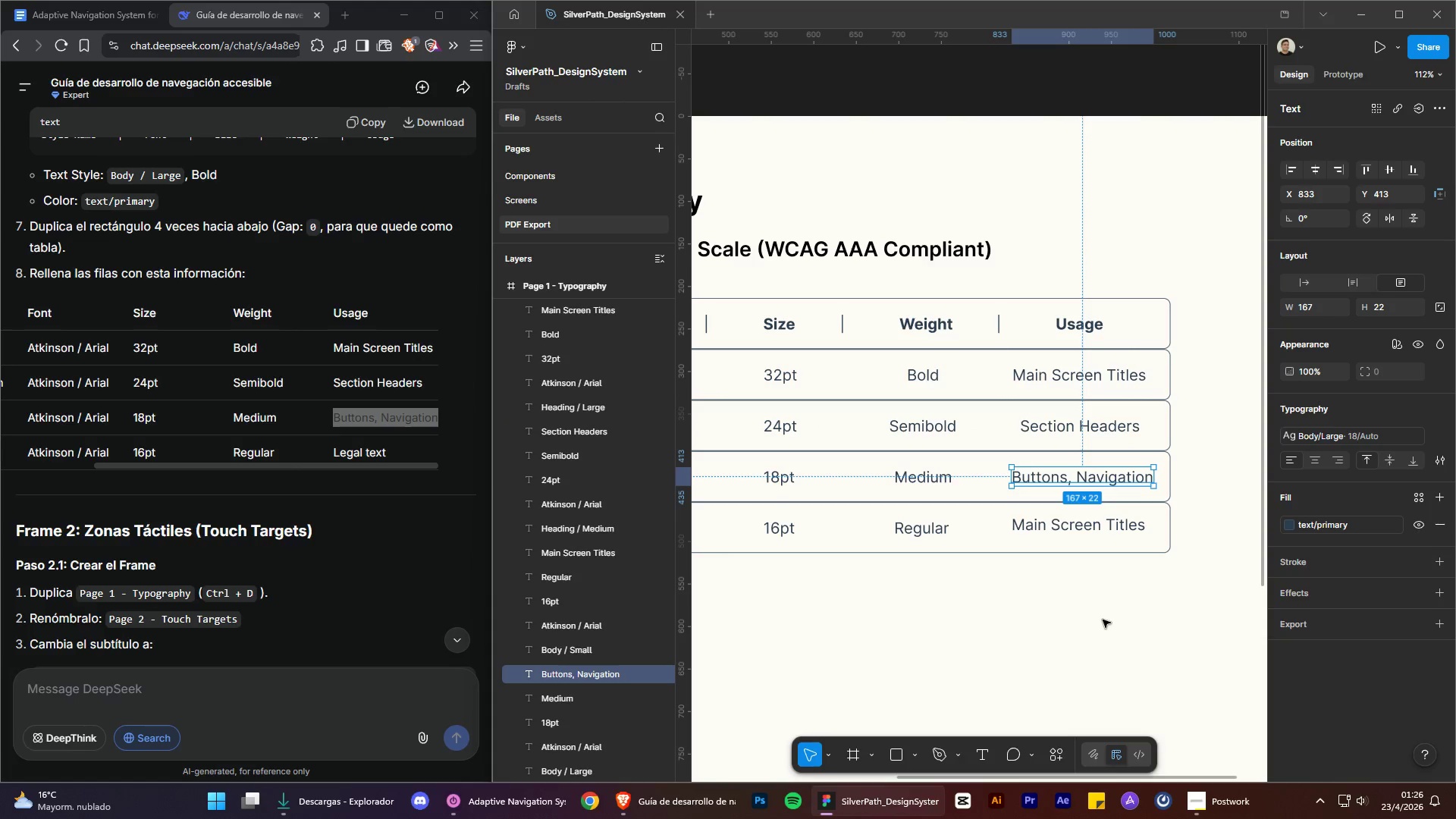 
left_click([1103, 620])
 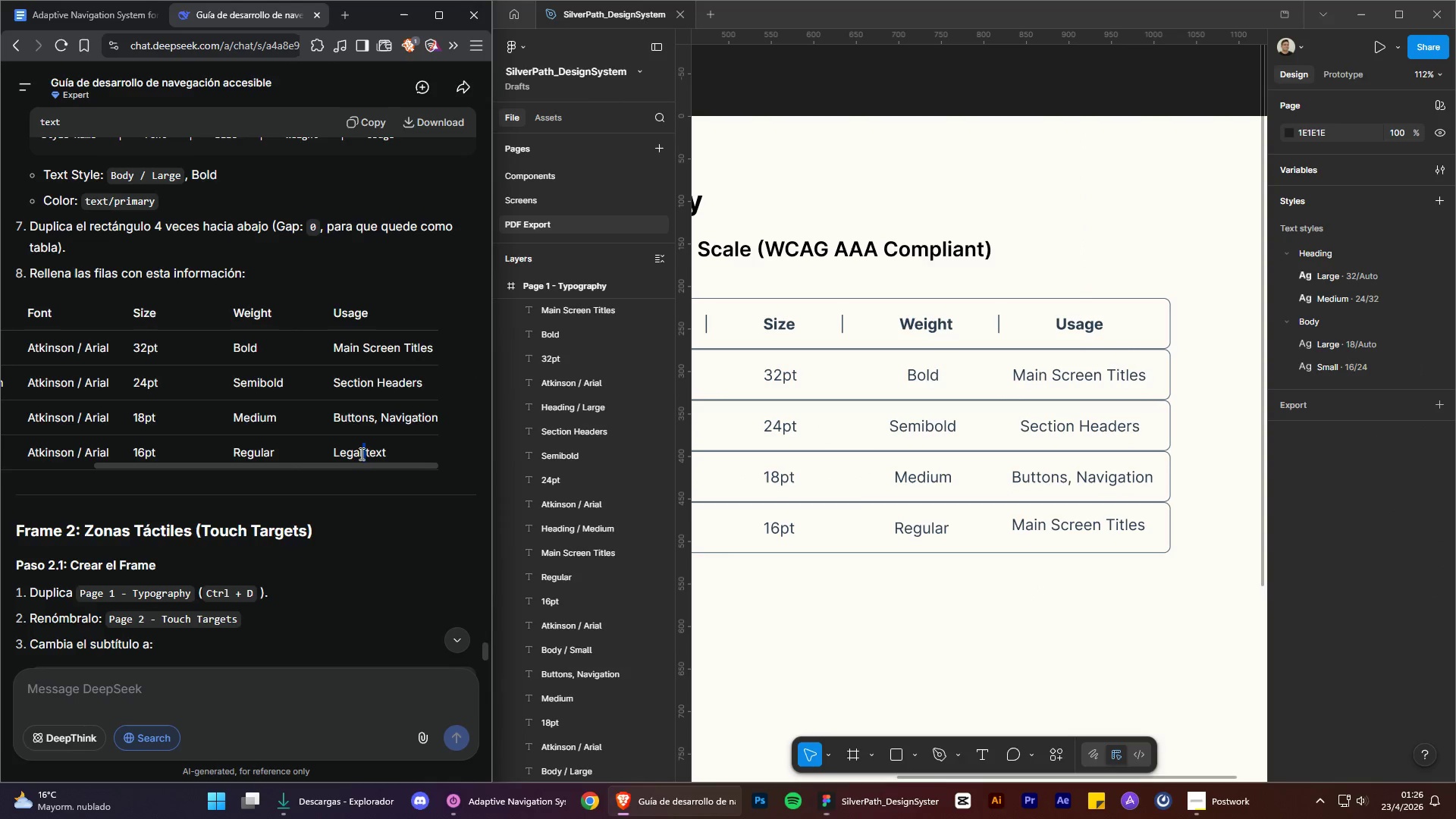 
double_click([359, 454])
 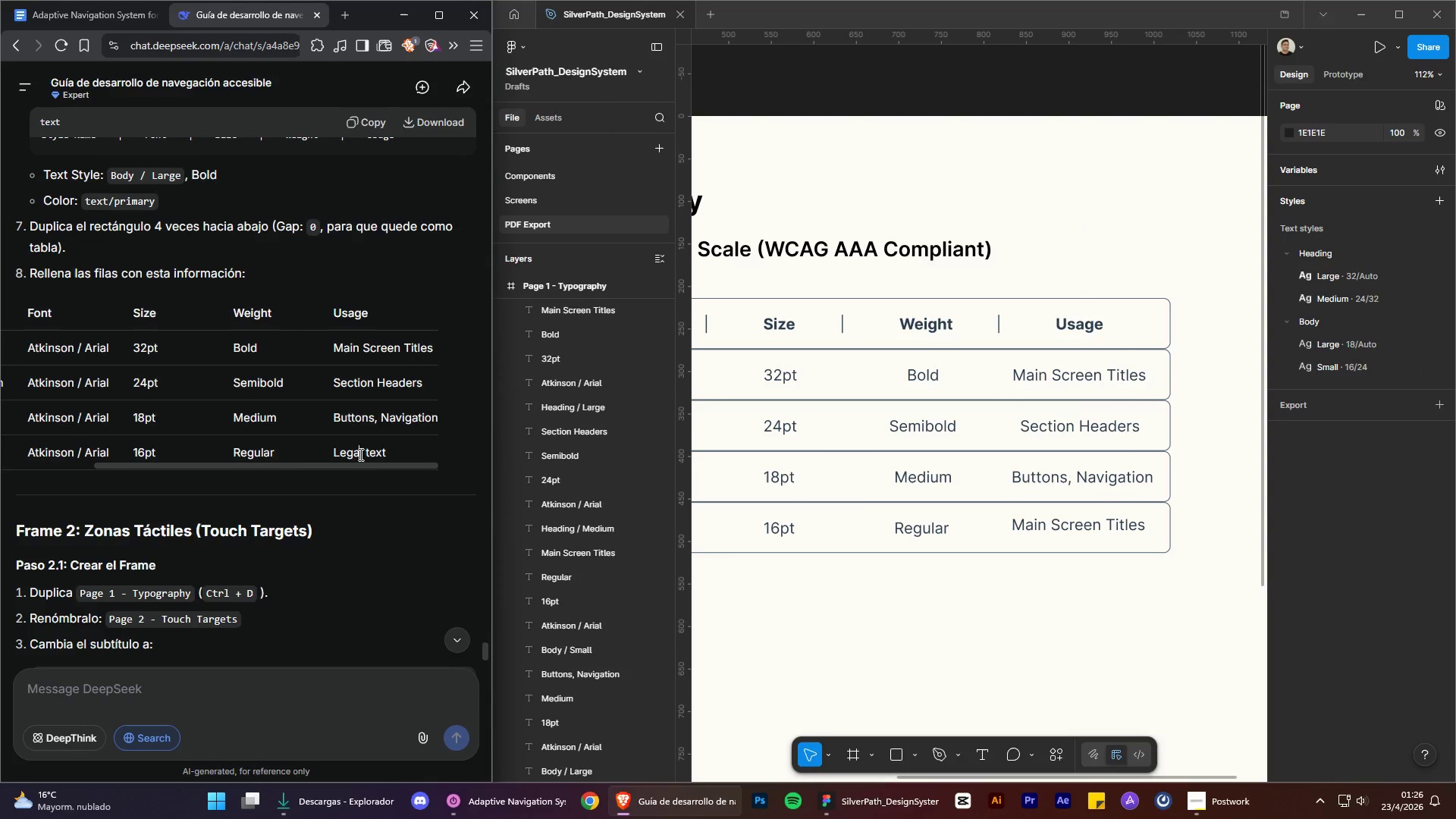 
triple_click([359, 454])
 